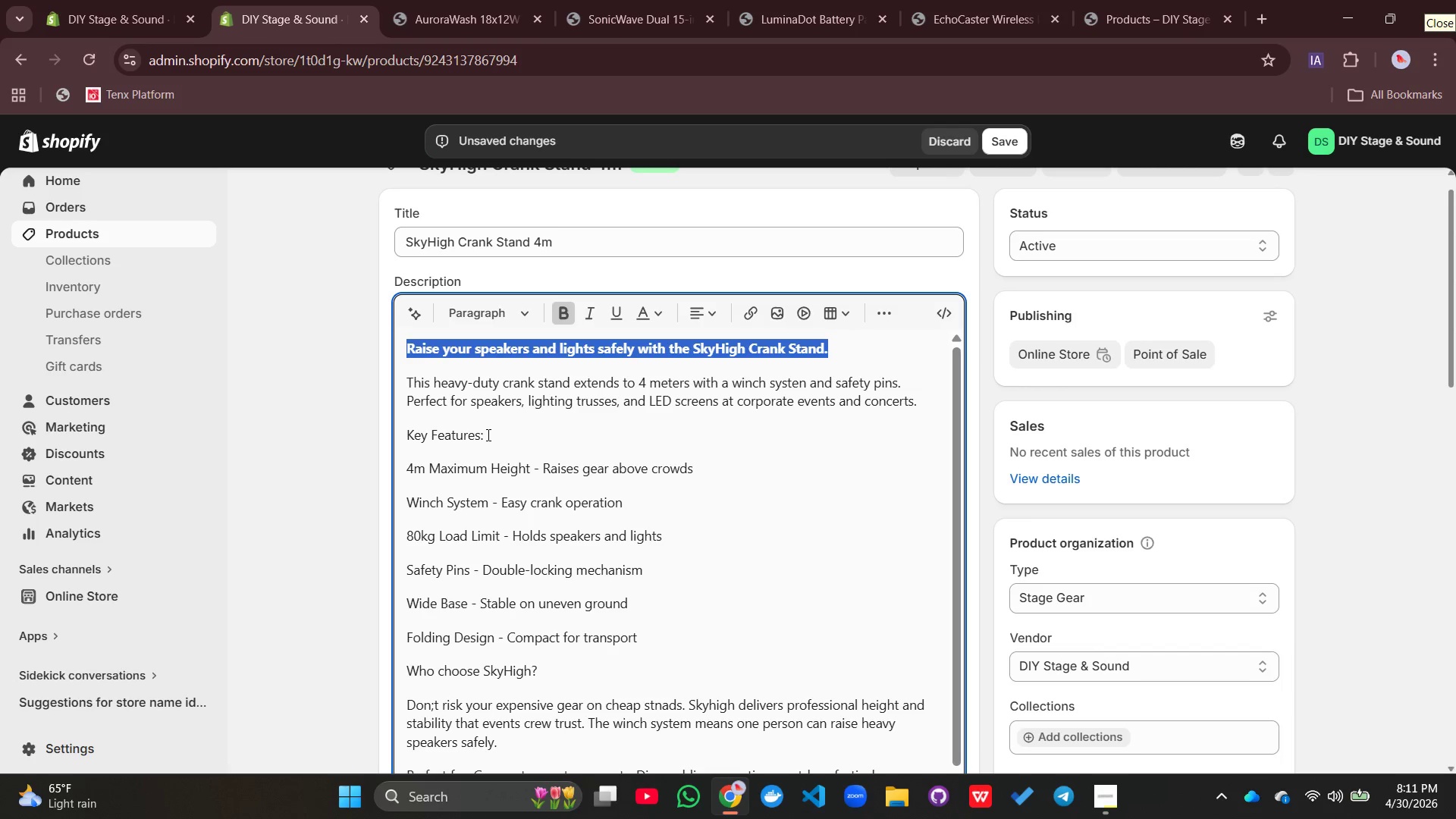 
left_click_drag(start_coordinate=[488, 434], to_coordinate=[396, 438])
 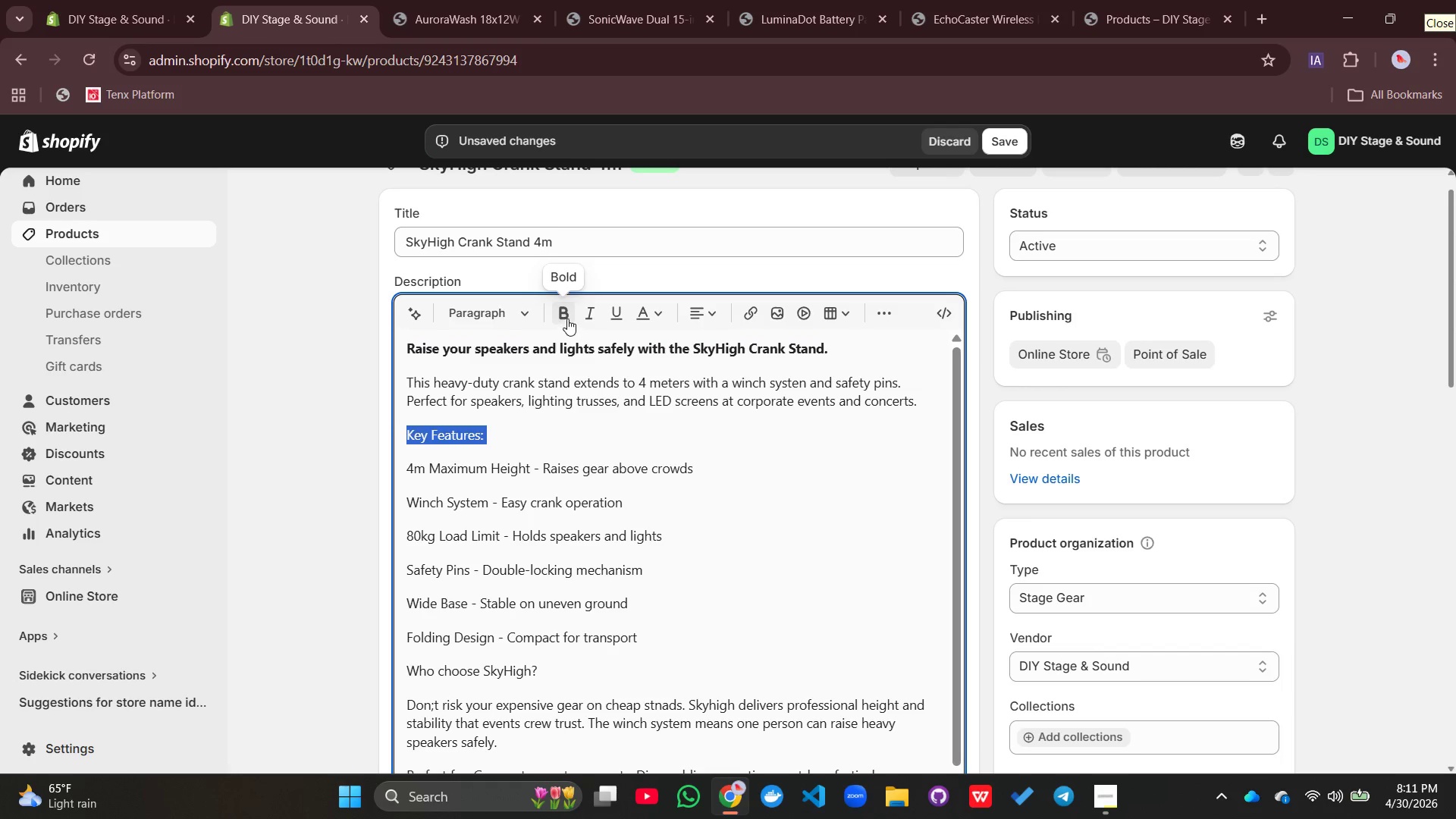 
left_click([567, 318])
 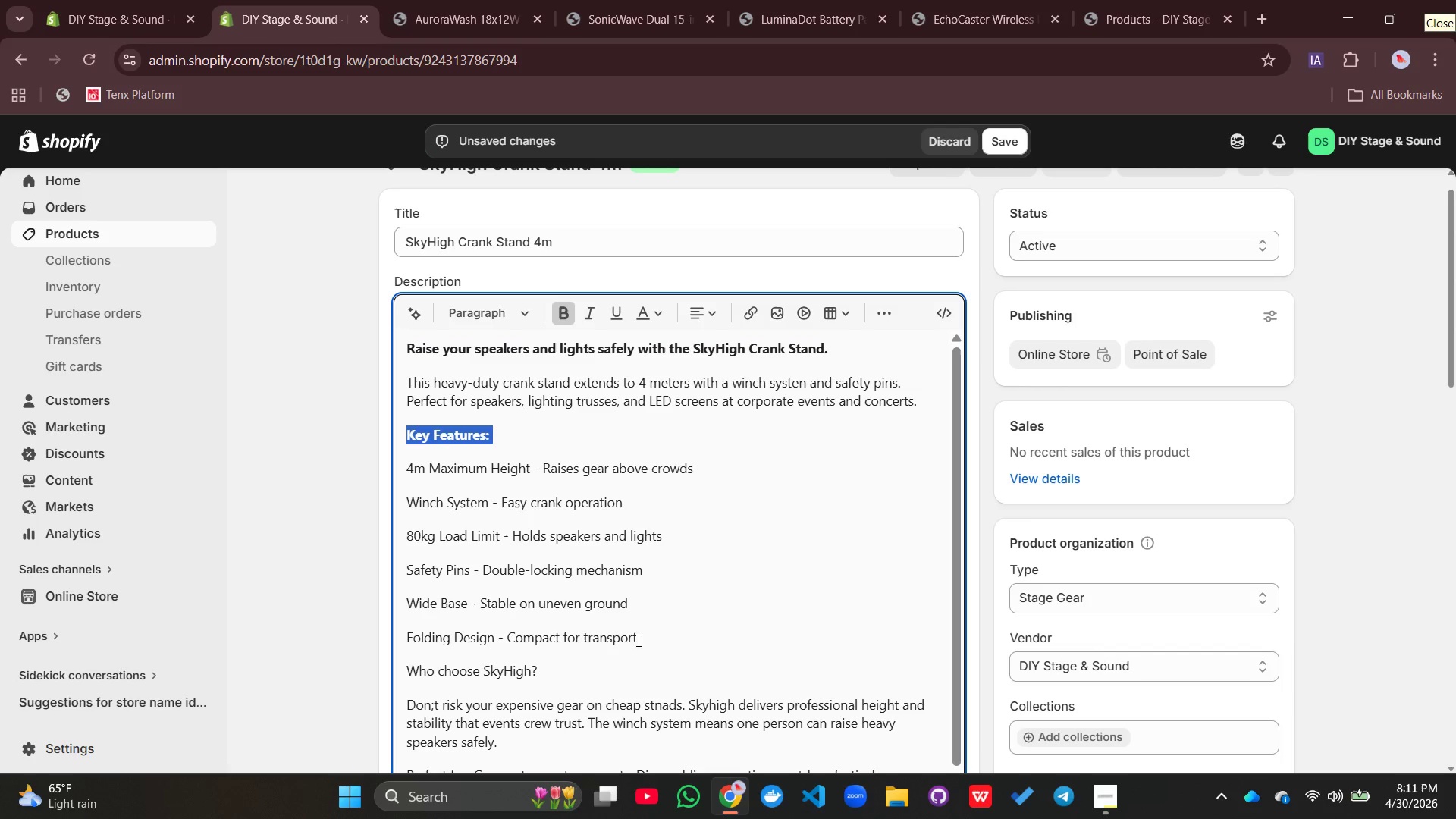 
left_click_drag(start_coordinate=[643, 639], to_coordinate=[405, 467])
 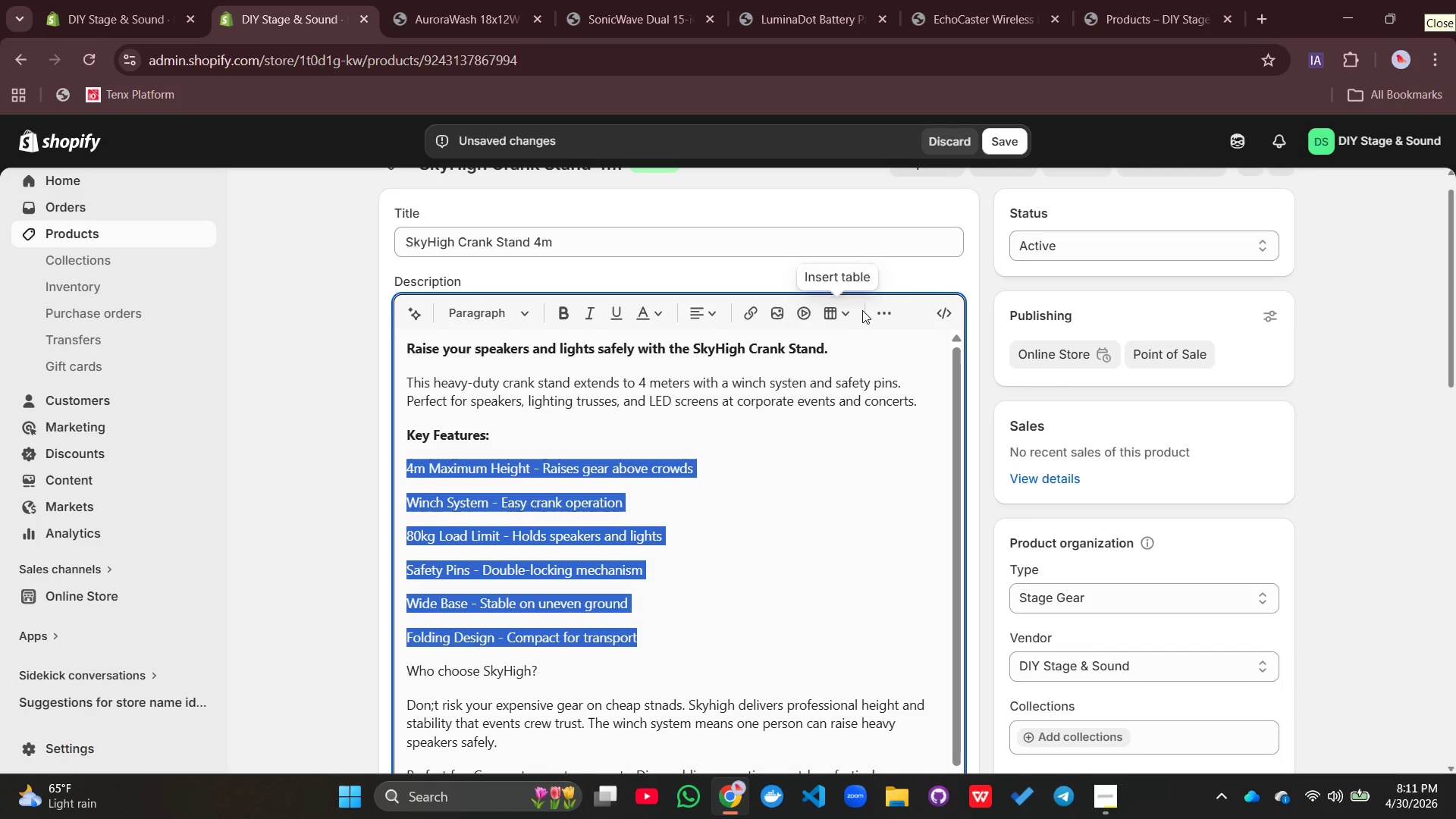 
left_click([876, 309])
 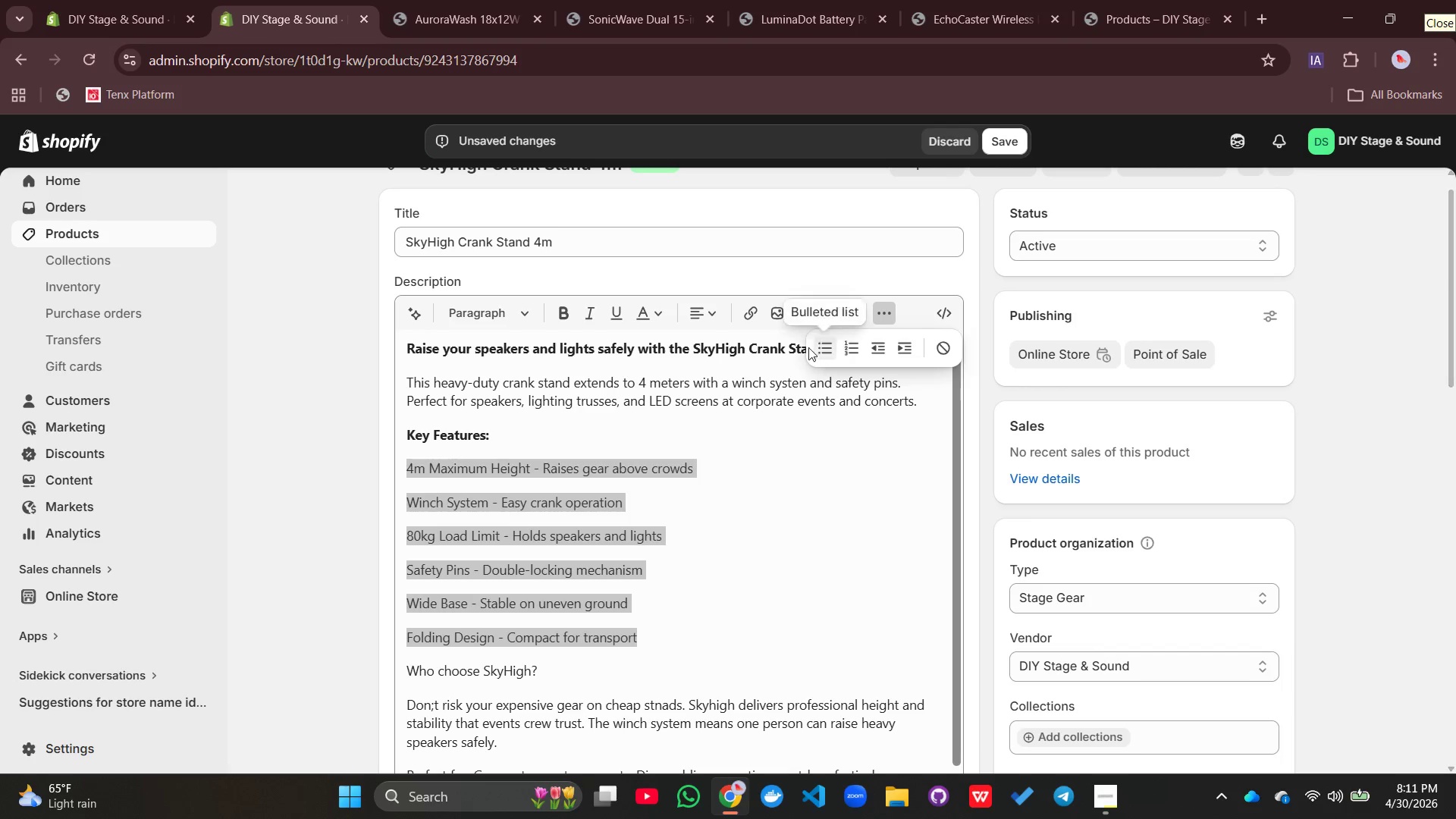 
left_click([808, 347])
 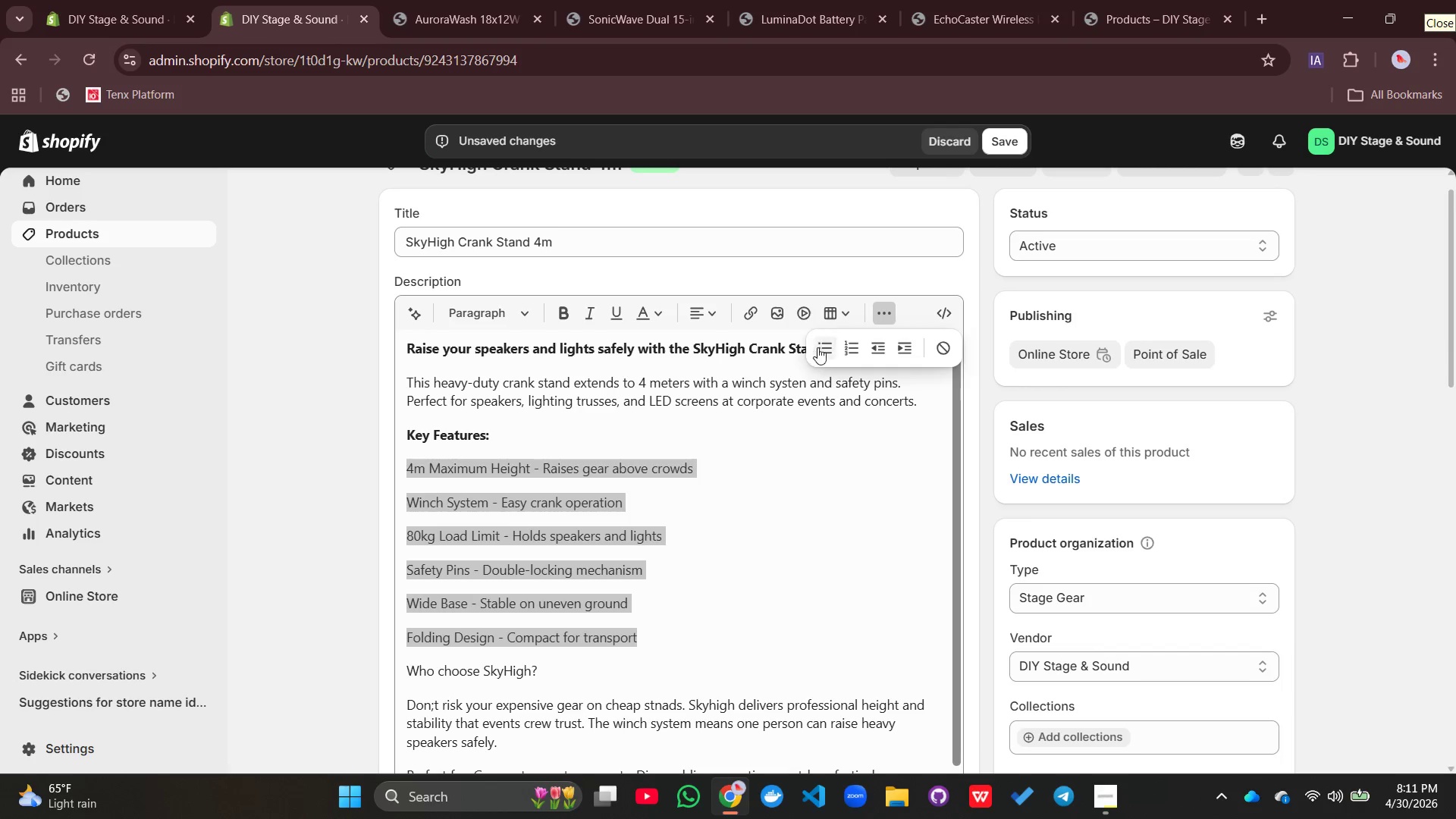 
left_click([821, 347])
 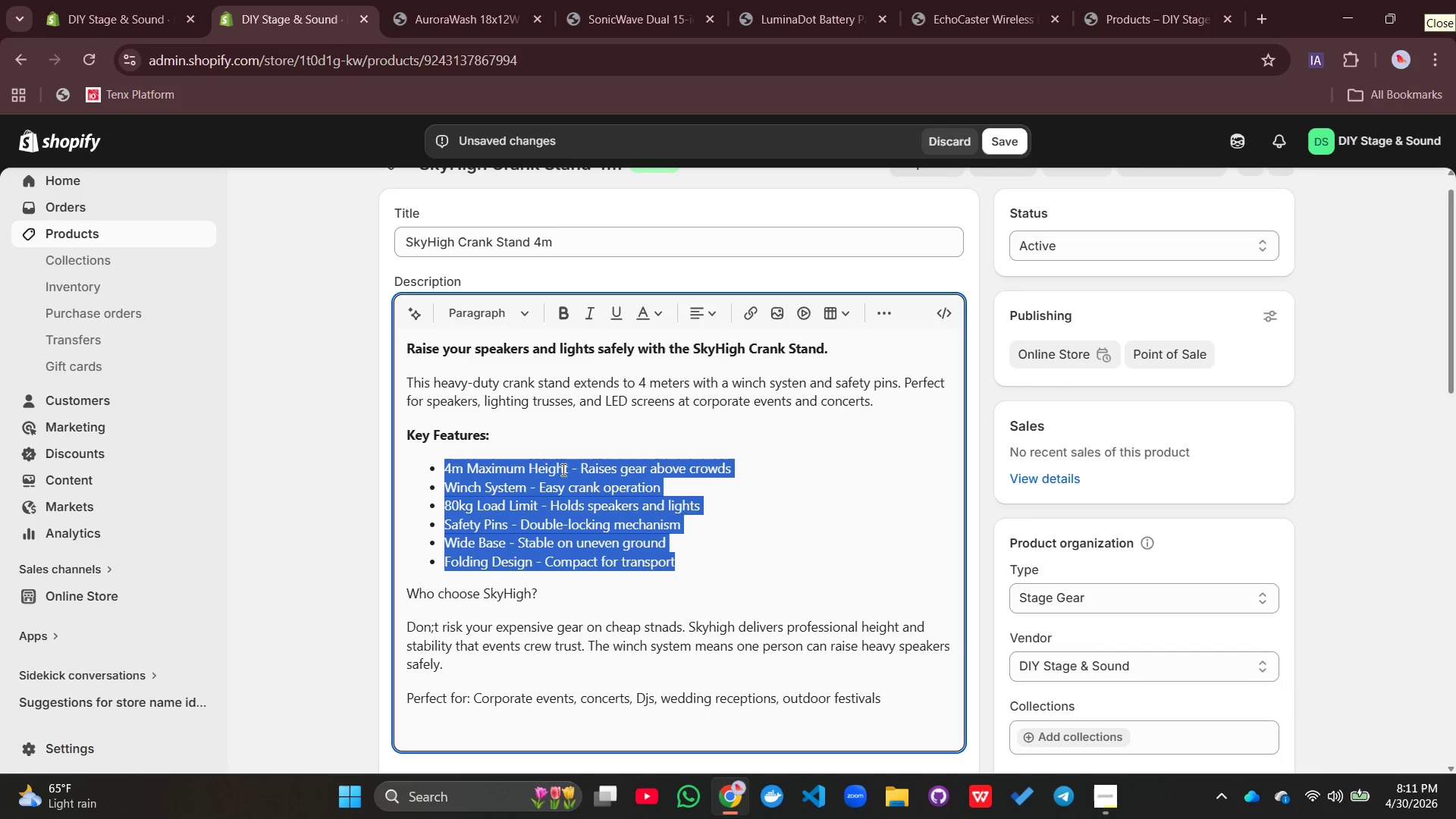 
left_click_drag(start_coordinate=[568, 469], to_coordinate=[536, 463])
 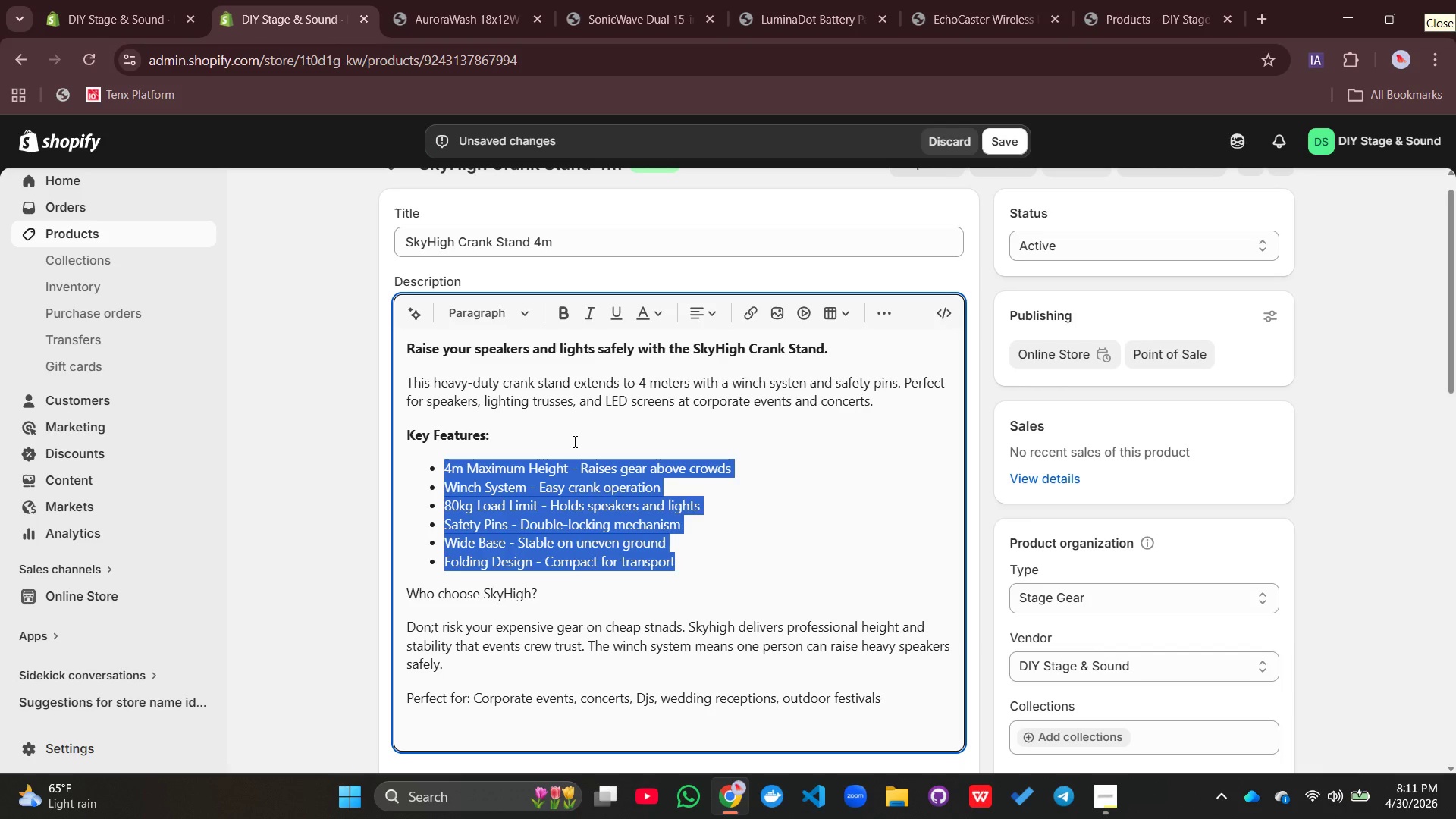 
left_click([573, 441])
 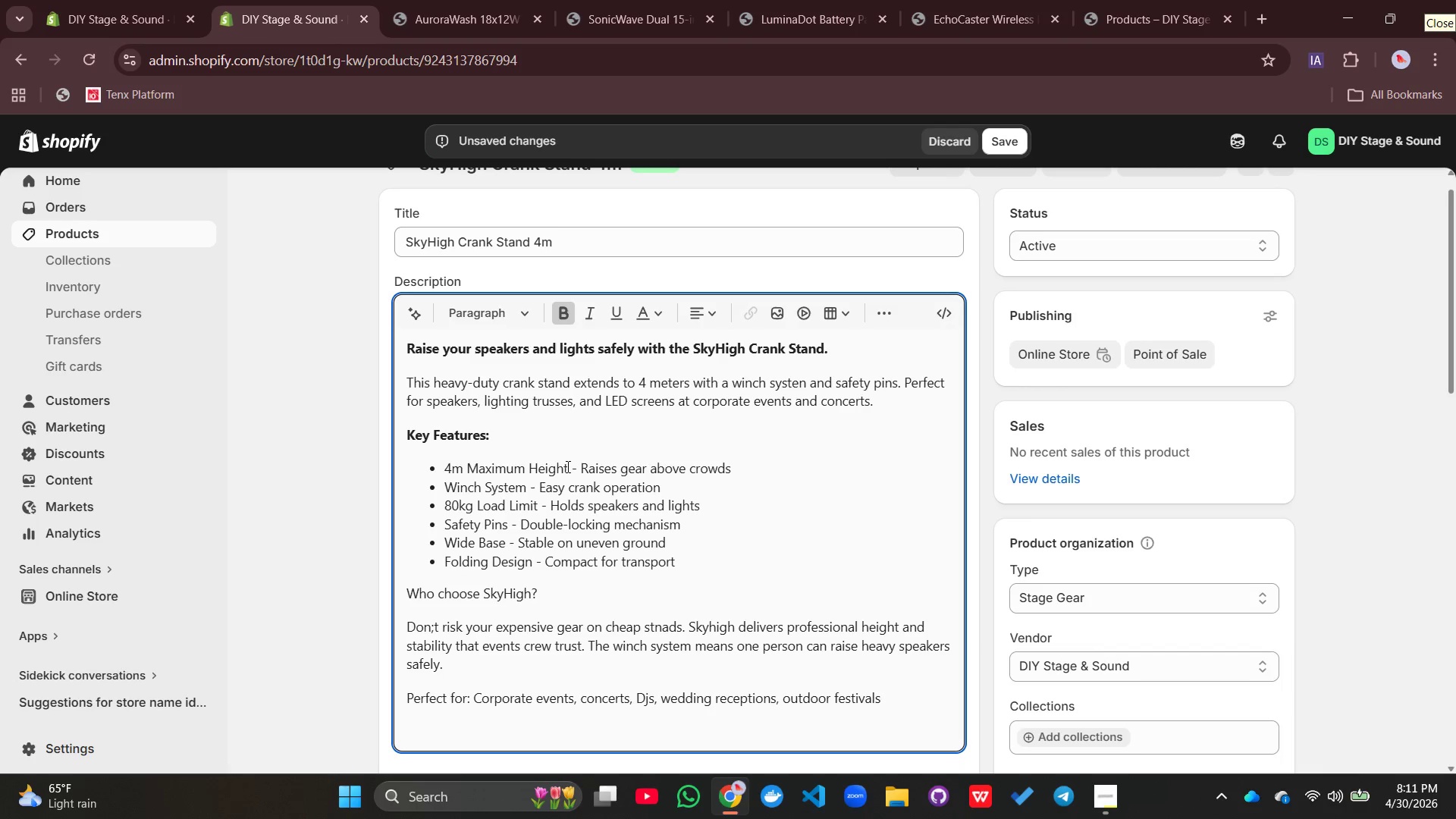 
left_click_drag(start_coordinate=[568, 466], to_coordinate=[446, 472])
 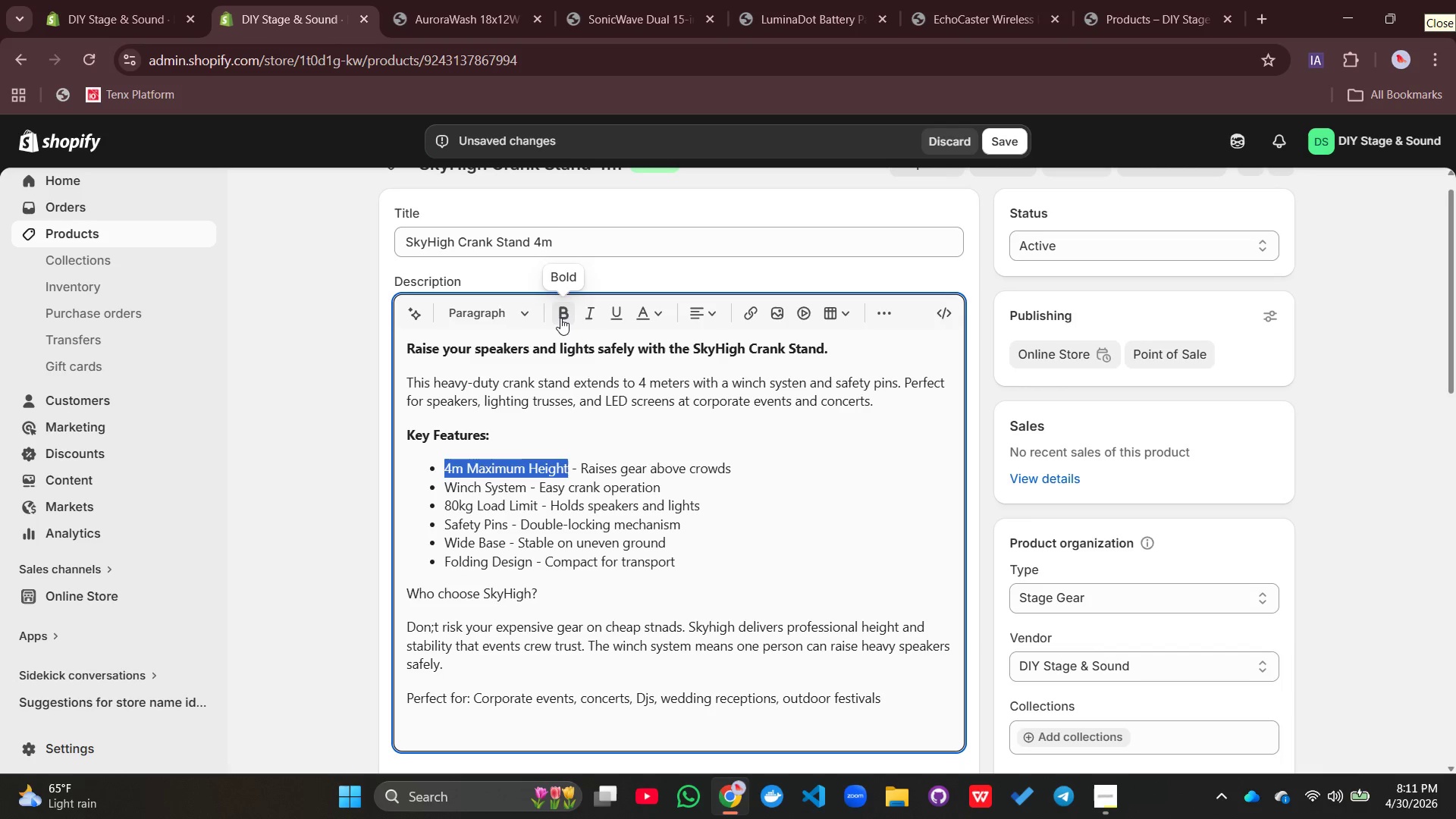 
left_click([560, 317])
 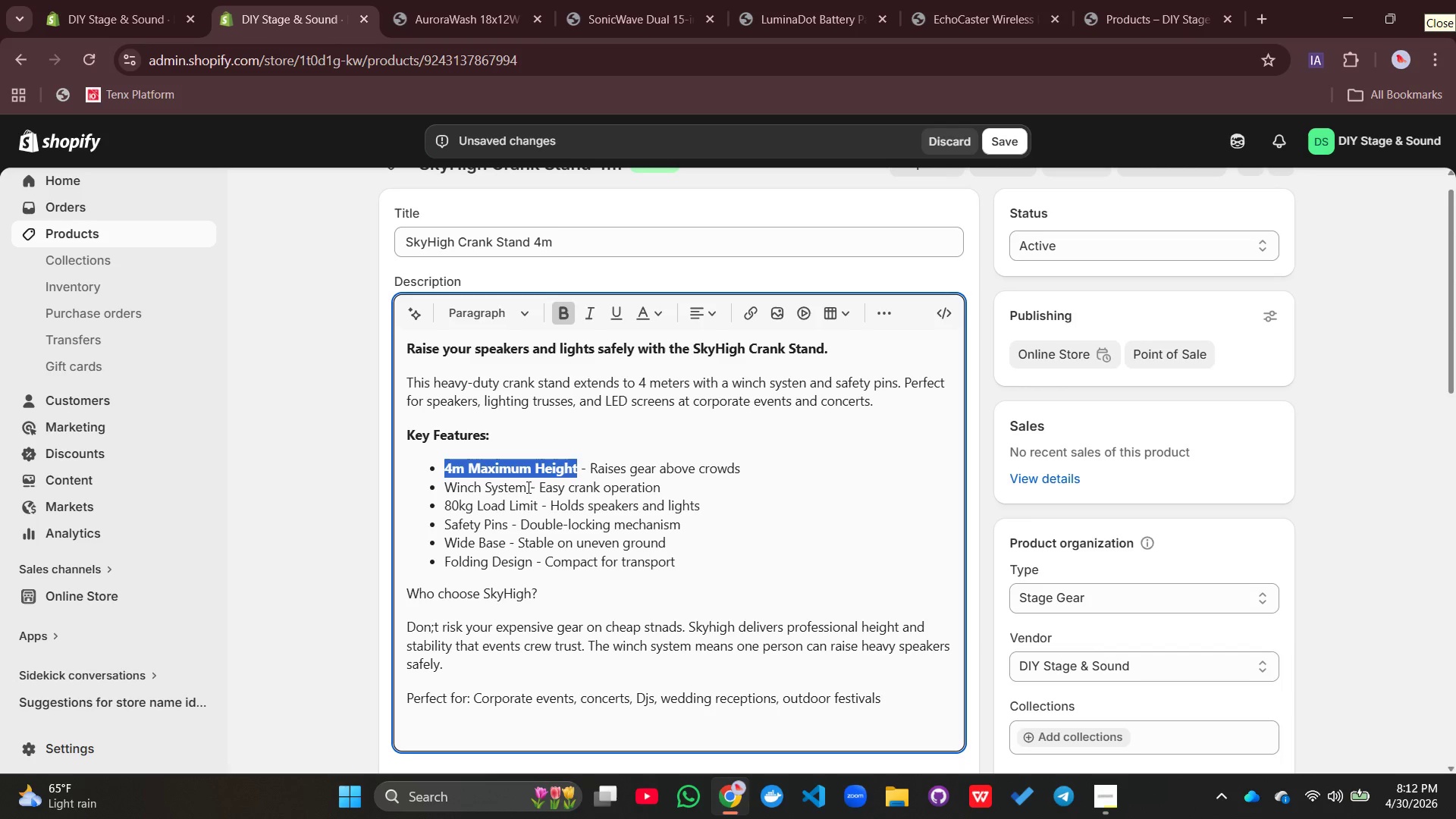 
left_click_drag(start_coordinate=[526, 483], to_coordinate=[447, 484])
 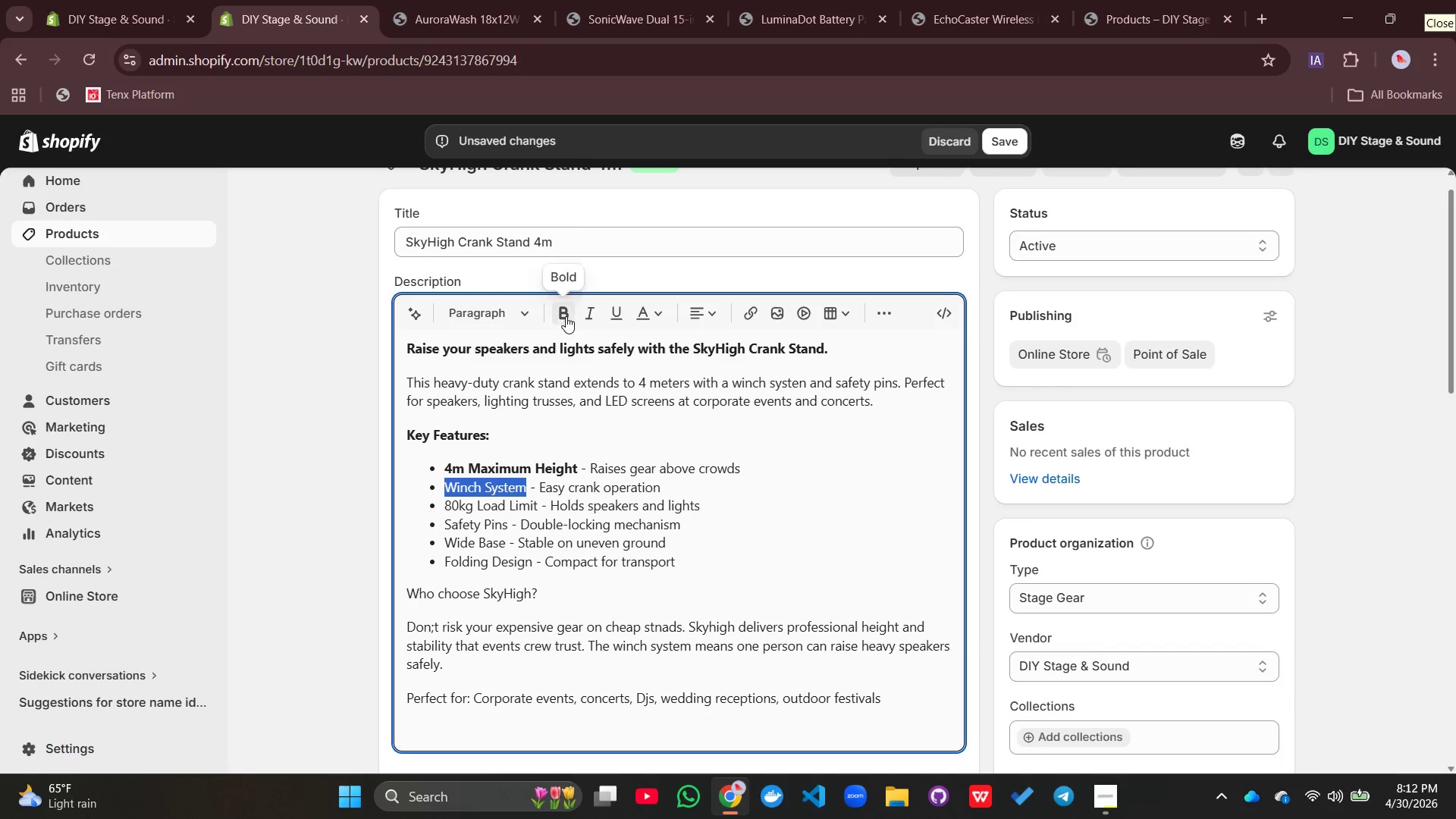 
left_click([567, 315])
 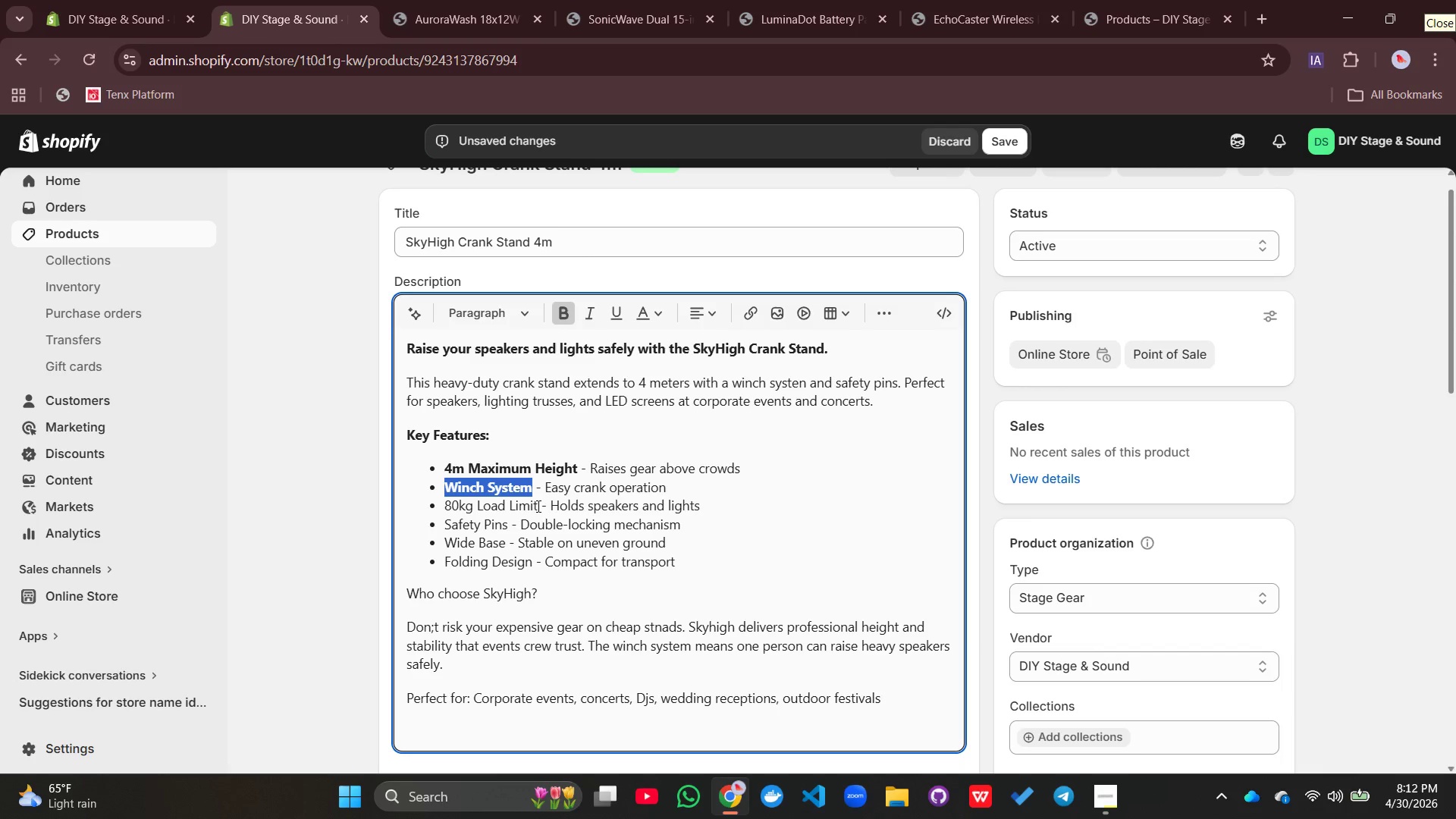 
left_click_drag(start_coordinate=[537, 506], to_coordinate=[444, 507])
 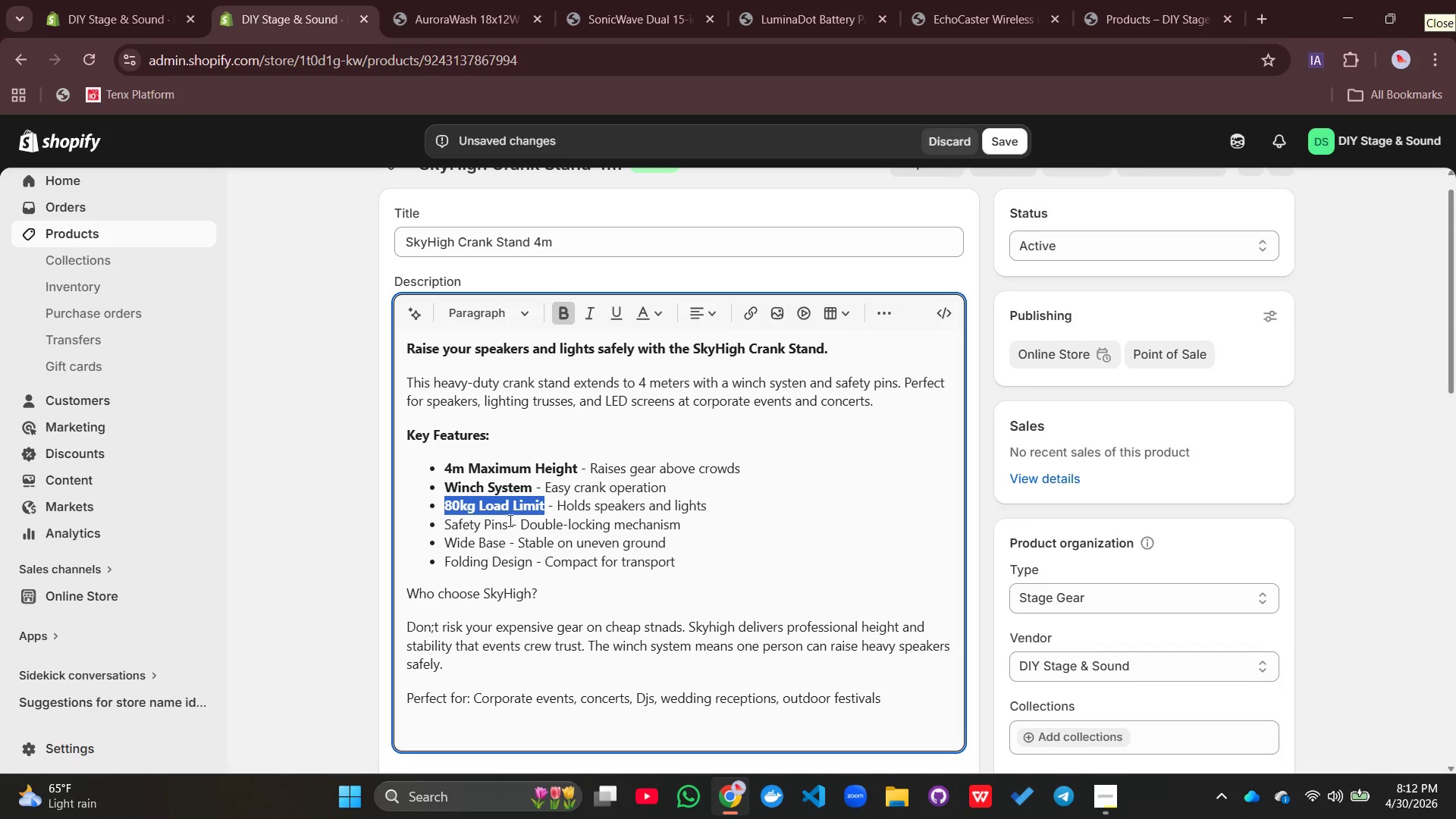 
left_click_drag(start_coordinate=[507, 525], to_coordinate=[441, 531])
 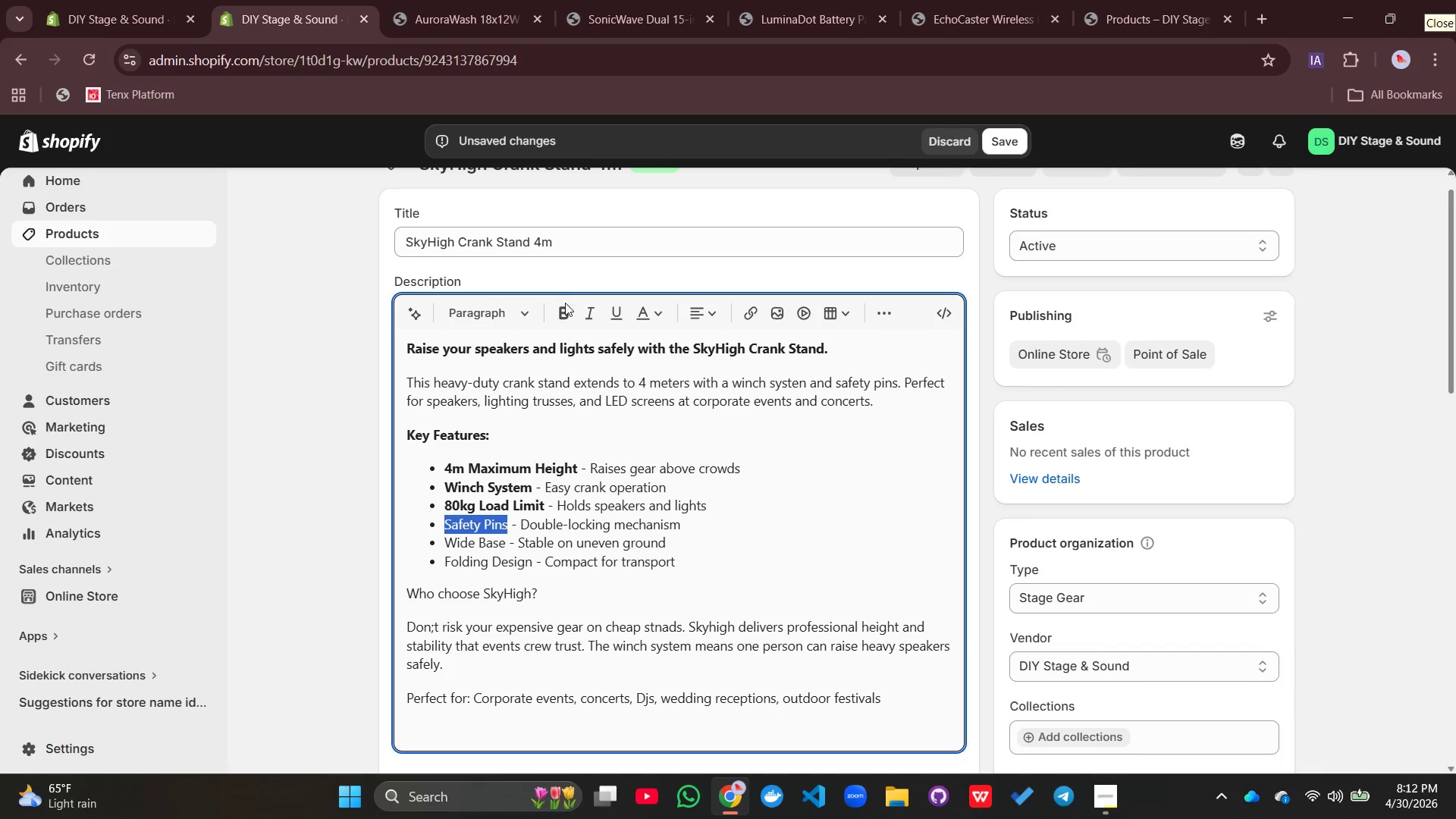 
left_click([562, 312])
 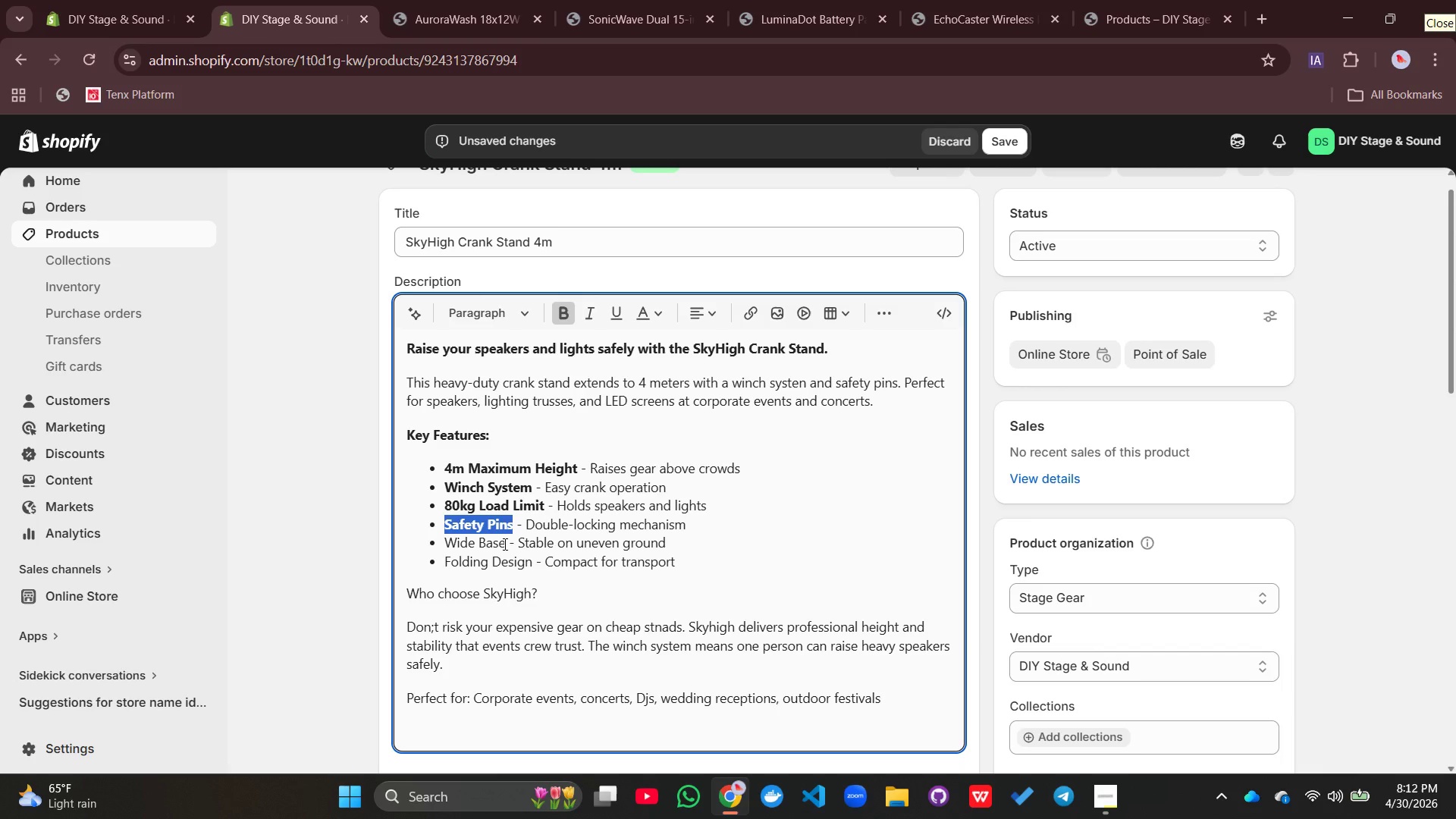 
left_click_drag(start_coordinate=[504, 544], to_coordinate=[438, 551])
 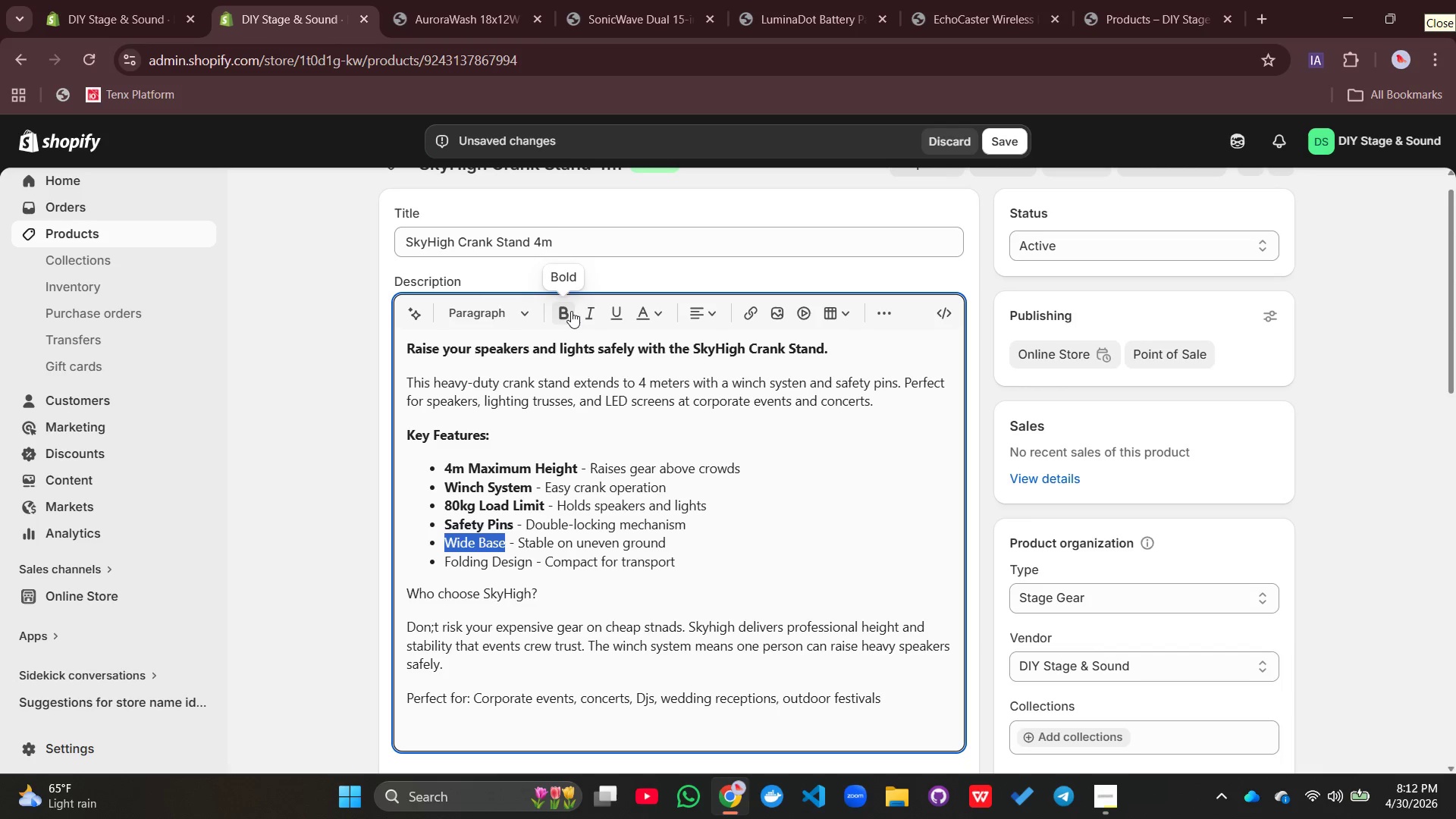 
left_click([571, 311])
 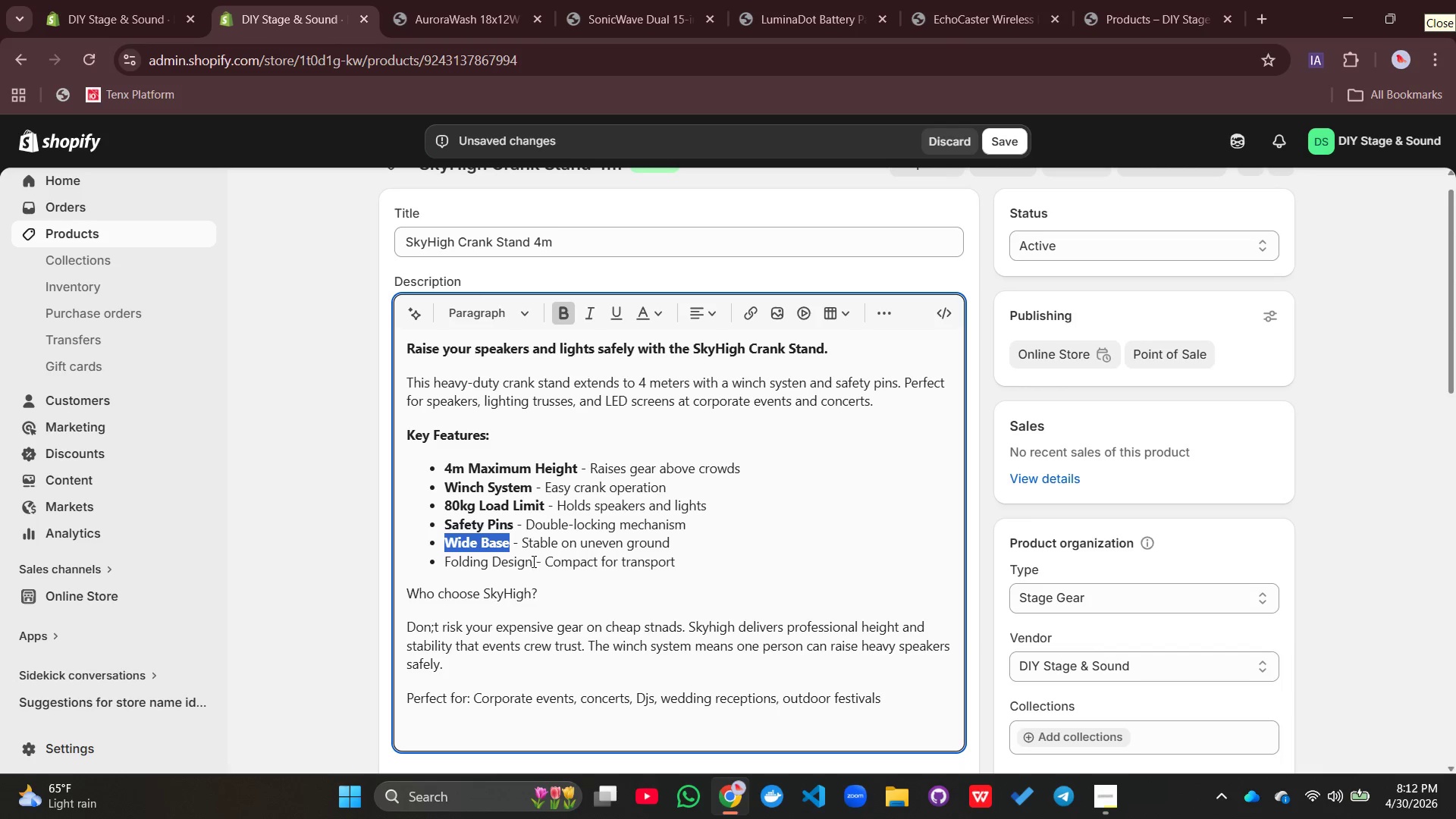 
left_click_drag(start_coordinate=[532, 561], to_coordinate=[447, 563])
 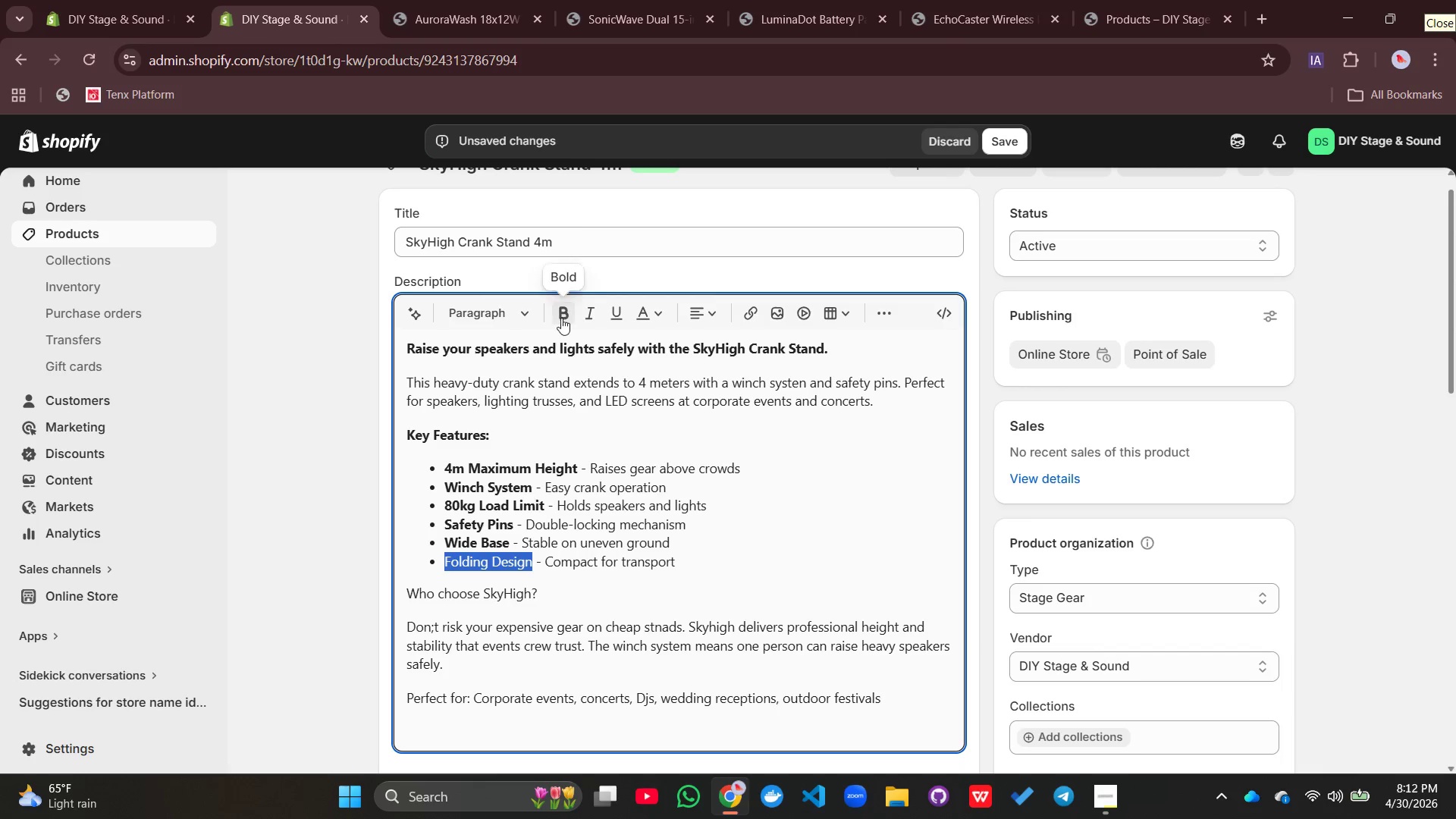 
left_click([561, 318])
 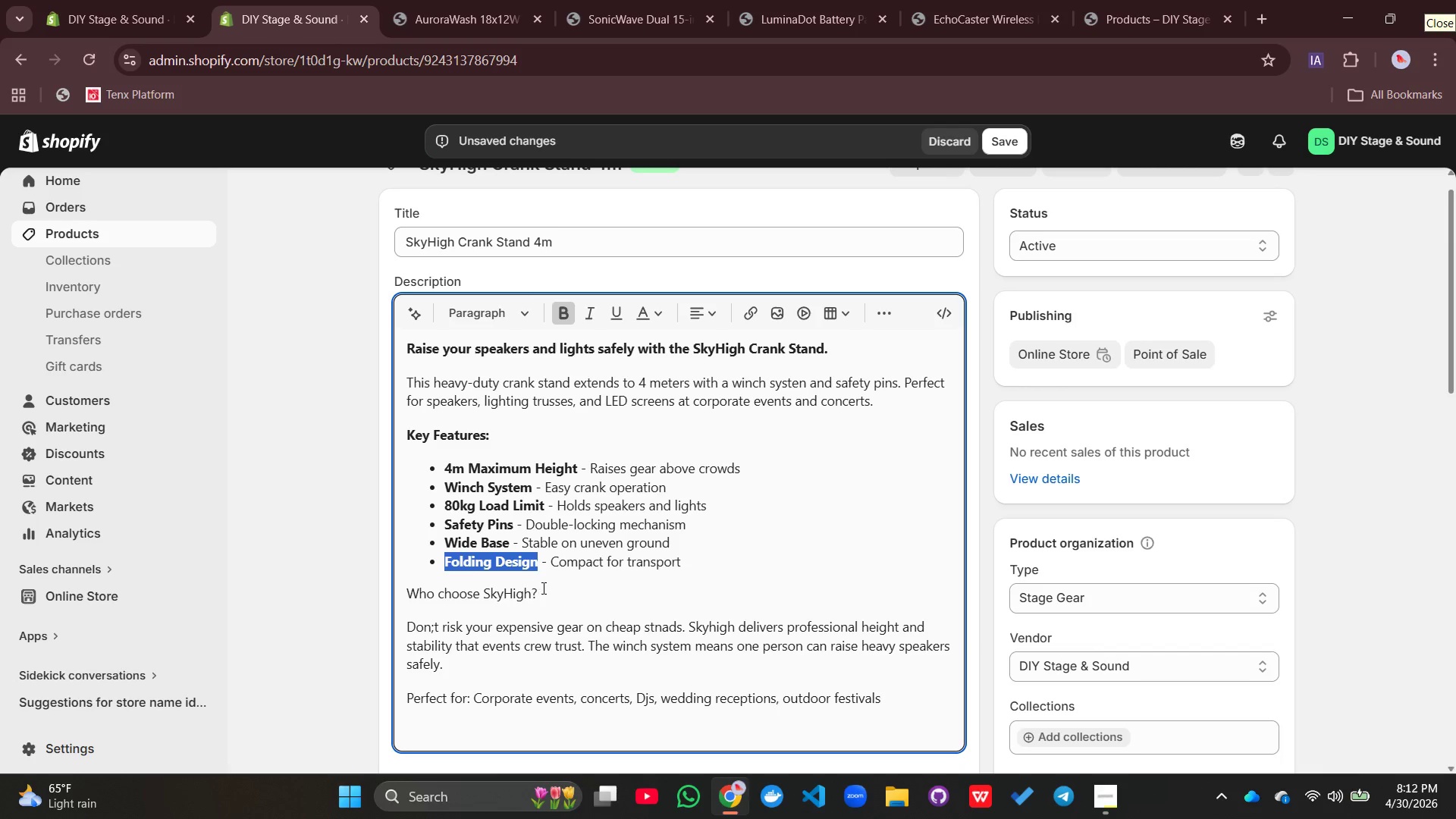 
left_click_drag(start_coordinate=[544, 588], to_coordinate=[391, 599])
 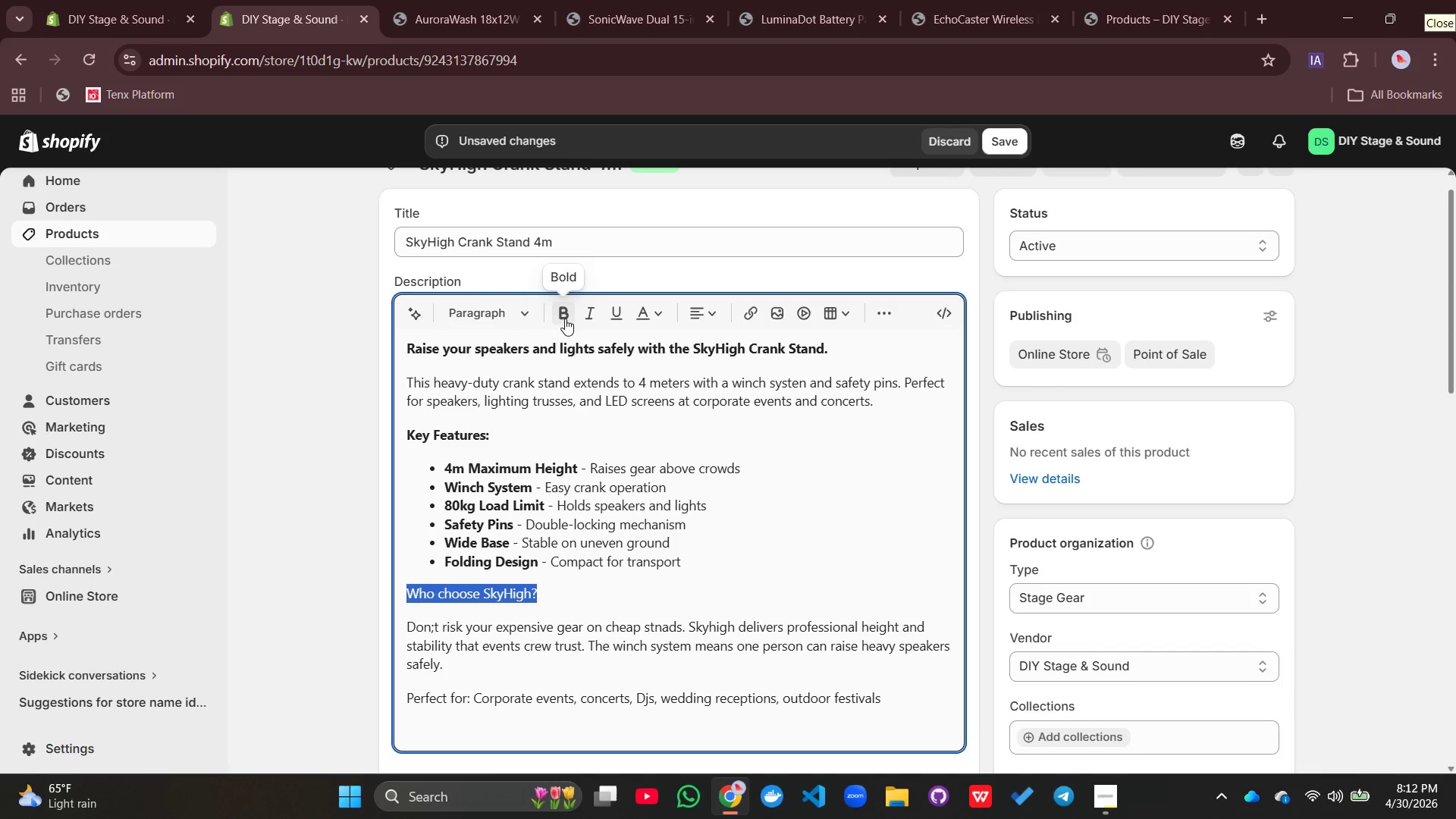 
left_click([567, 312])
 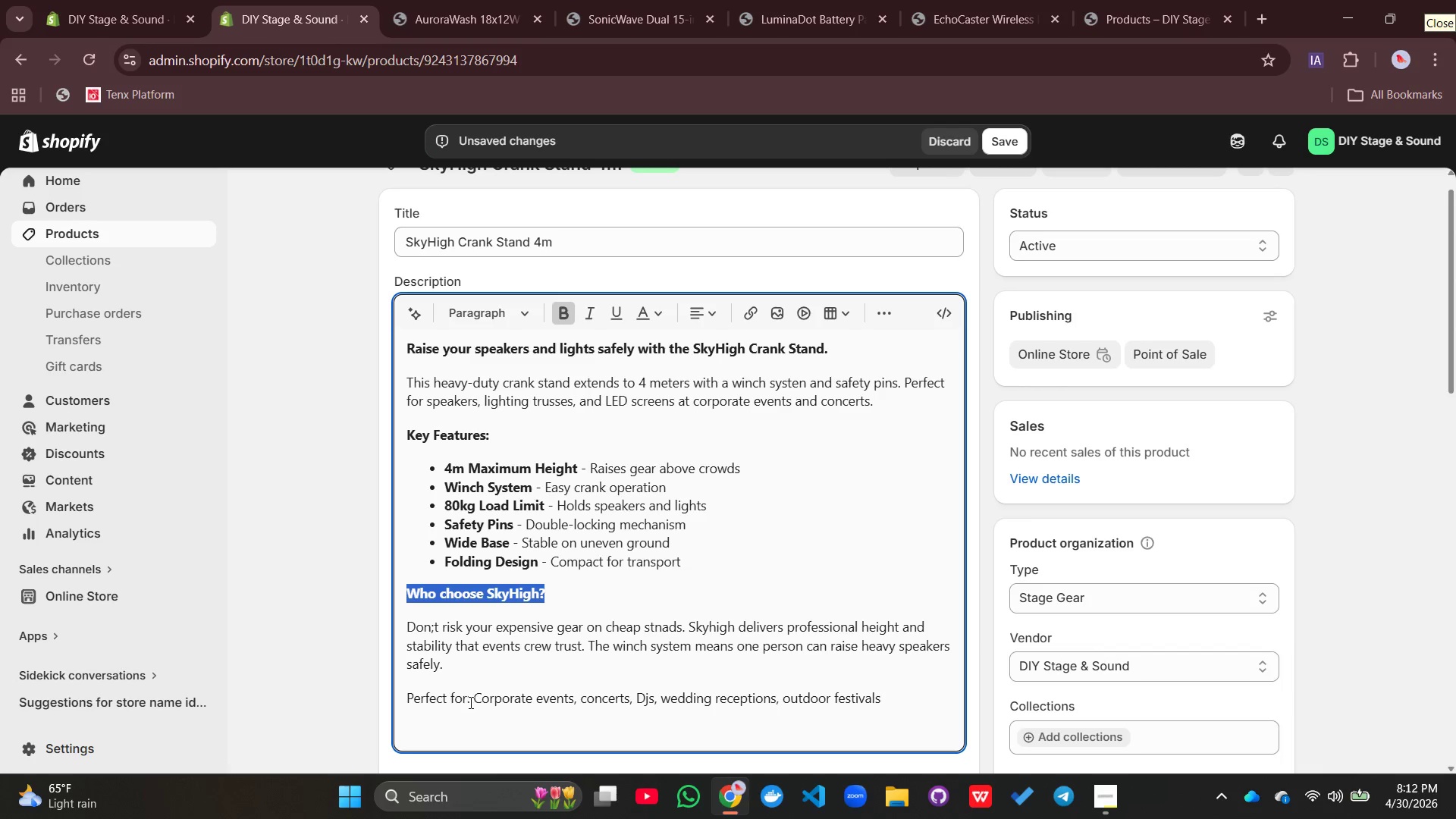 
left_click_drag(start_coordinate=[469, 701], to_coordinate=[406, 703])
 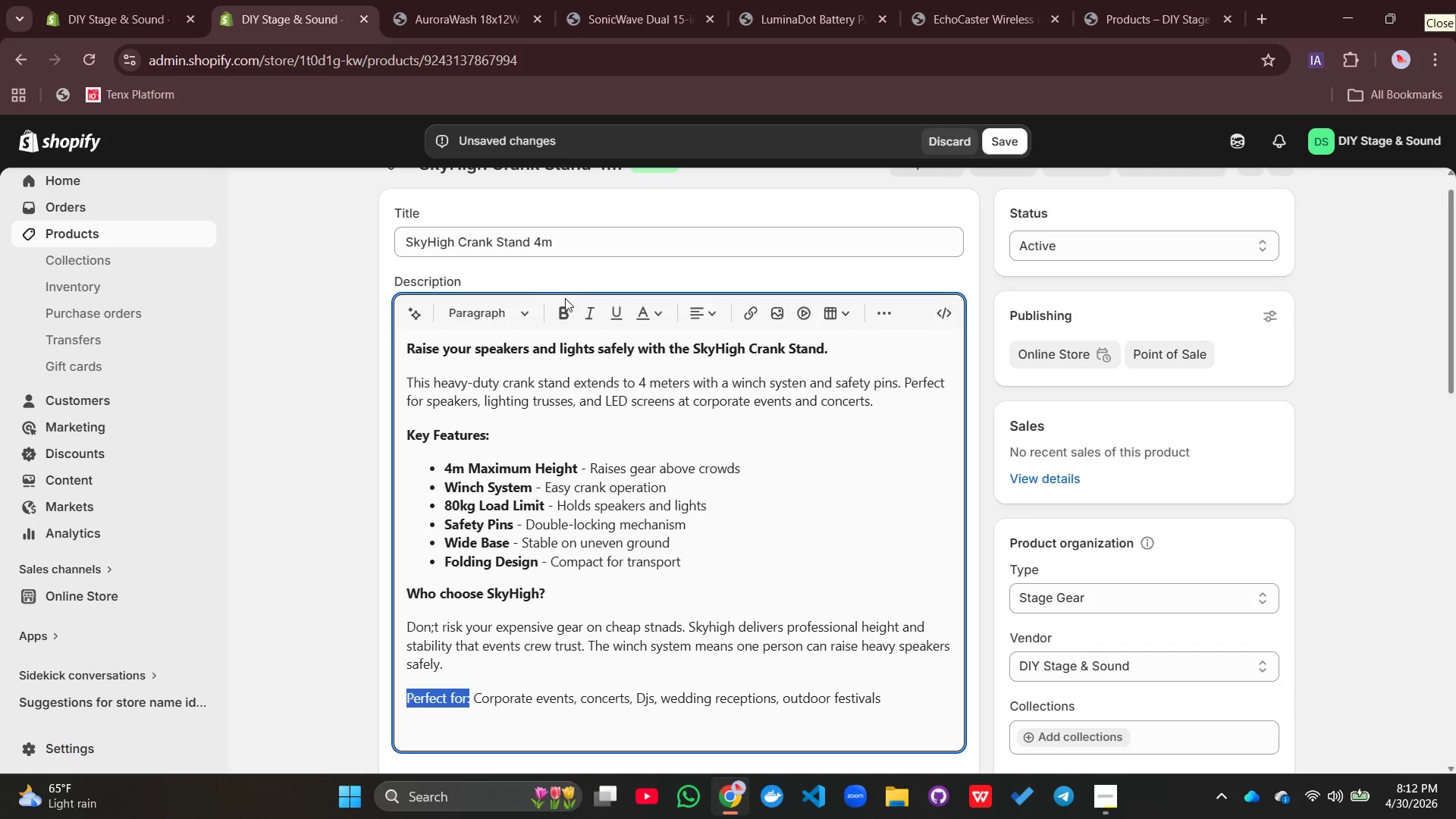 
left_click([563, 306])
 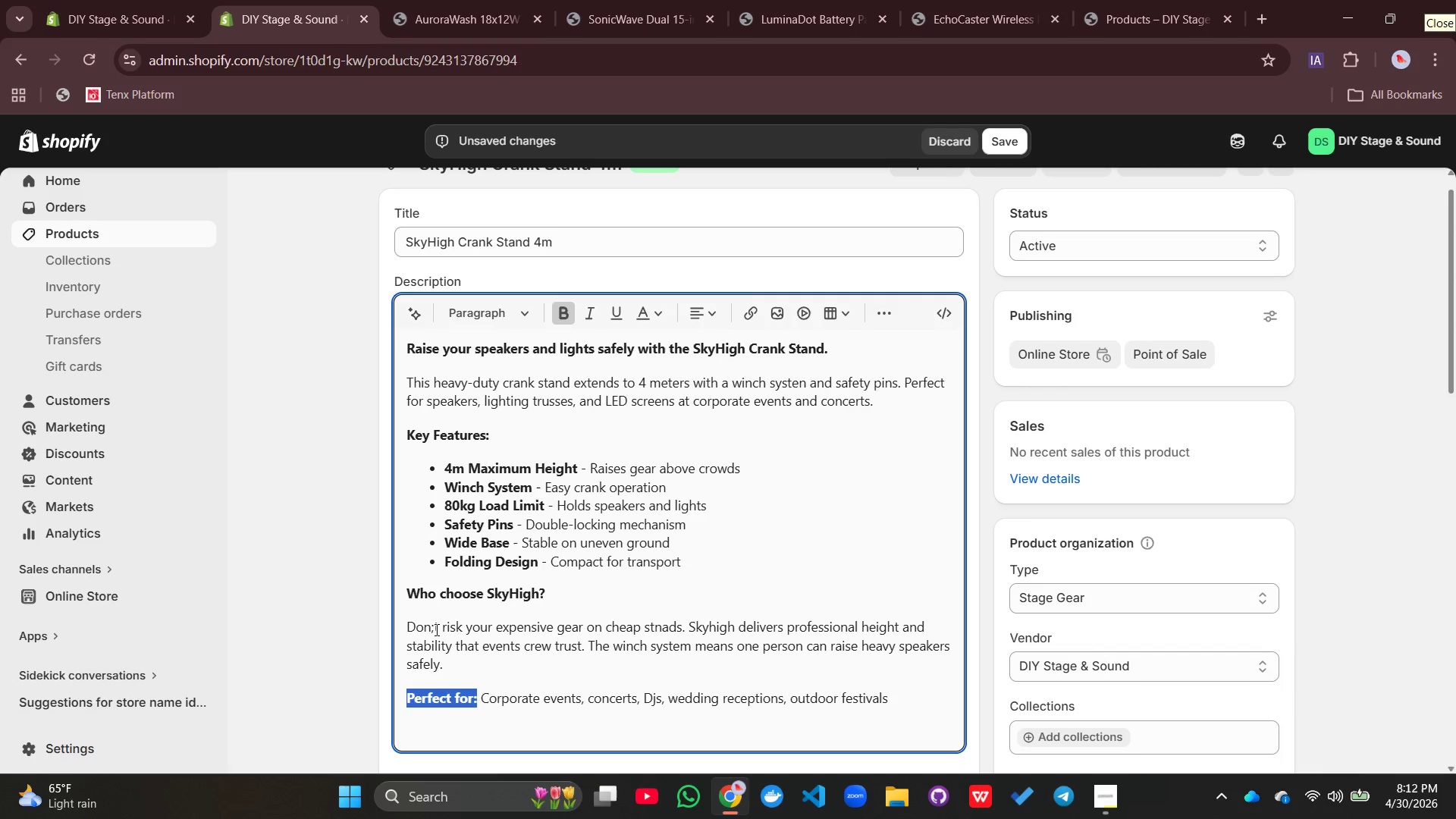 
left_click([433, 627])
 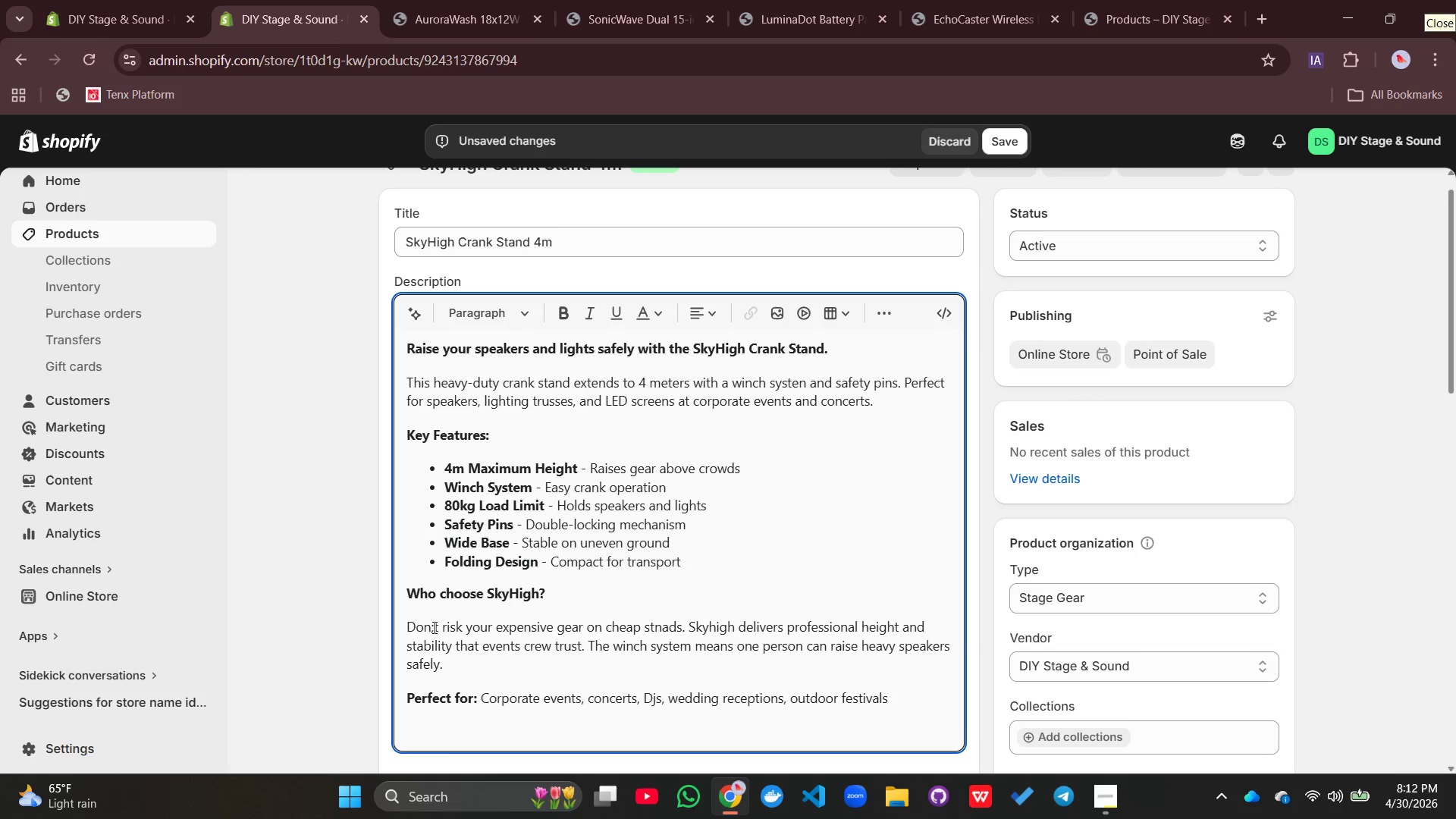 
key(Backspace)
 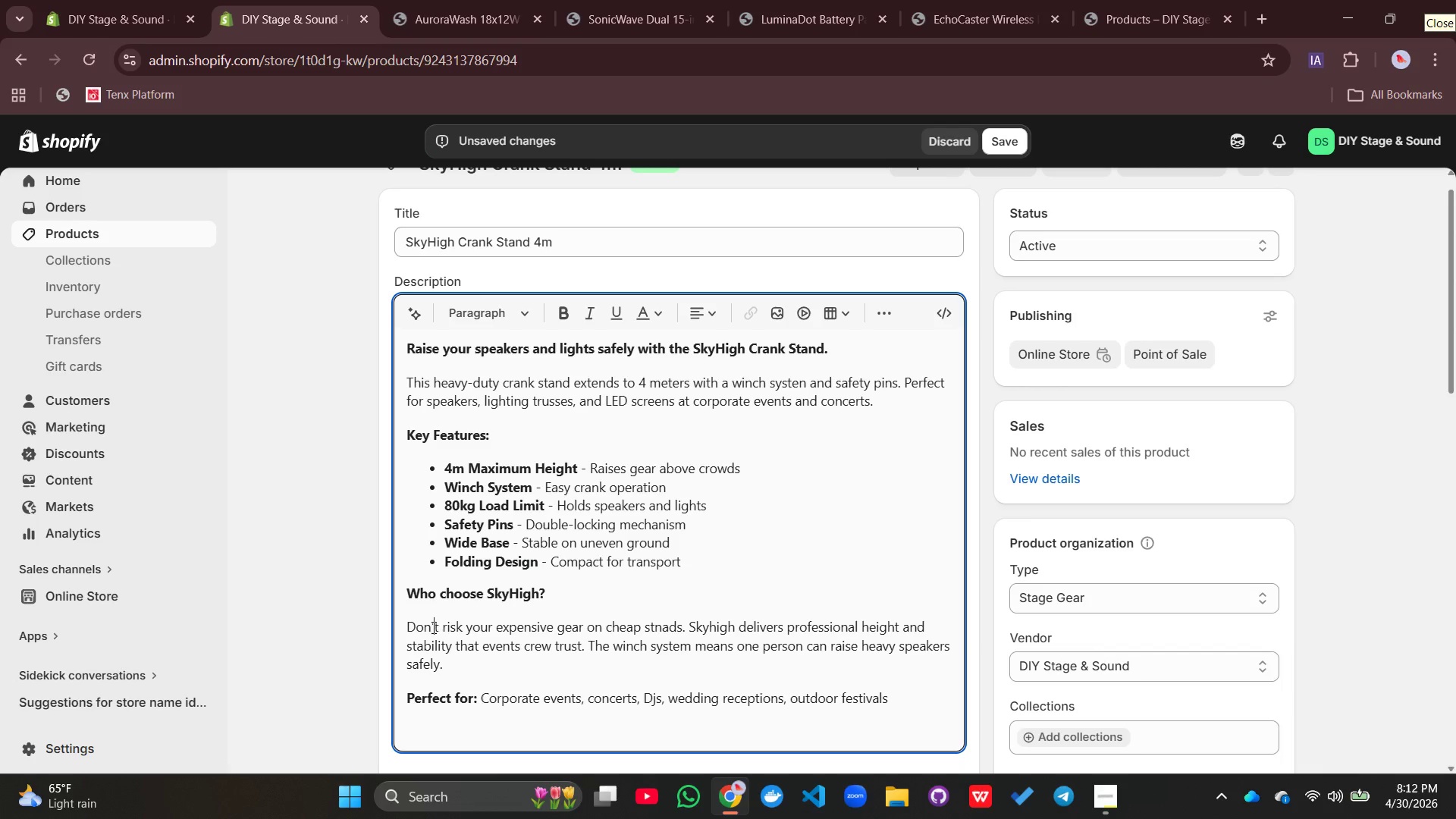 
key(Quote)
 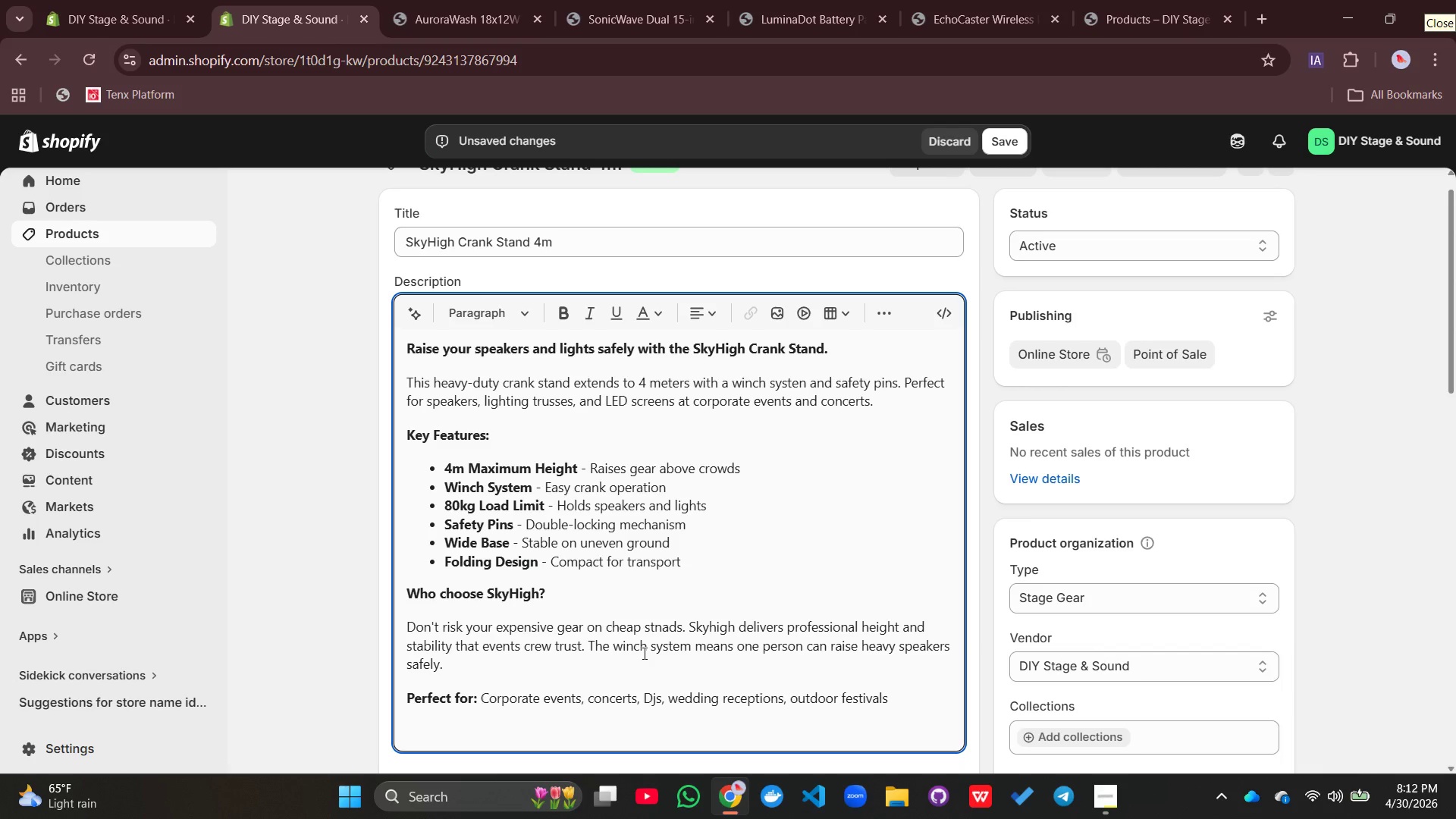 
left_click([643, 653])
 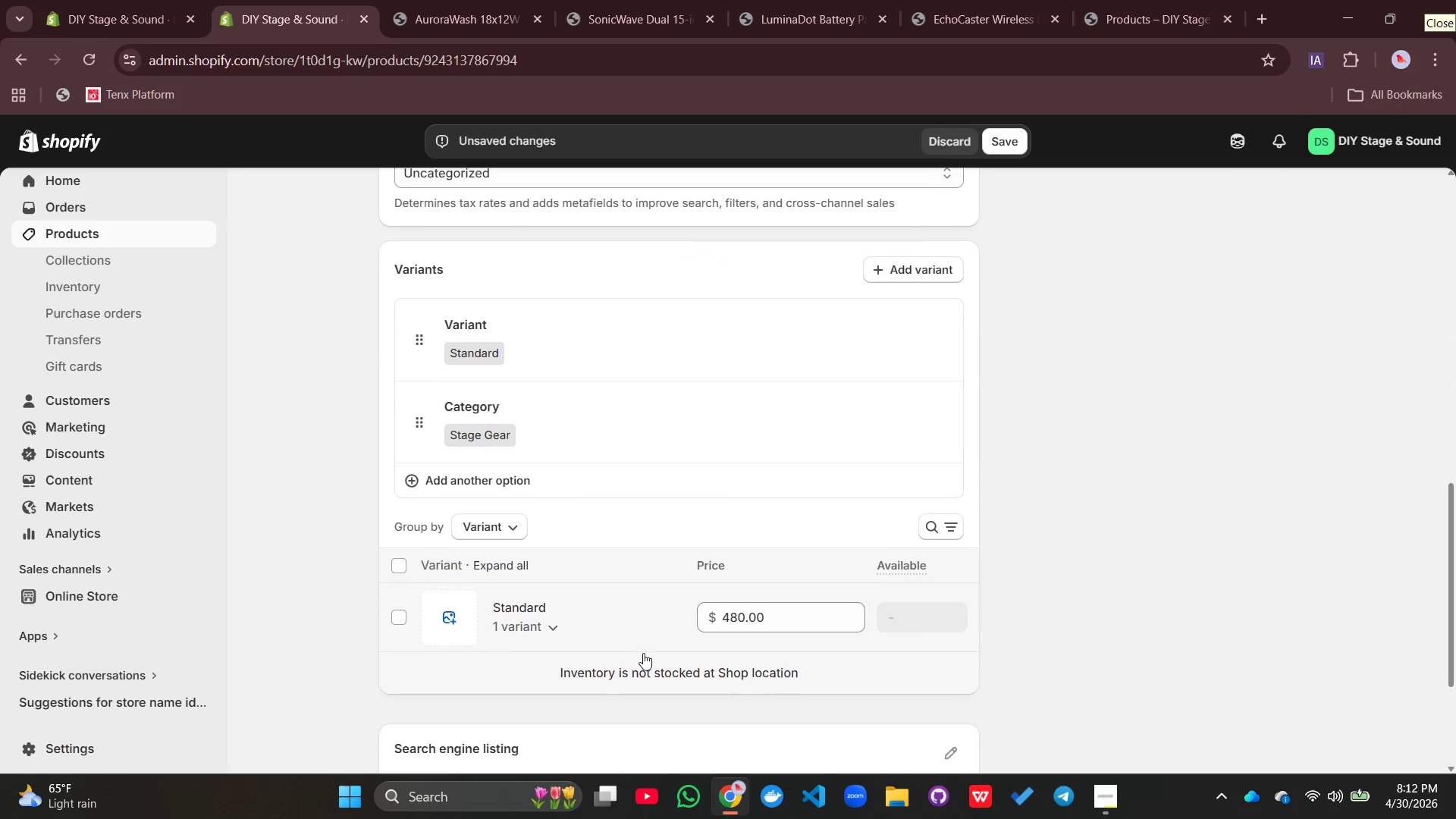 
wait(6.08)
 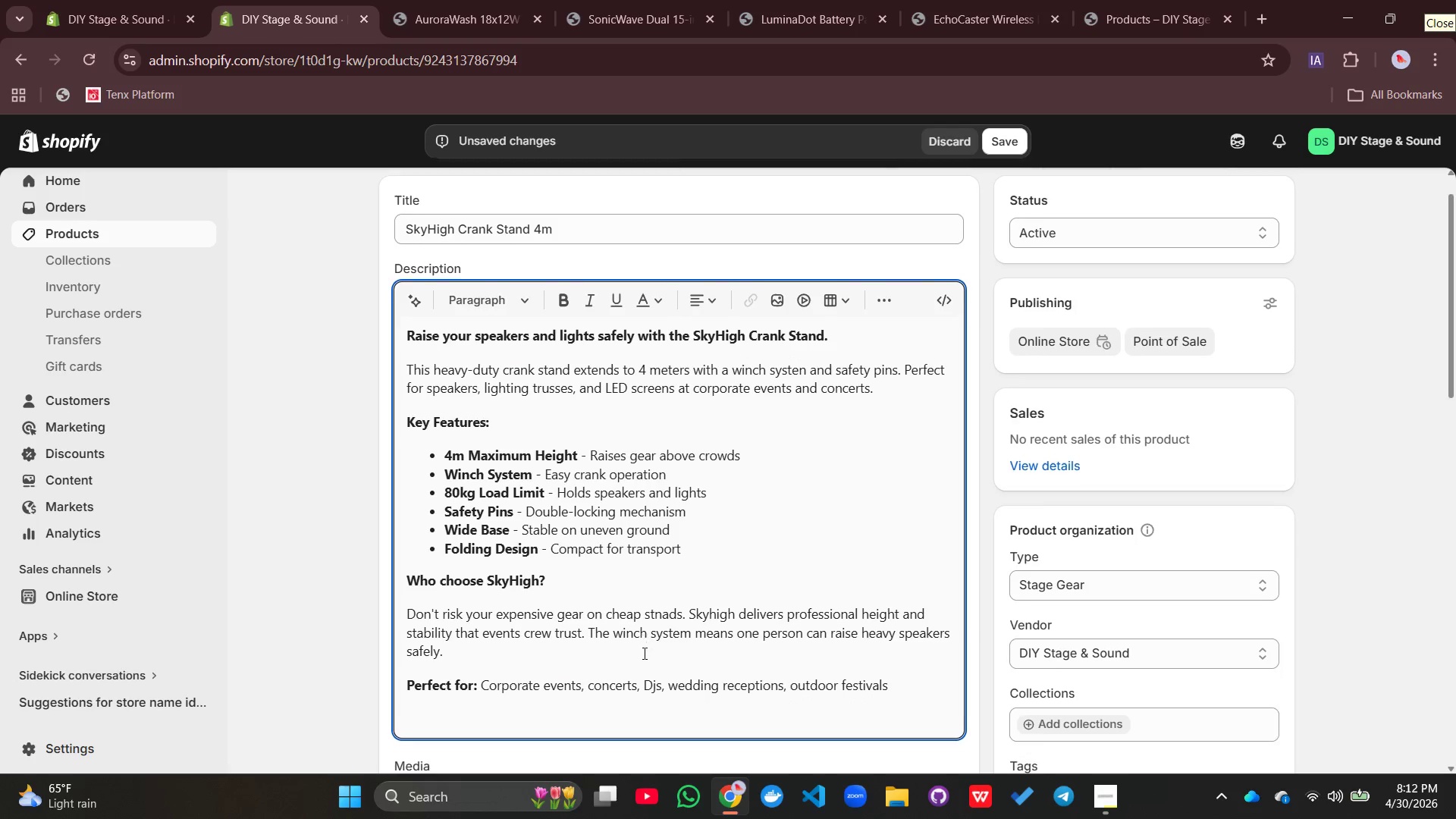 
left_click([397, 561])
 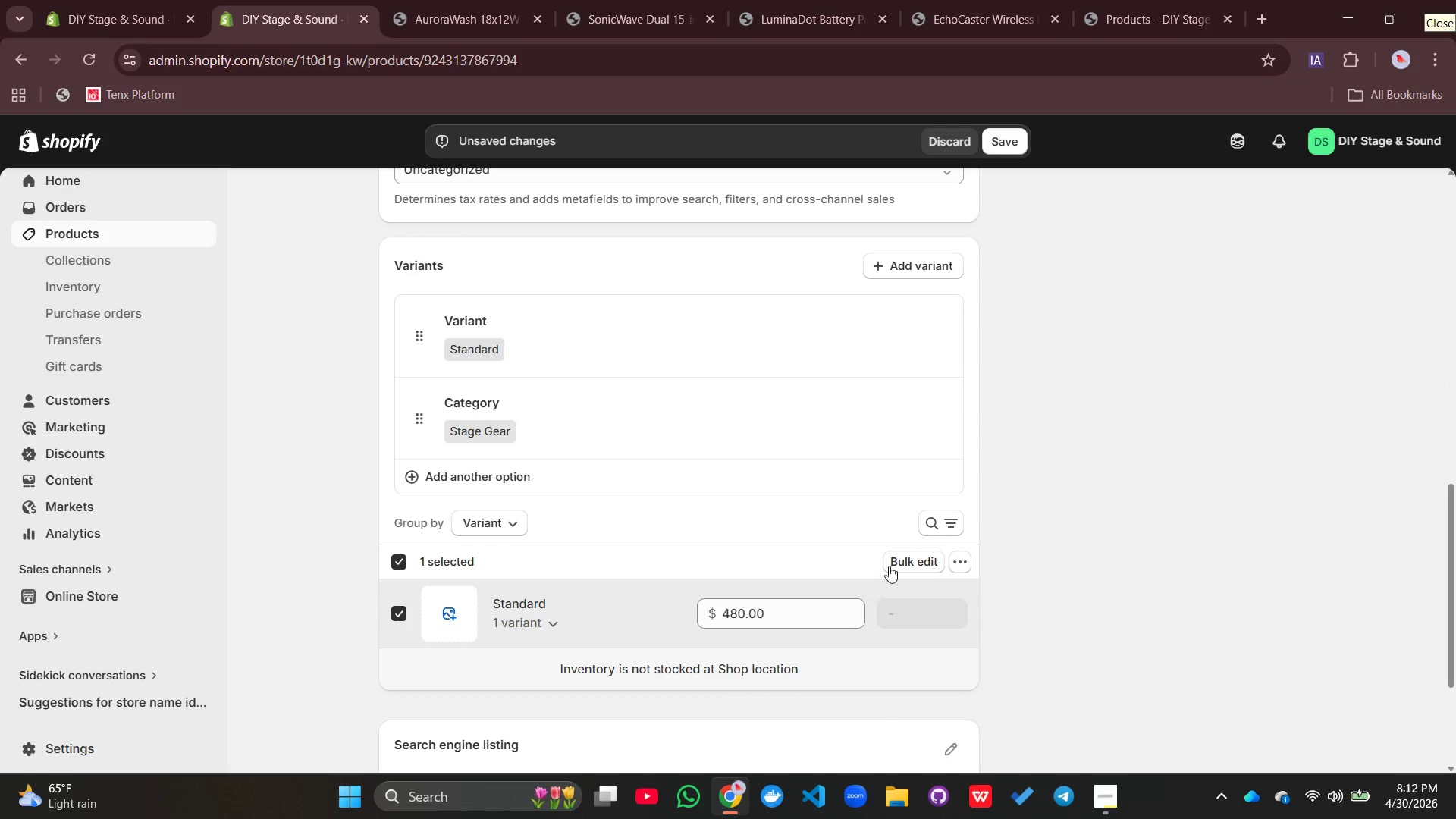 
left_click([912, 555])
 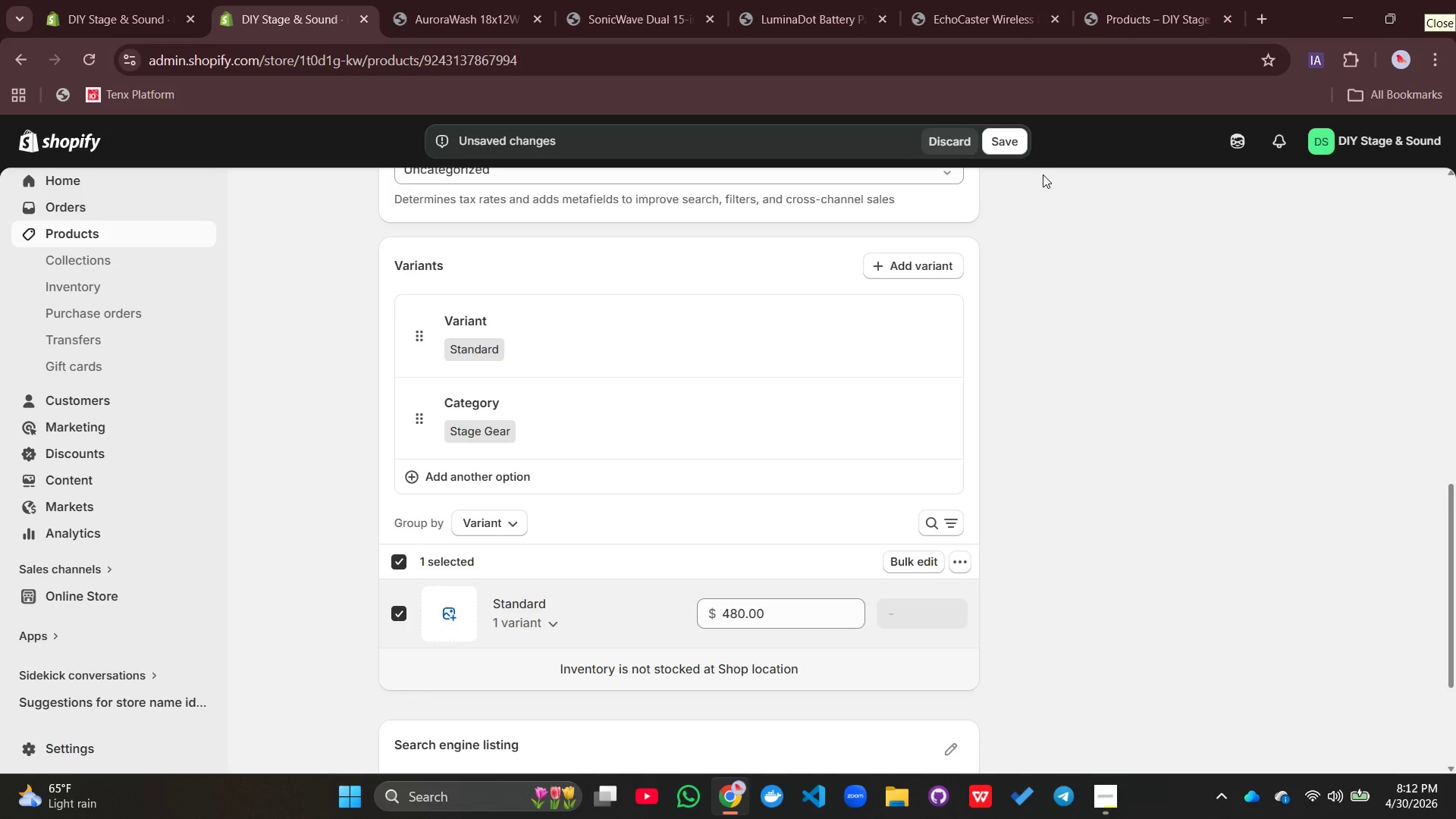 
left_click([1009, 146])
 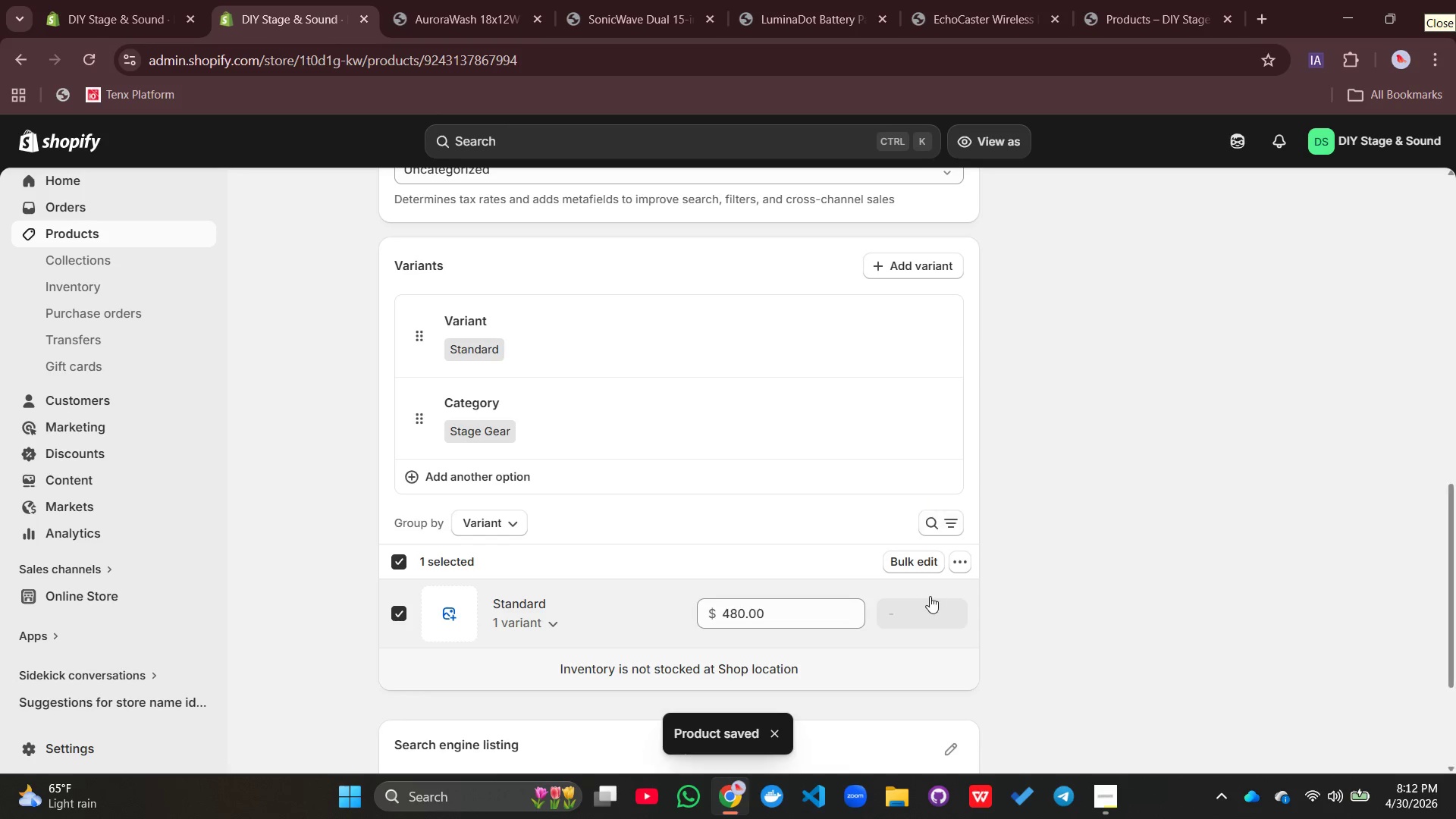 
wait(5.7)
 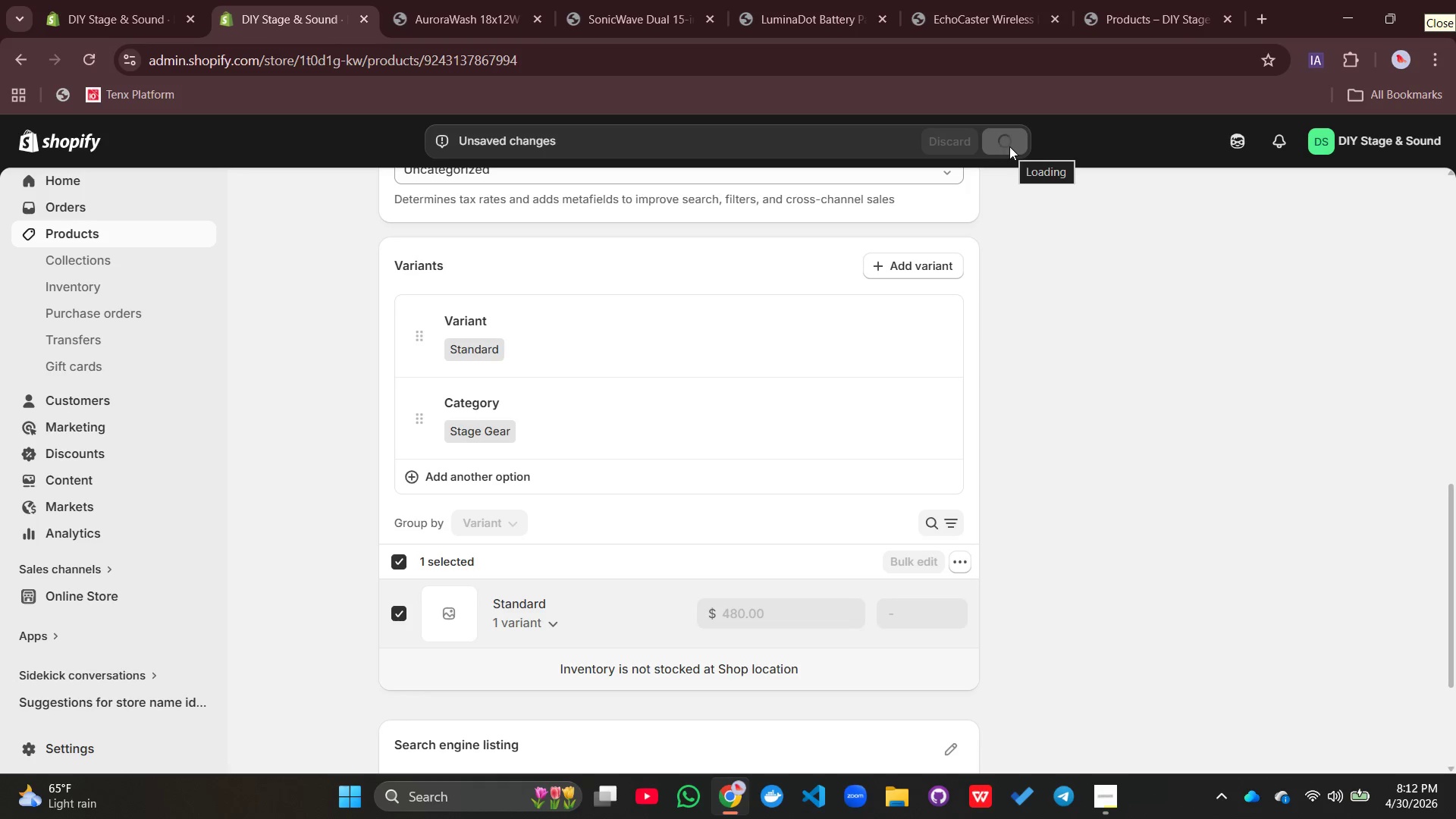 
left_click([921, 560])
 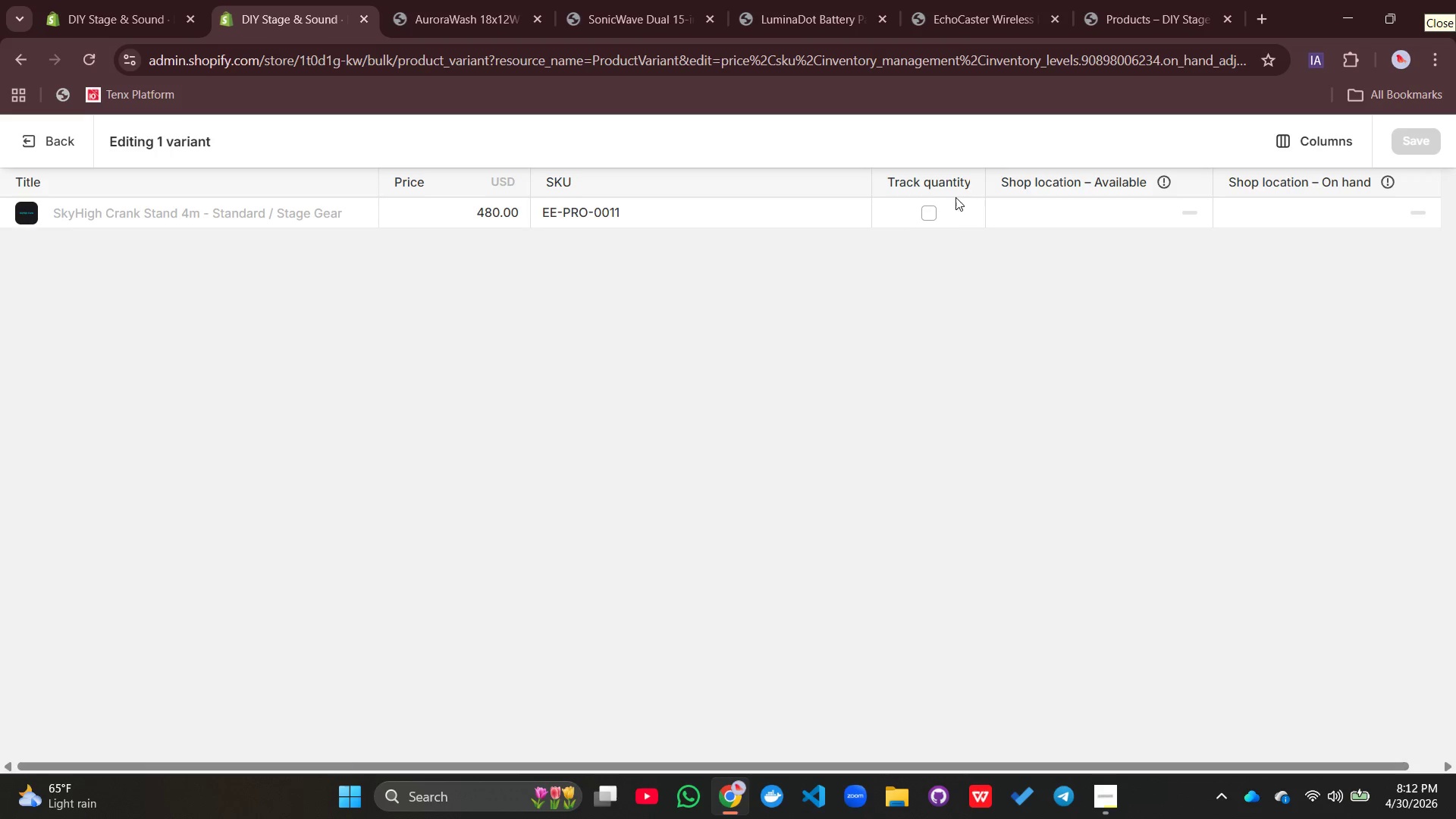 
left_click([929, 212])
 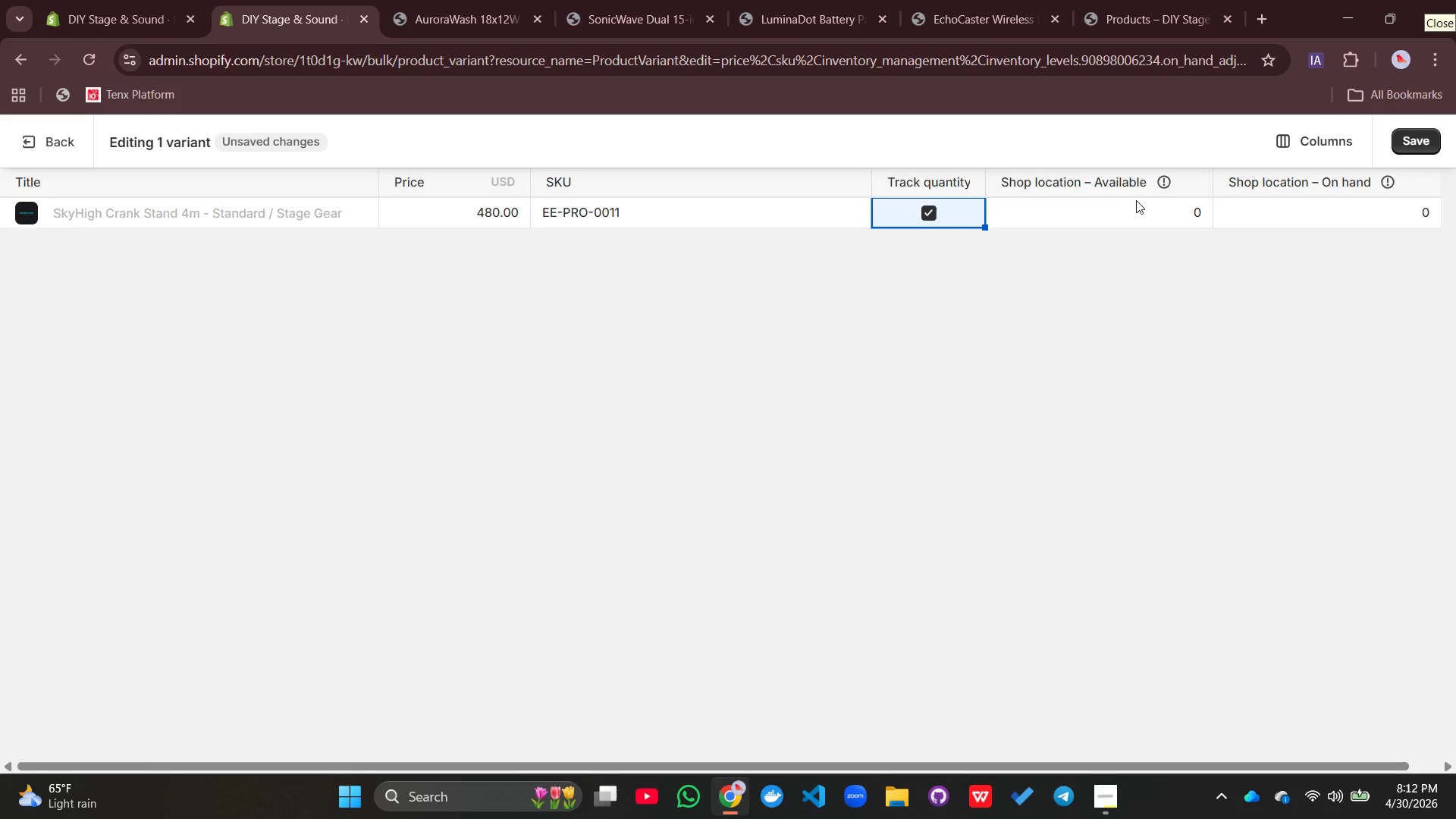 
left_click([1138, 200])
 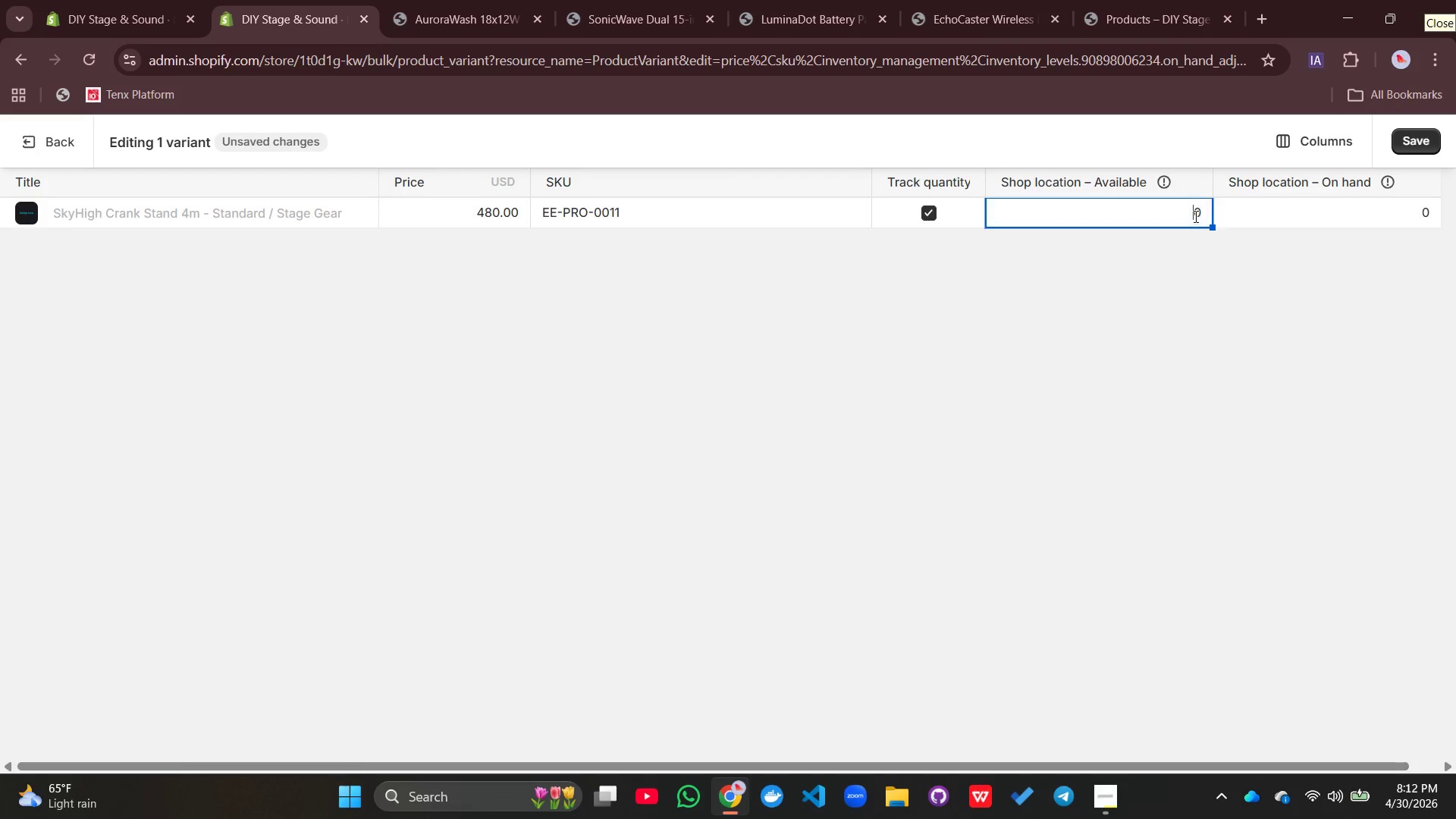 
double_click([1194, 216])
 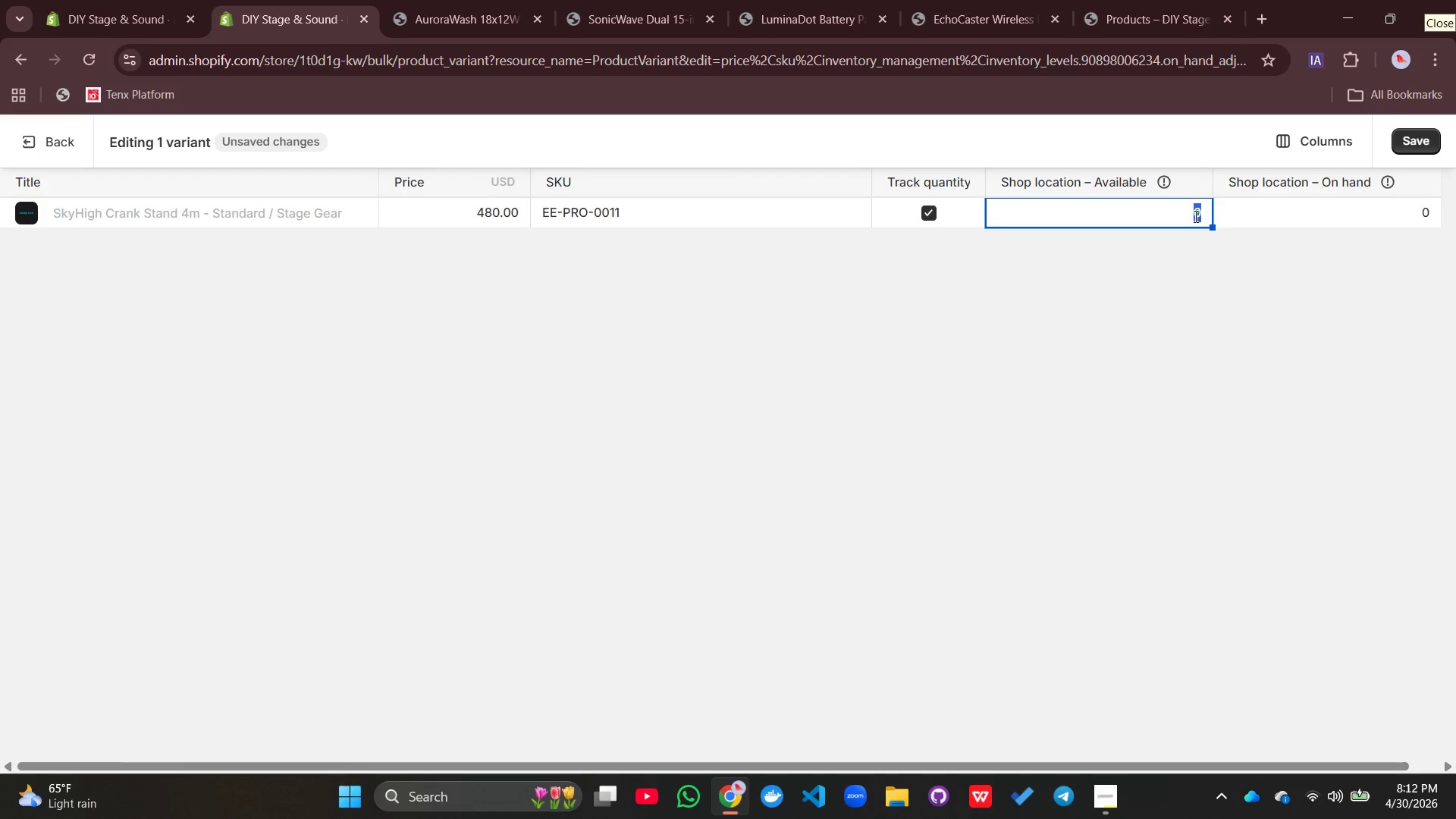 
type(100)
 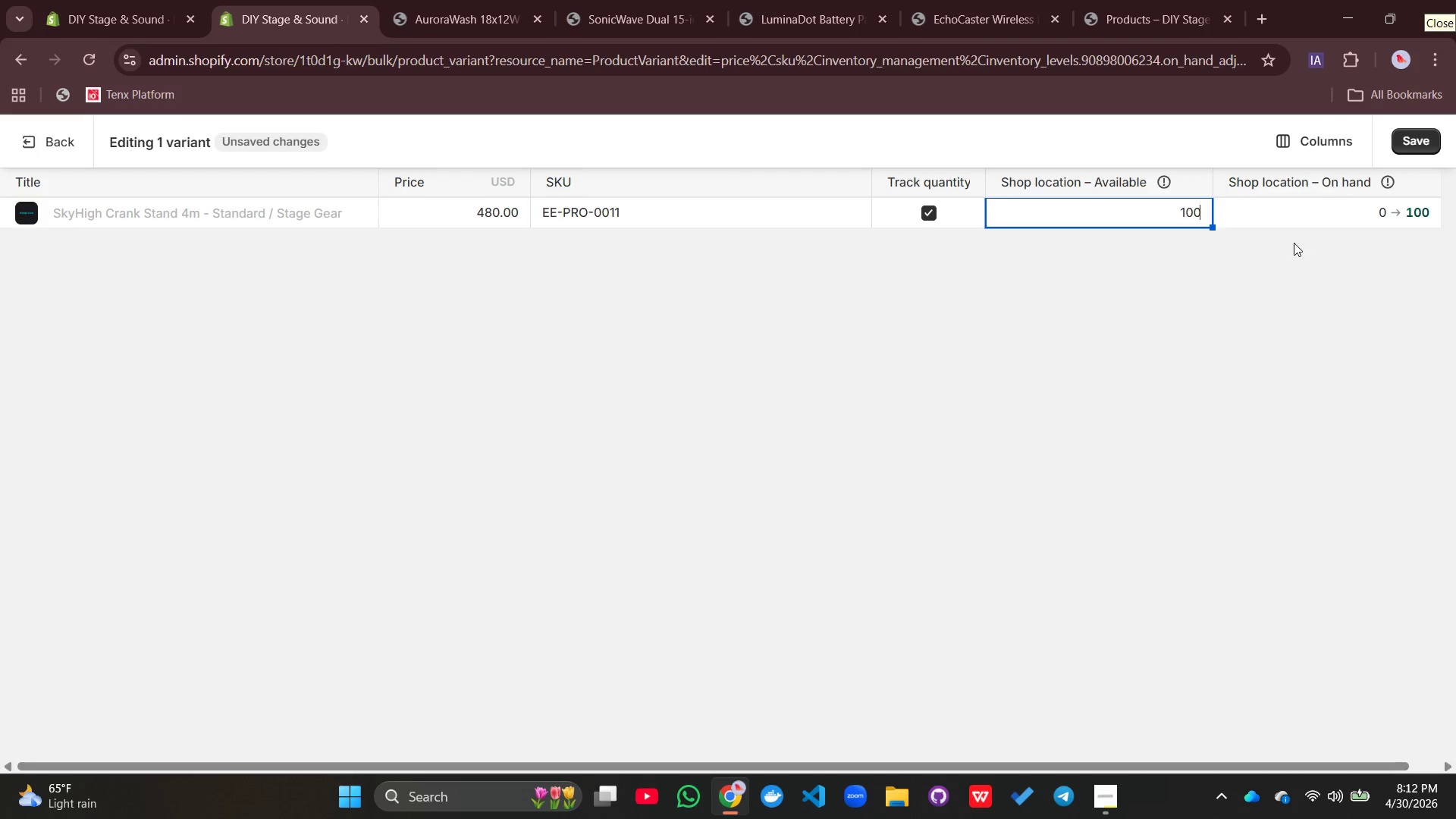 
wait(5.78)
 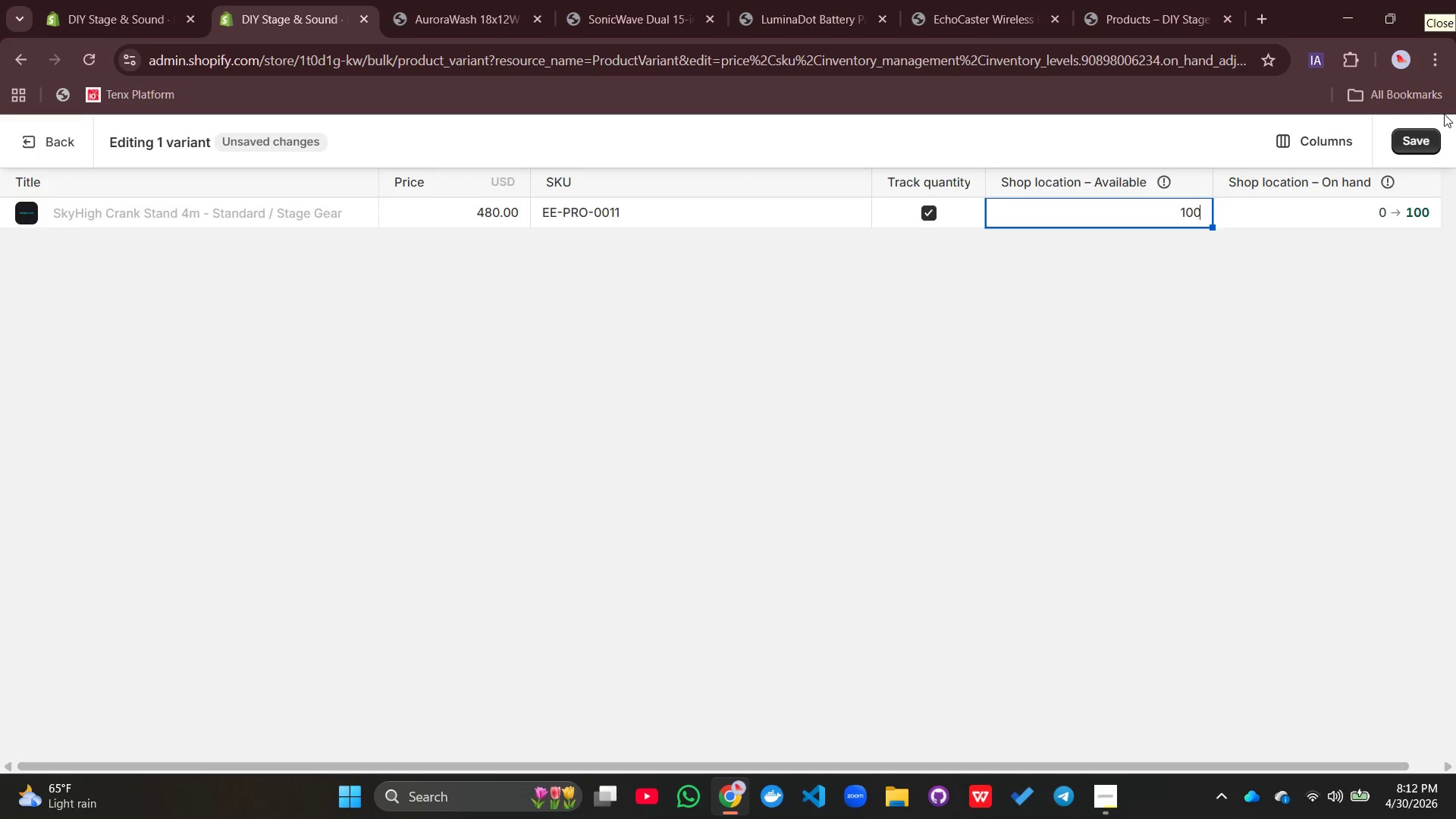 
left_click([1419, 141])
 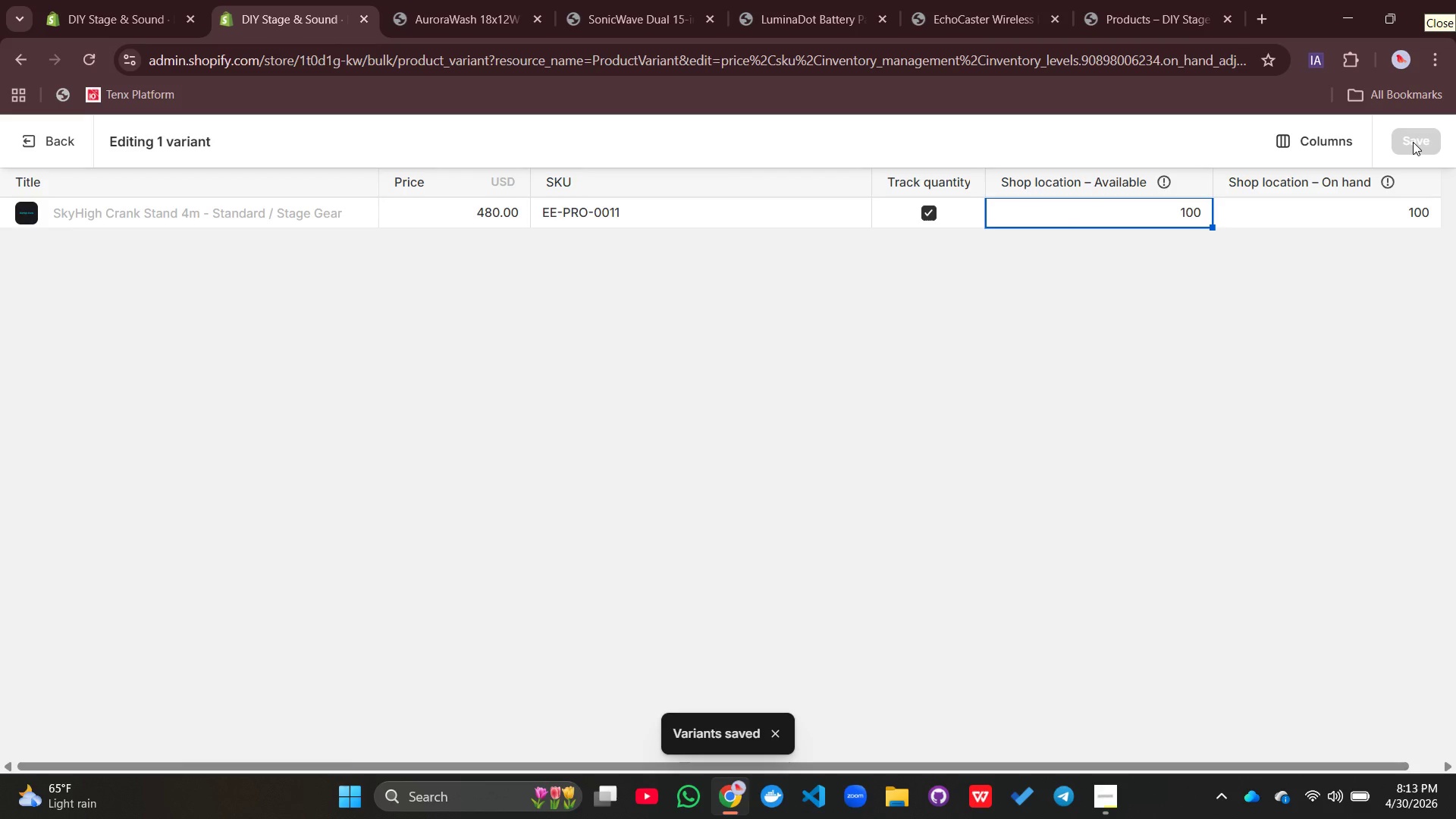 
wait(10.11)
 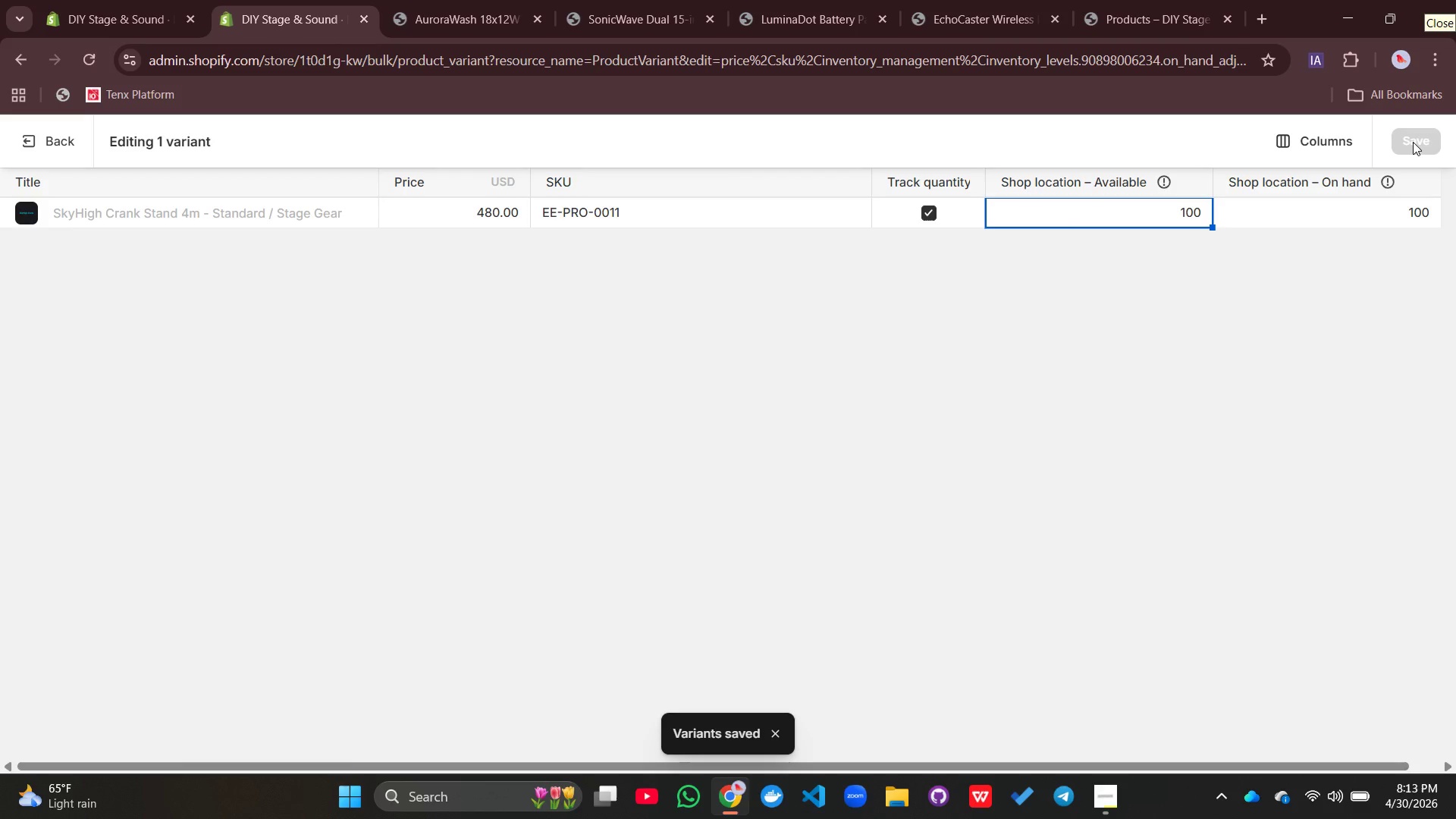 
left_click([24, 139])
 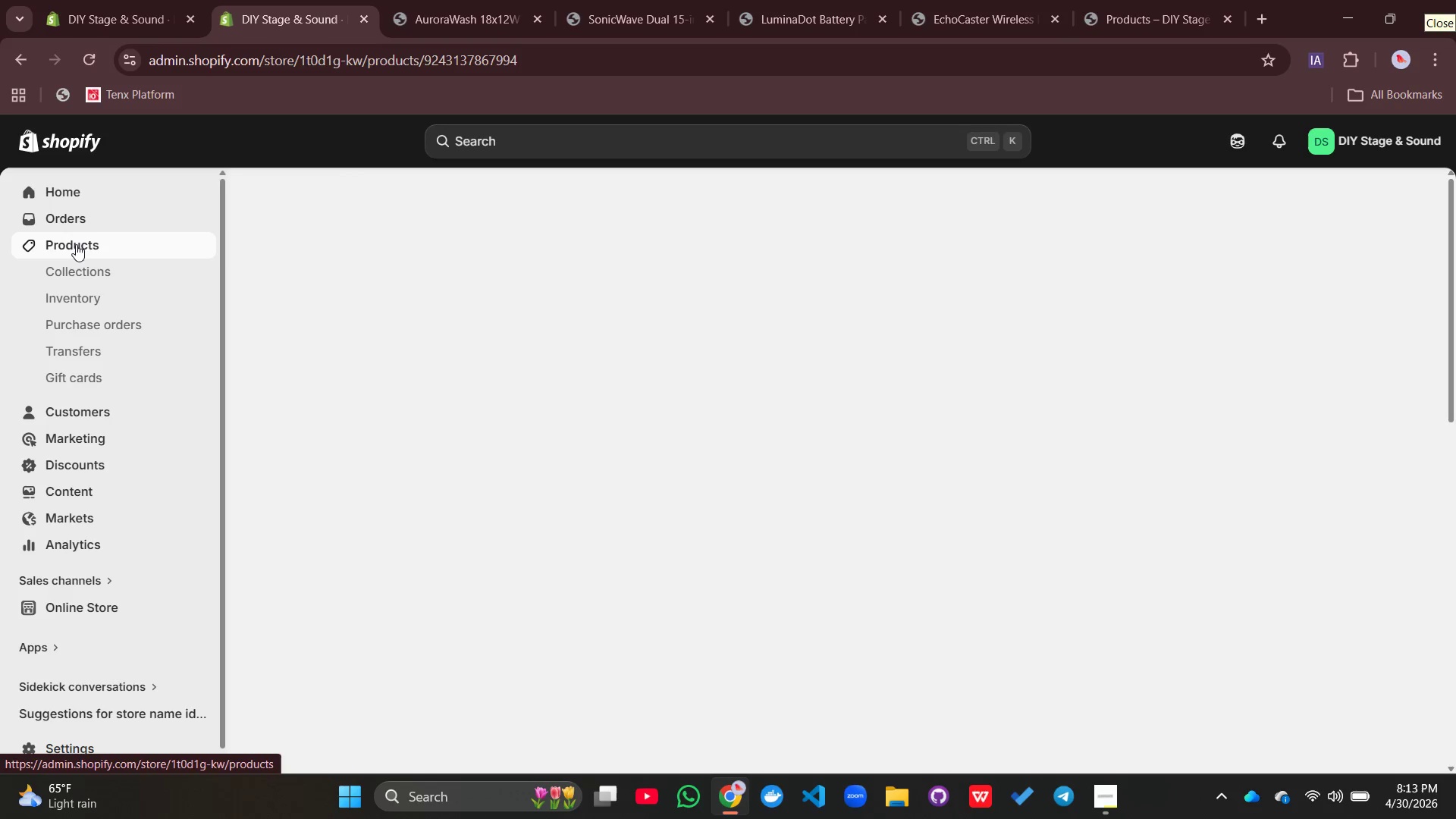 
left_click([77, 245])
 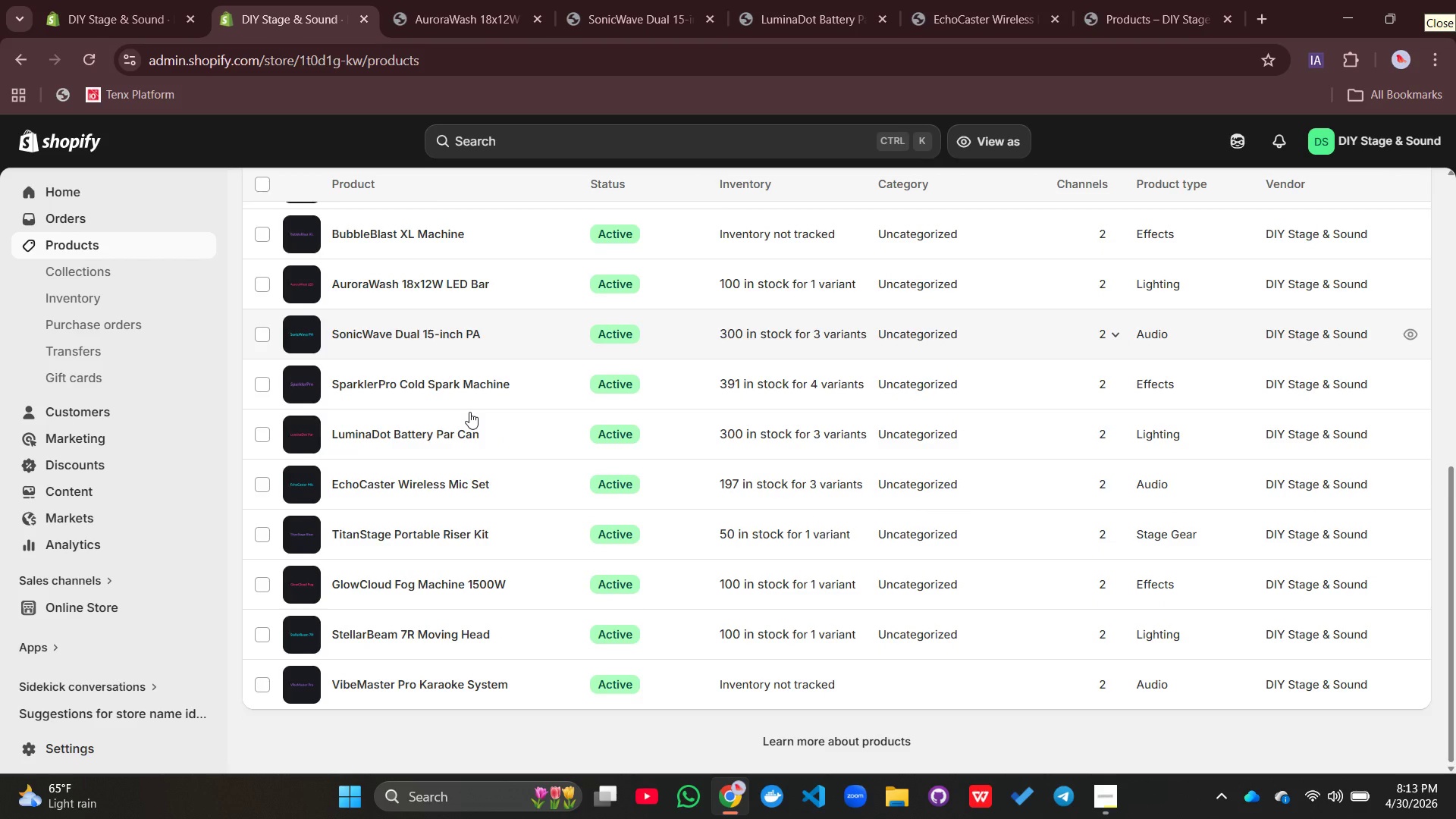 
wait(11.06)
 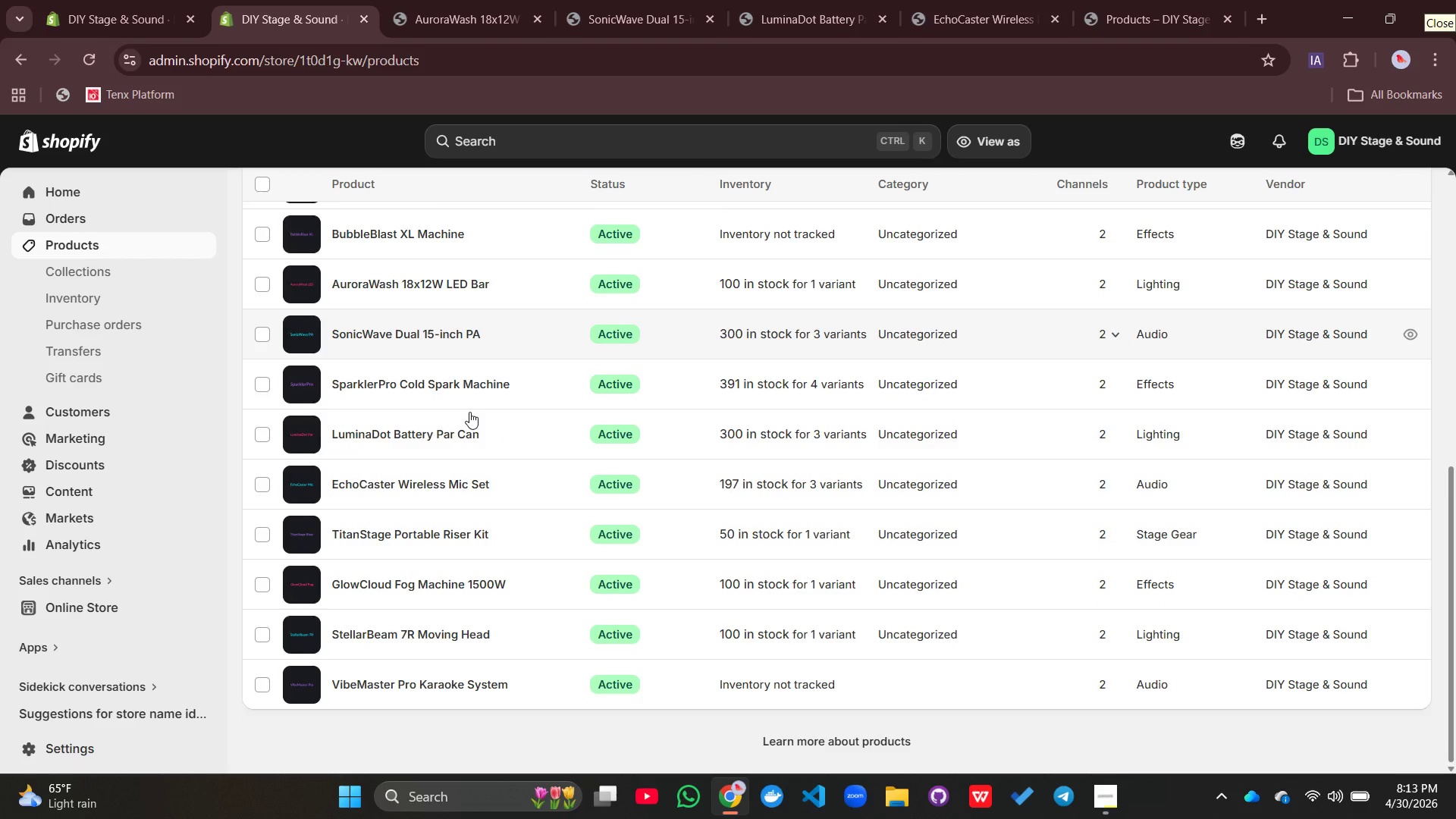 
left_click([444, 414])
 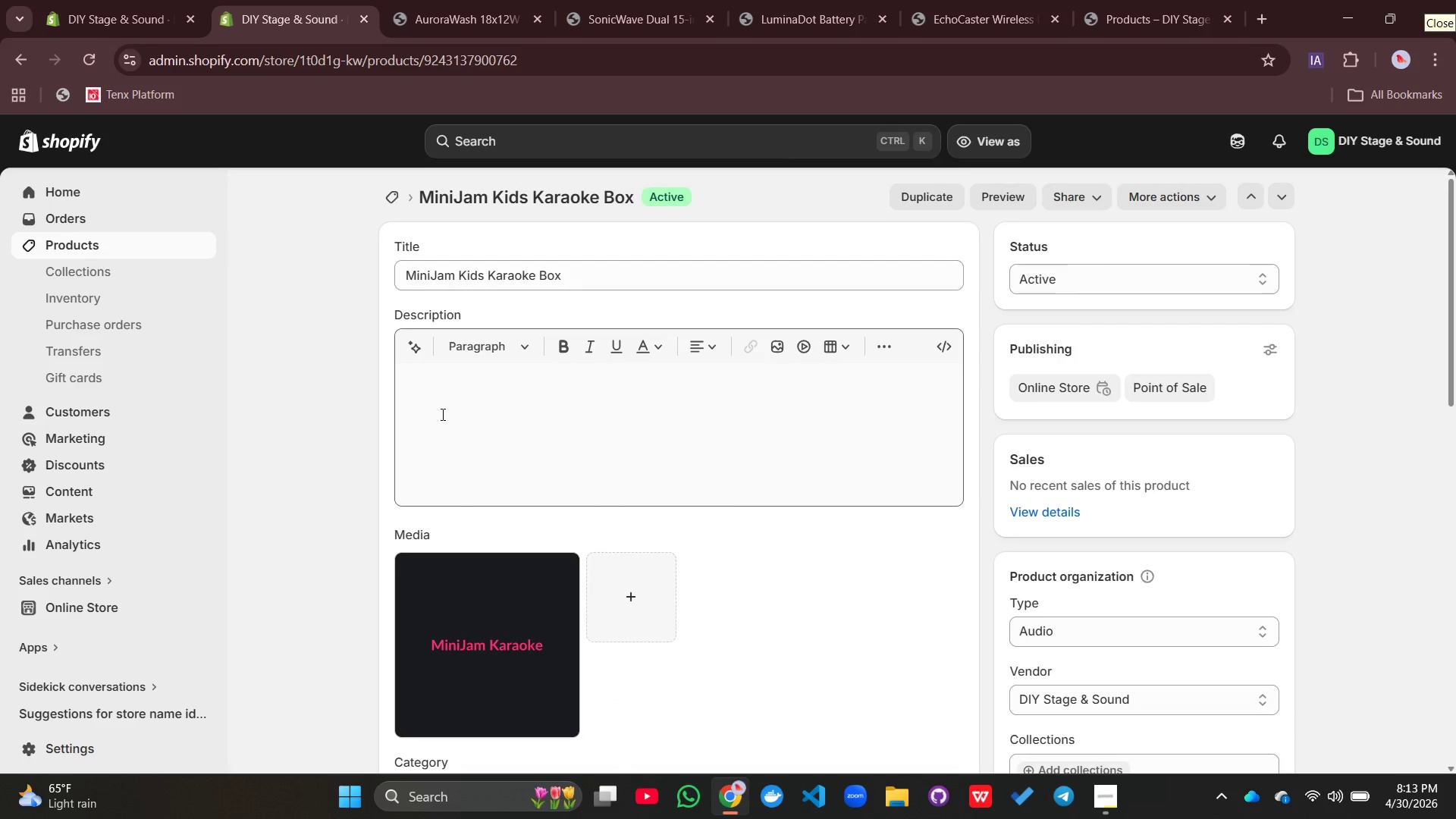 
wait(6.39)
 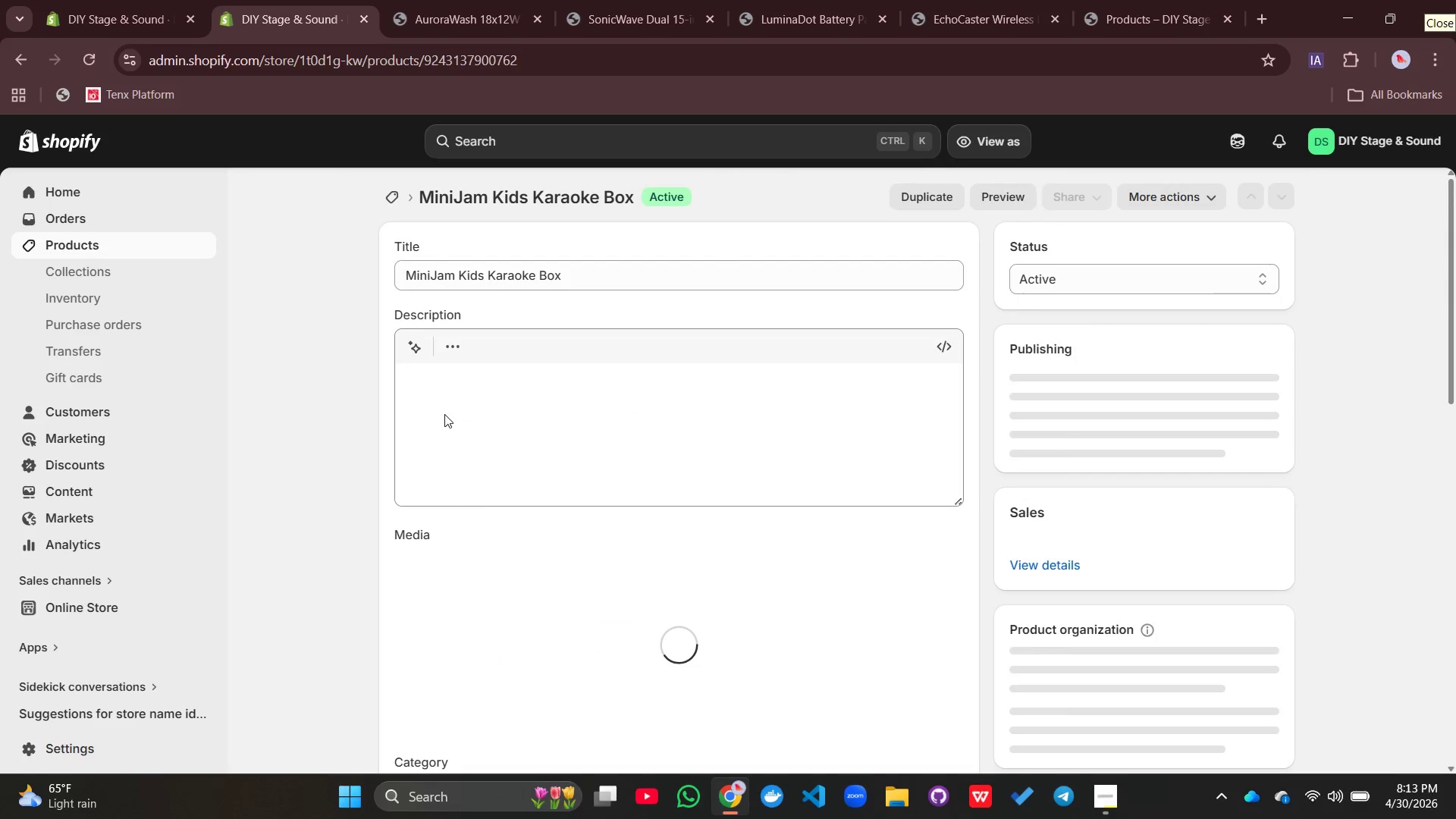 
left_click([425, 384])
 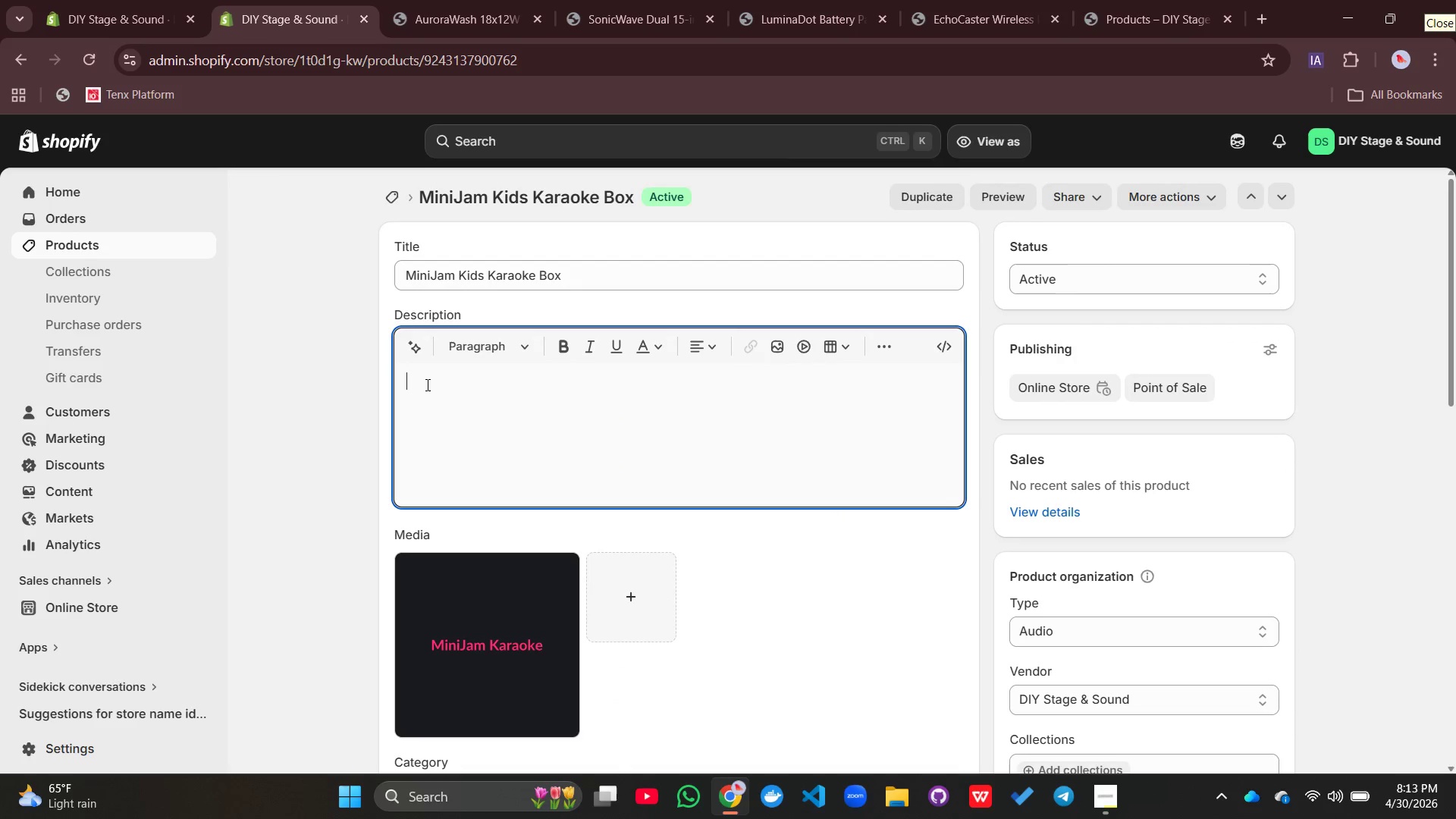 
type(Intr)
 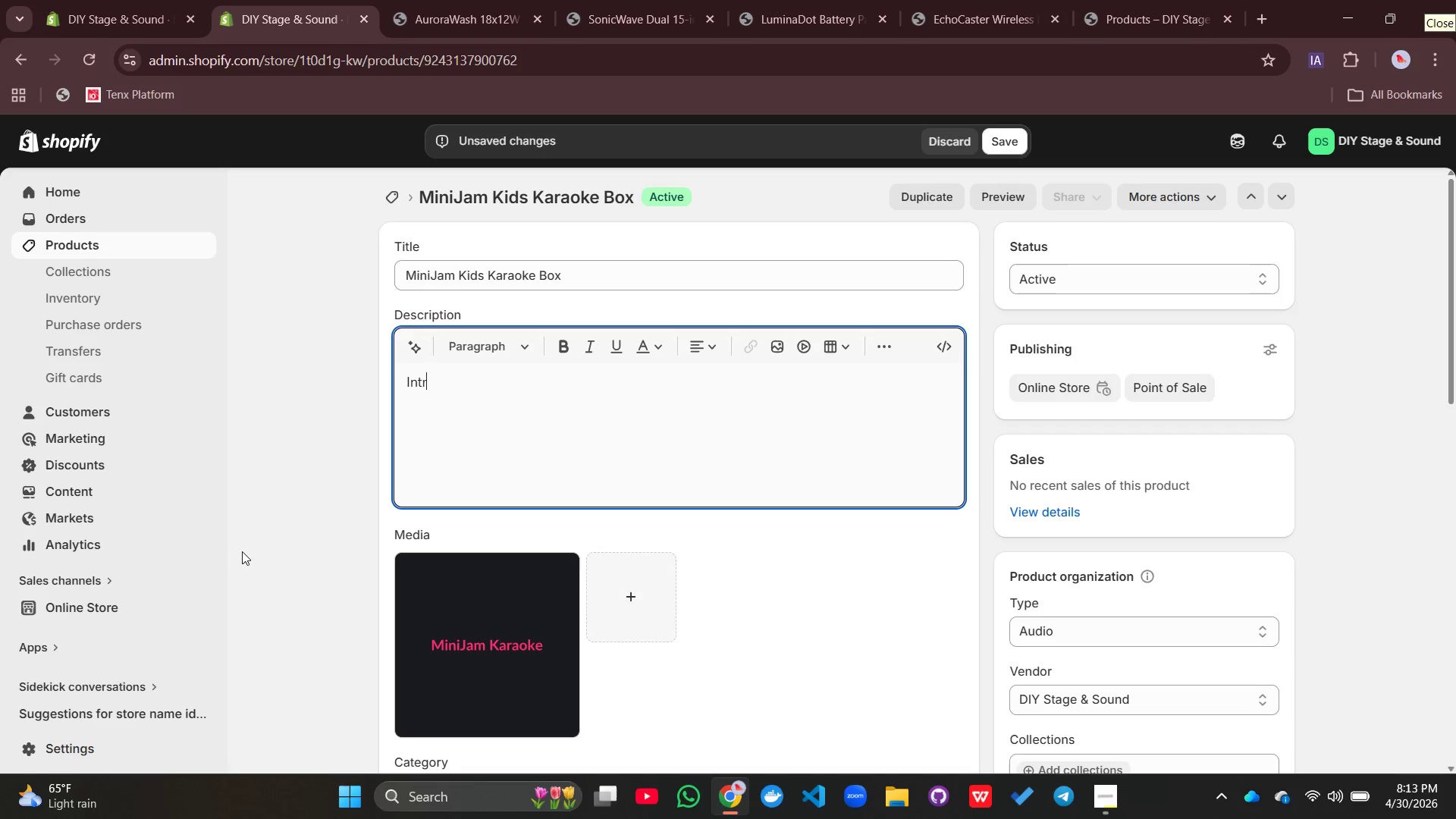 
type(duce==)
key(Backspace)
key(Backspace)
key(Backspace)
key(Backspace)
key(Backspace)
key(Backspace)
type(od)
 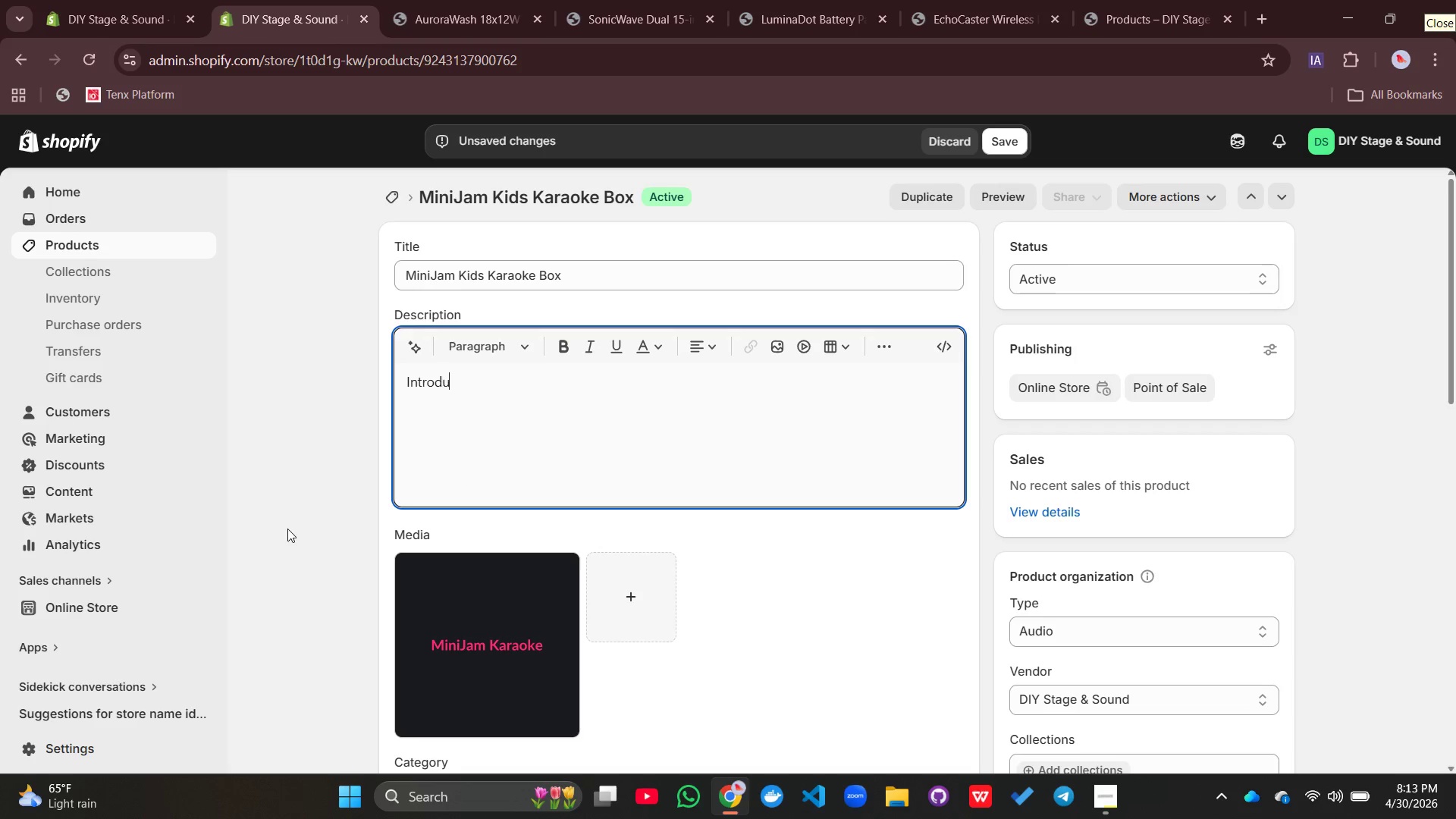 
type(uce your little ones to the jo)
 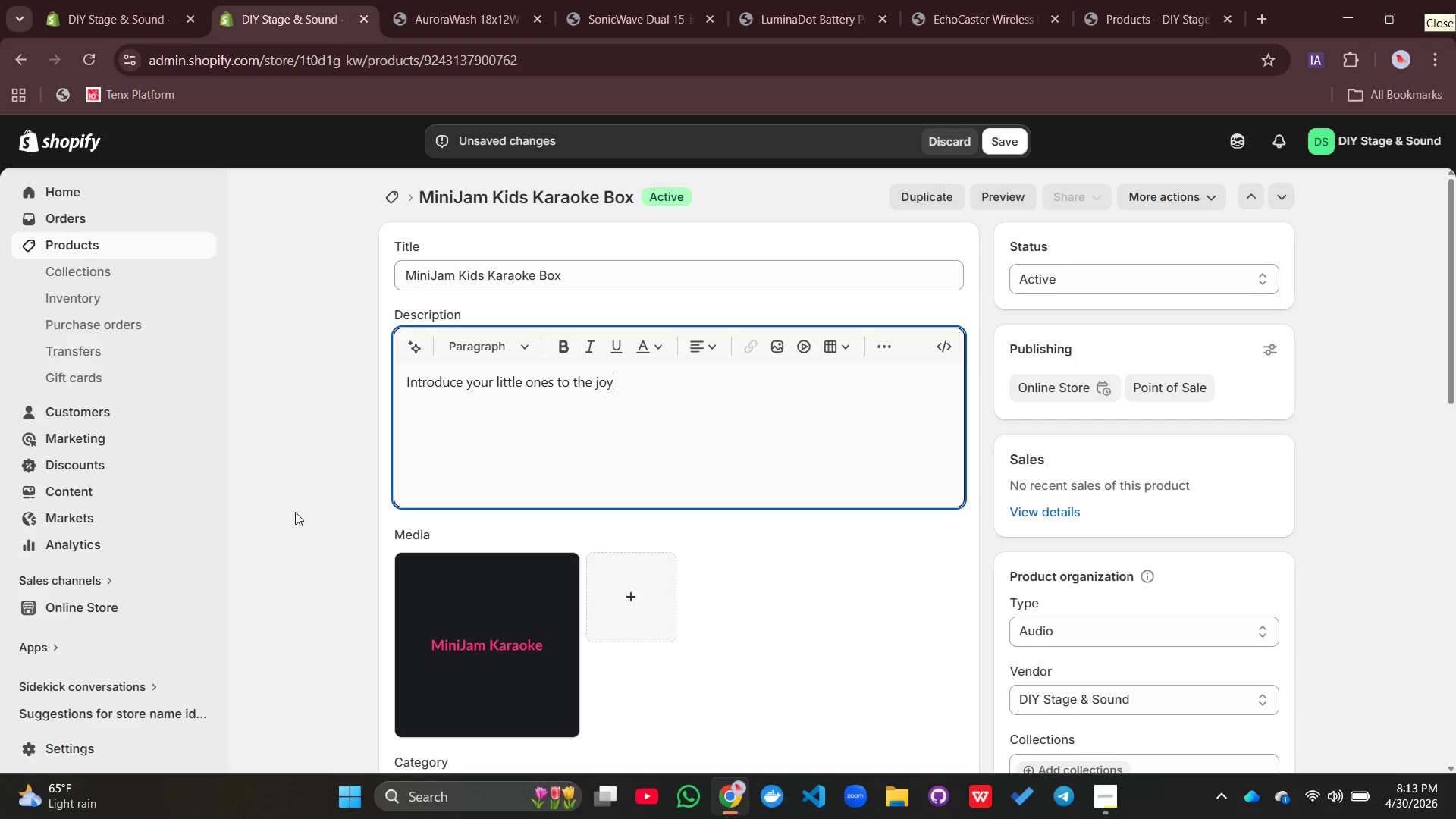 
type(y of dinging==)
key(Backspace)
key(Backspace)
key(Backspace)
key(Backspace)
key(Backspace)
key(Backspace)
key(Backspace)
key(Backspace)
key(Backspace)
type(singing with the M)
 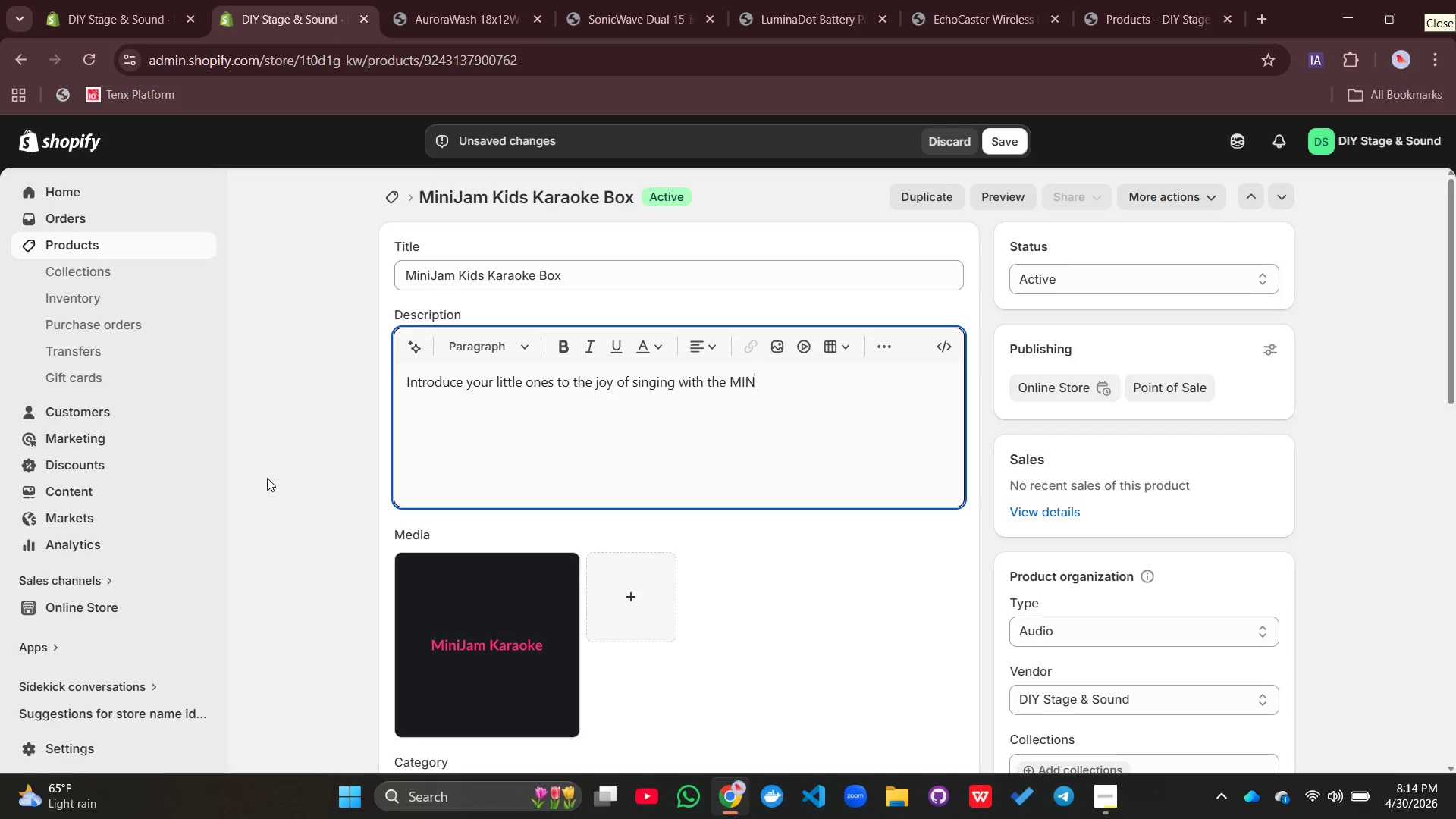 
type(INI)
key(Backspace)
key(Backspace)
key(Backspace)
type(ini )
key(Backspace)
type(JAm Kids Karaoke BOx)
key(Backspace)
key(Backspace)
type(ox.)
 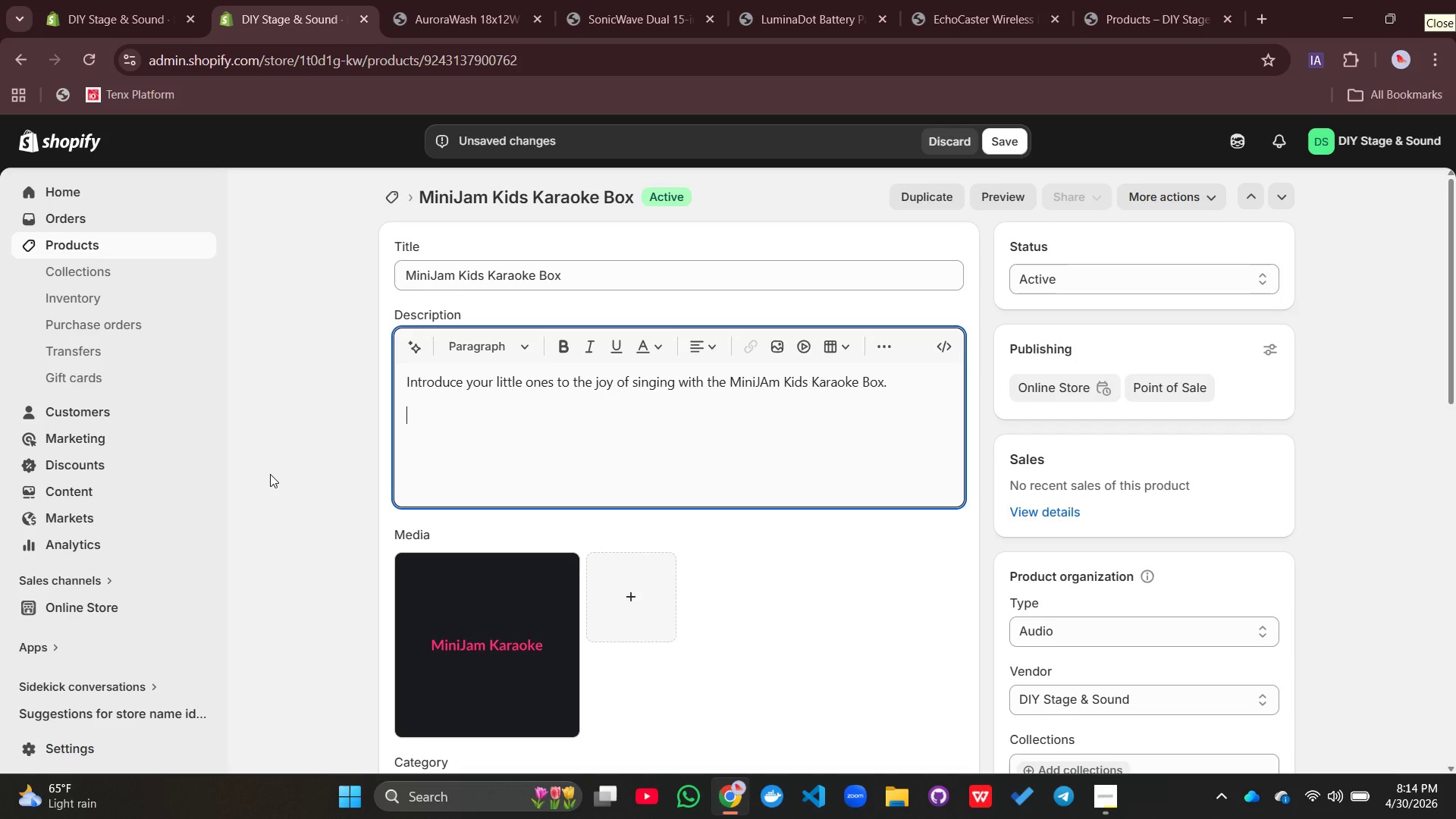 
 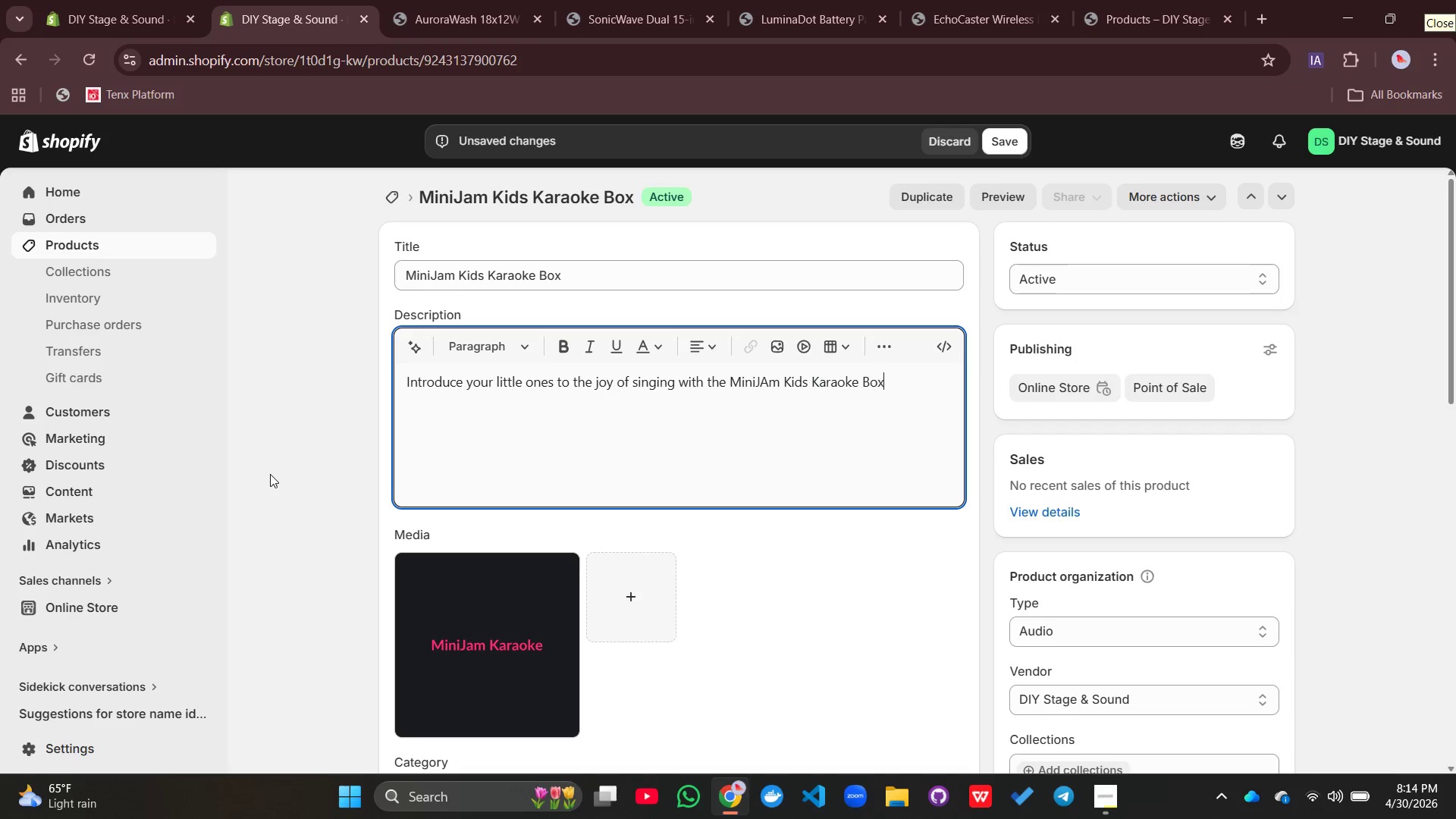 
key(Enter)
 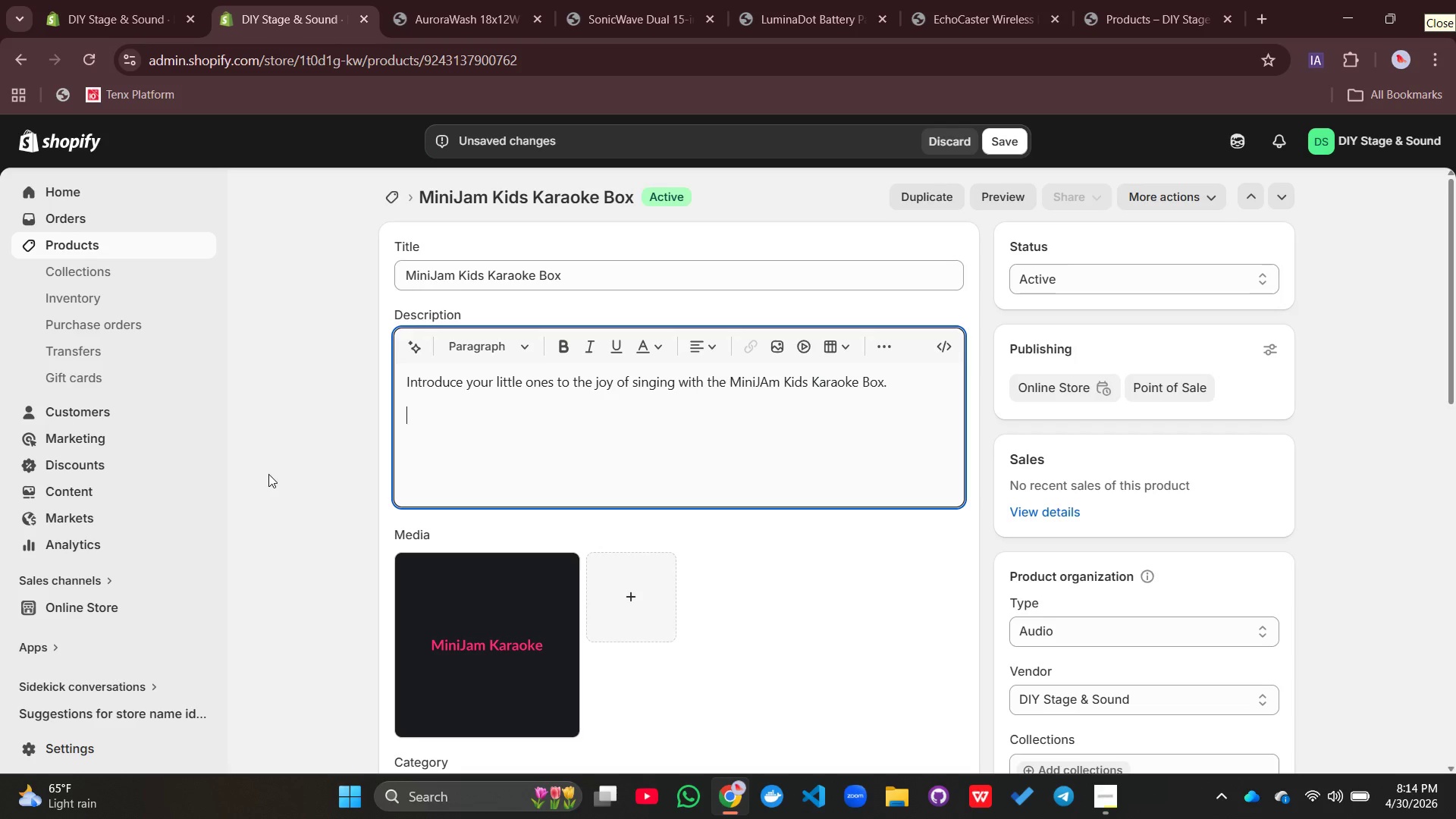 
type(Thi)
 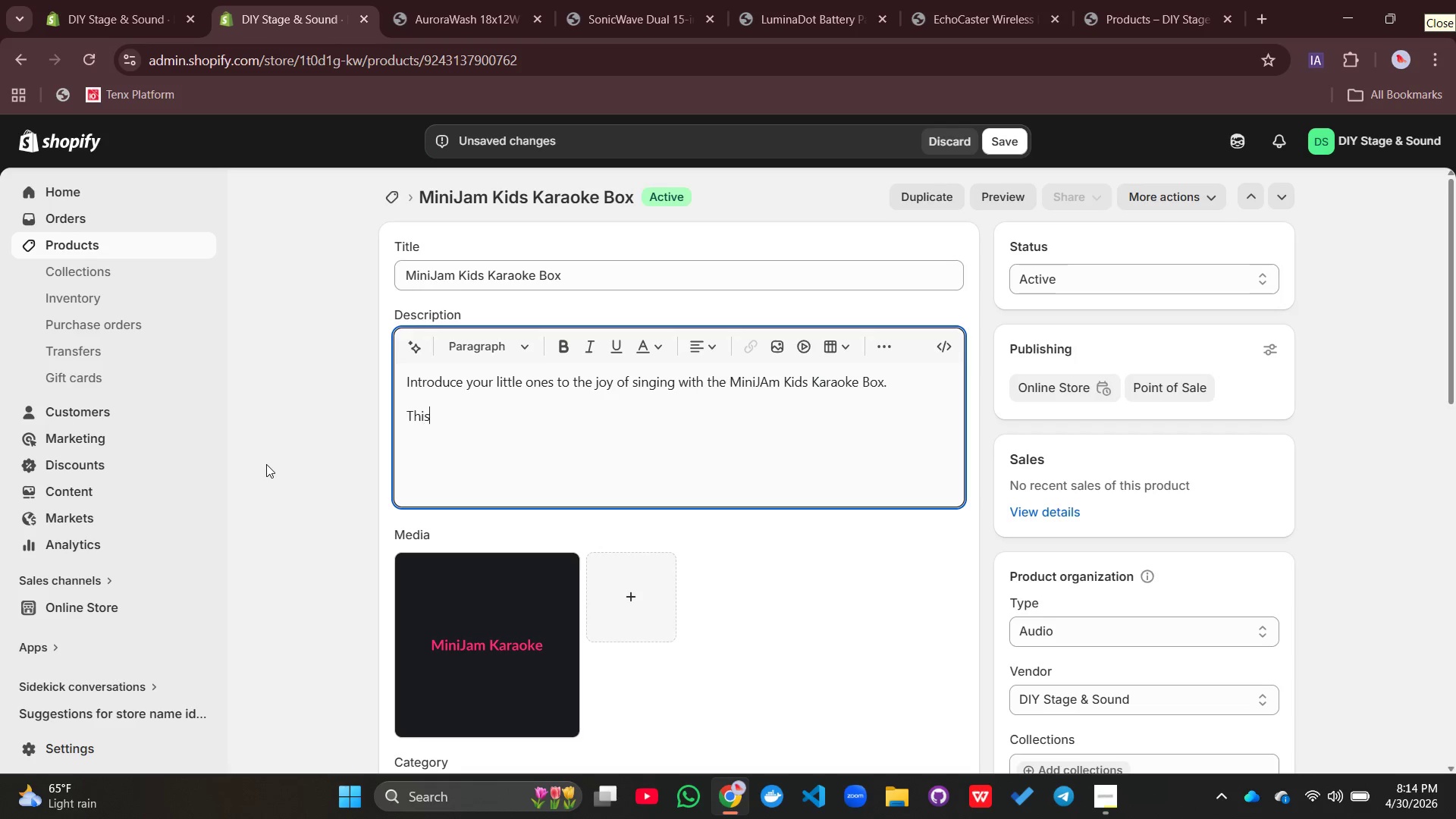 
type(s ligh)
 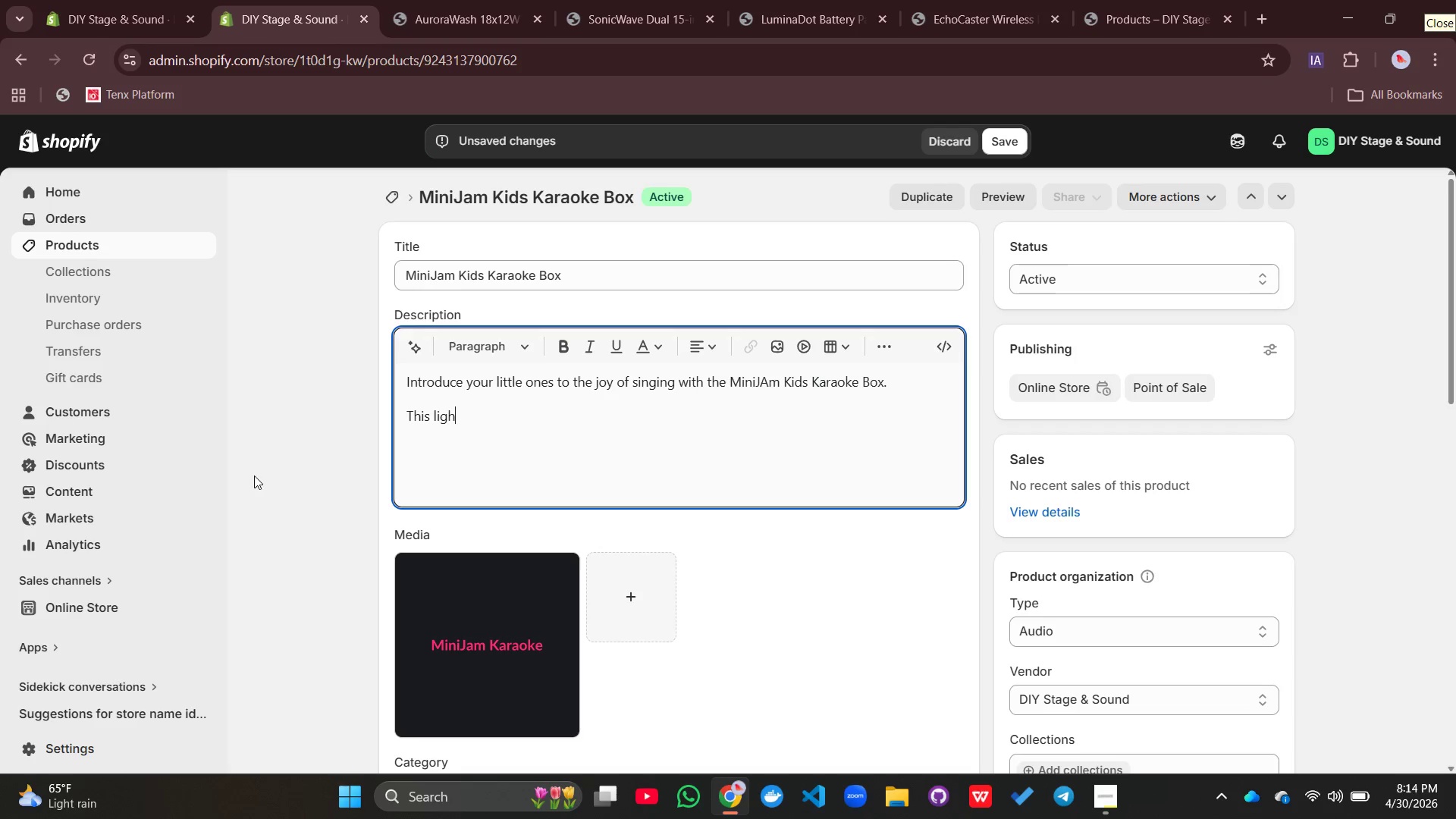 
type(tweight, portable,)
key(Backspace)
type( karaoke s)
 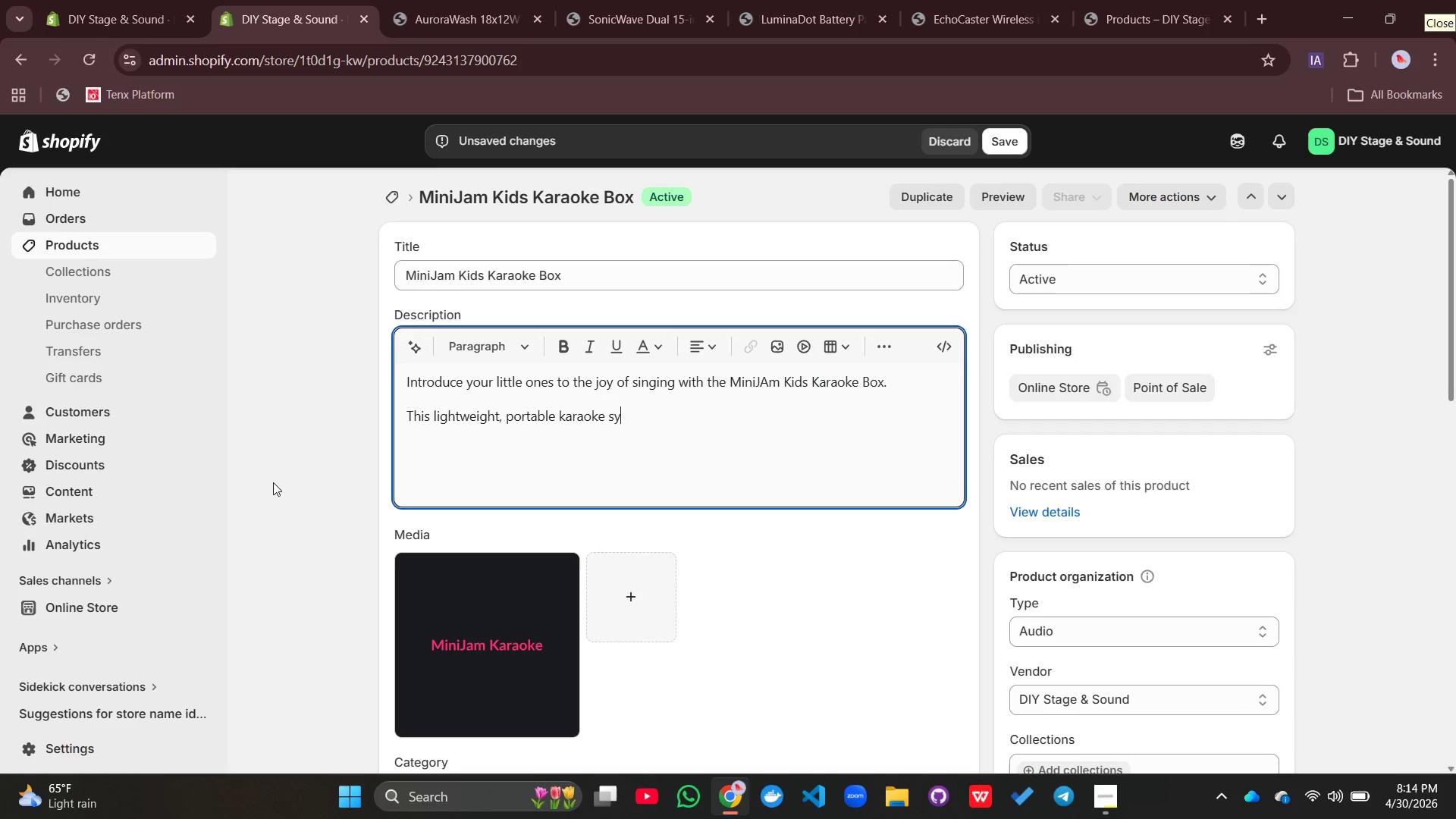 
type(ystem features c)
key(Backspace)
type(vocal effects, a colorful LED ring, and a kid-friendly)
 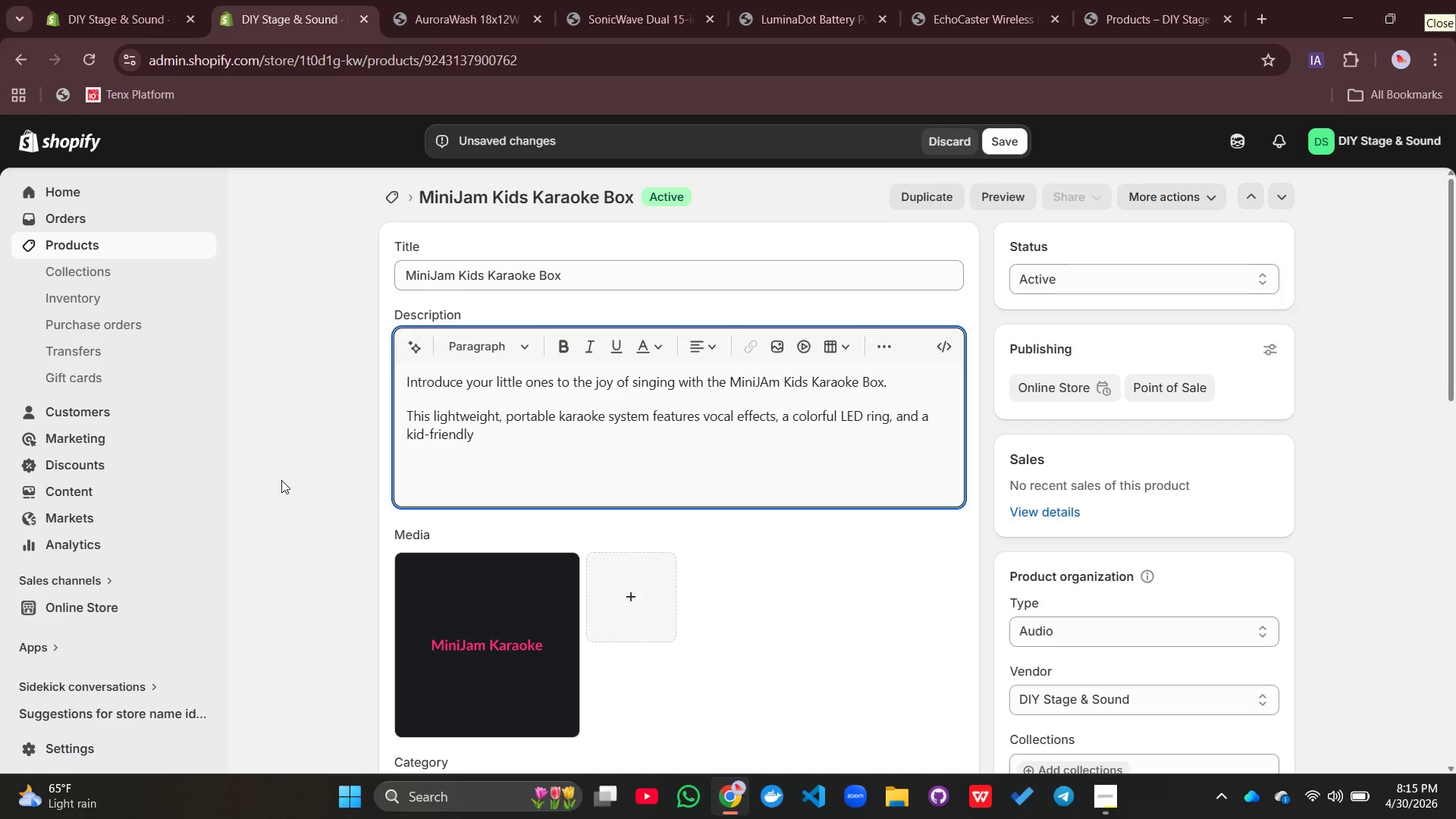 
type( design. Perfect for birthday parties, playdates, and fa)
 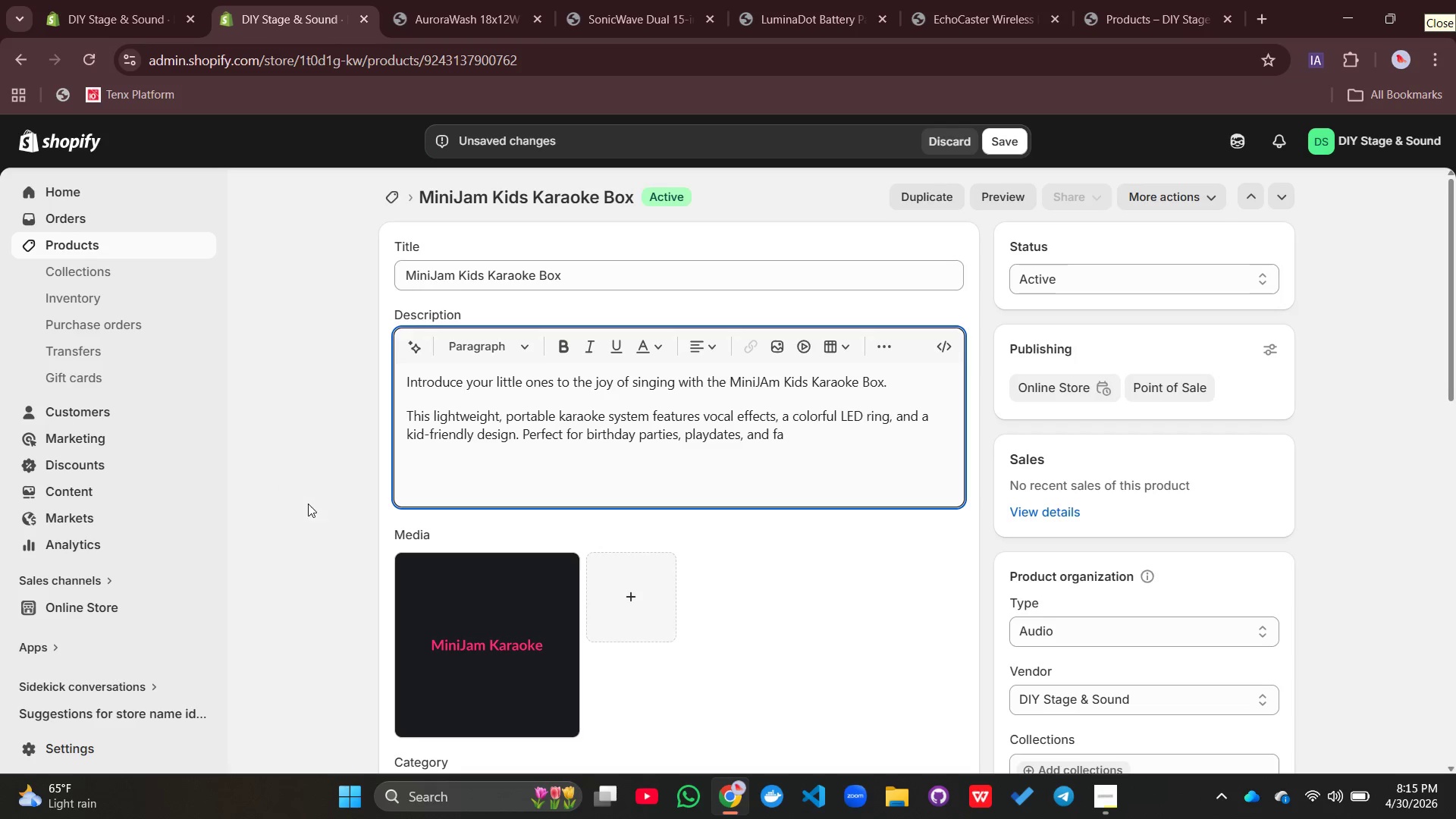 
type(miku)
 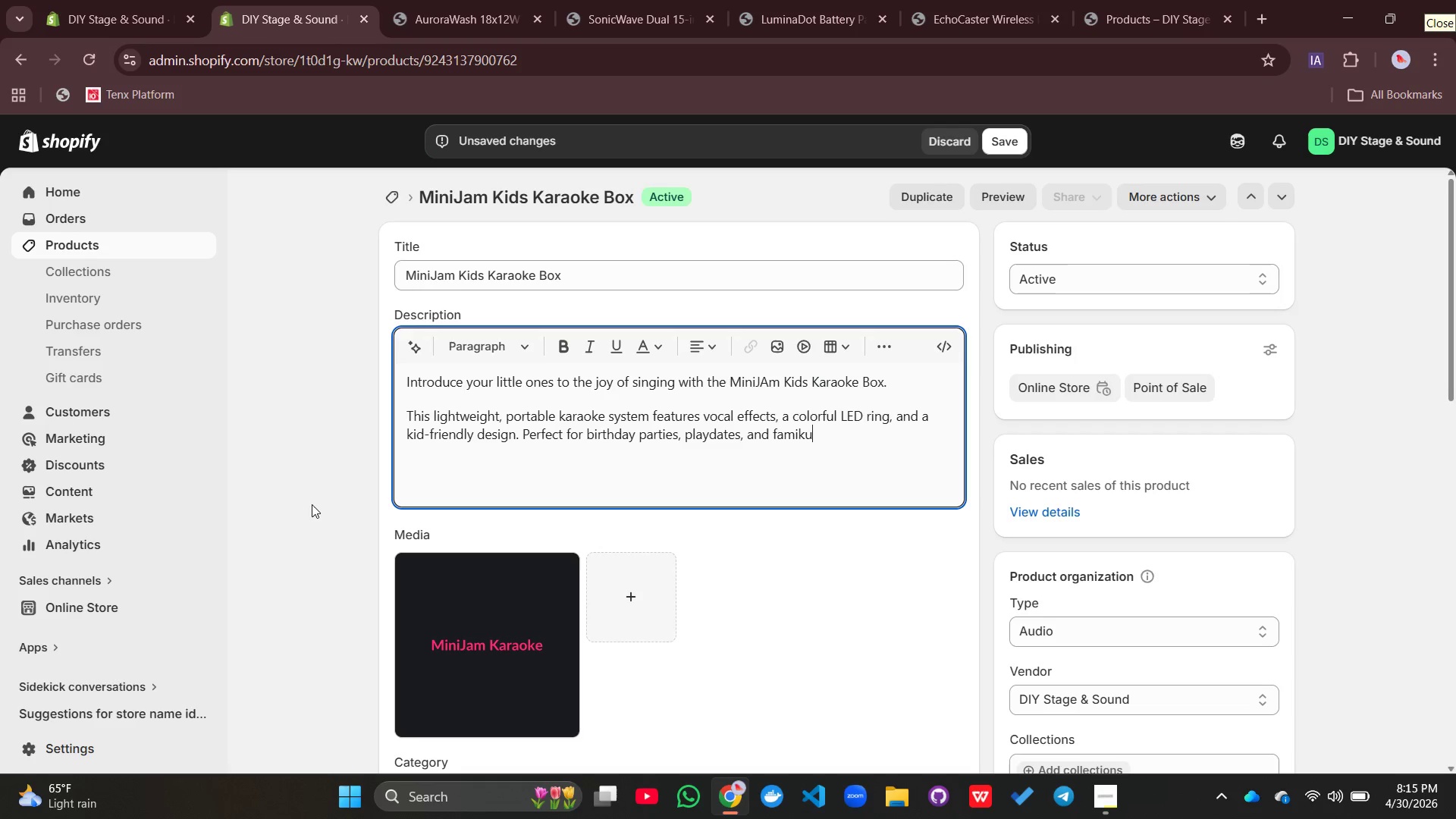 
type(==)
key(Backspace)
key(Backspace)
key(Backspace)
key(Backspace)
type(ly nights.)
 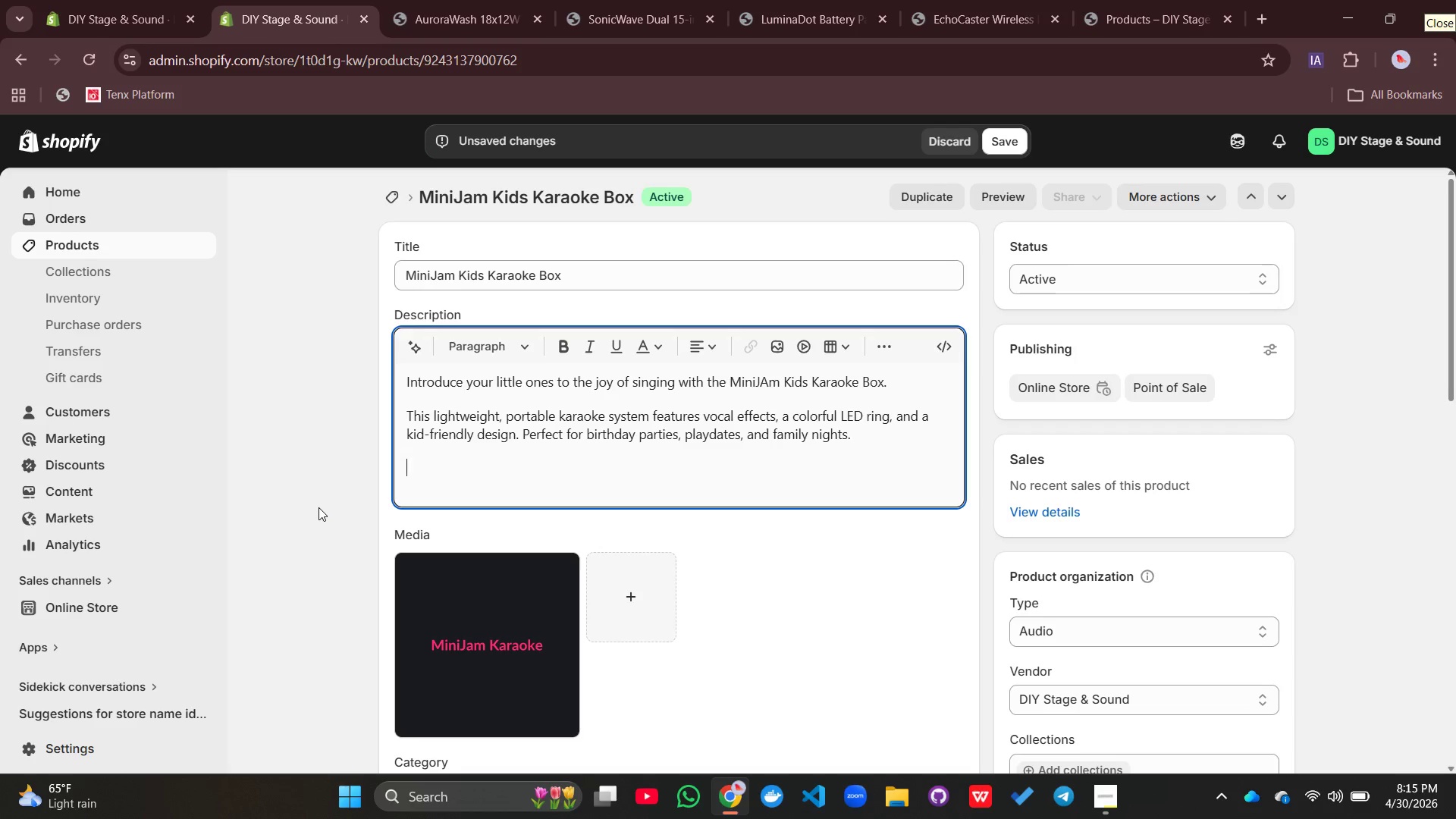 
key(Enter)
 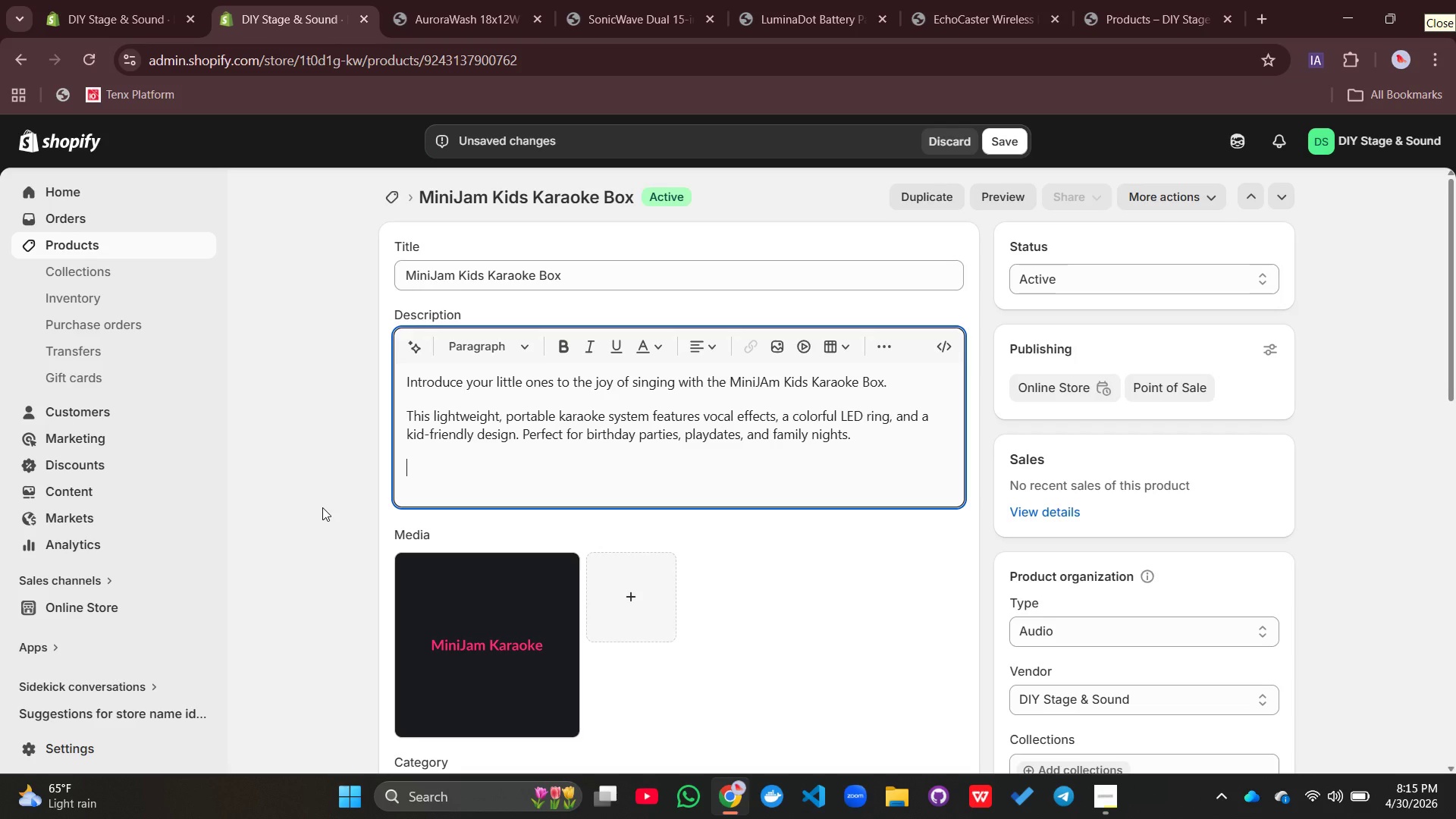 
type(Key features:)
 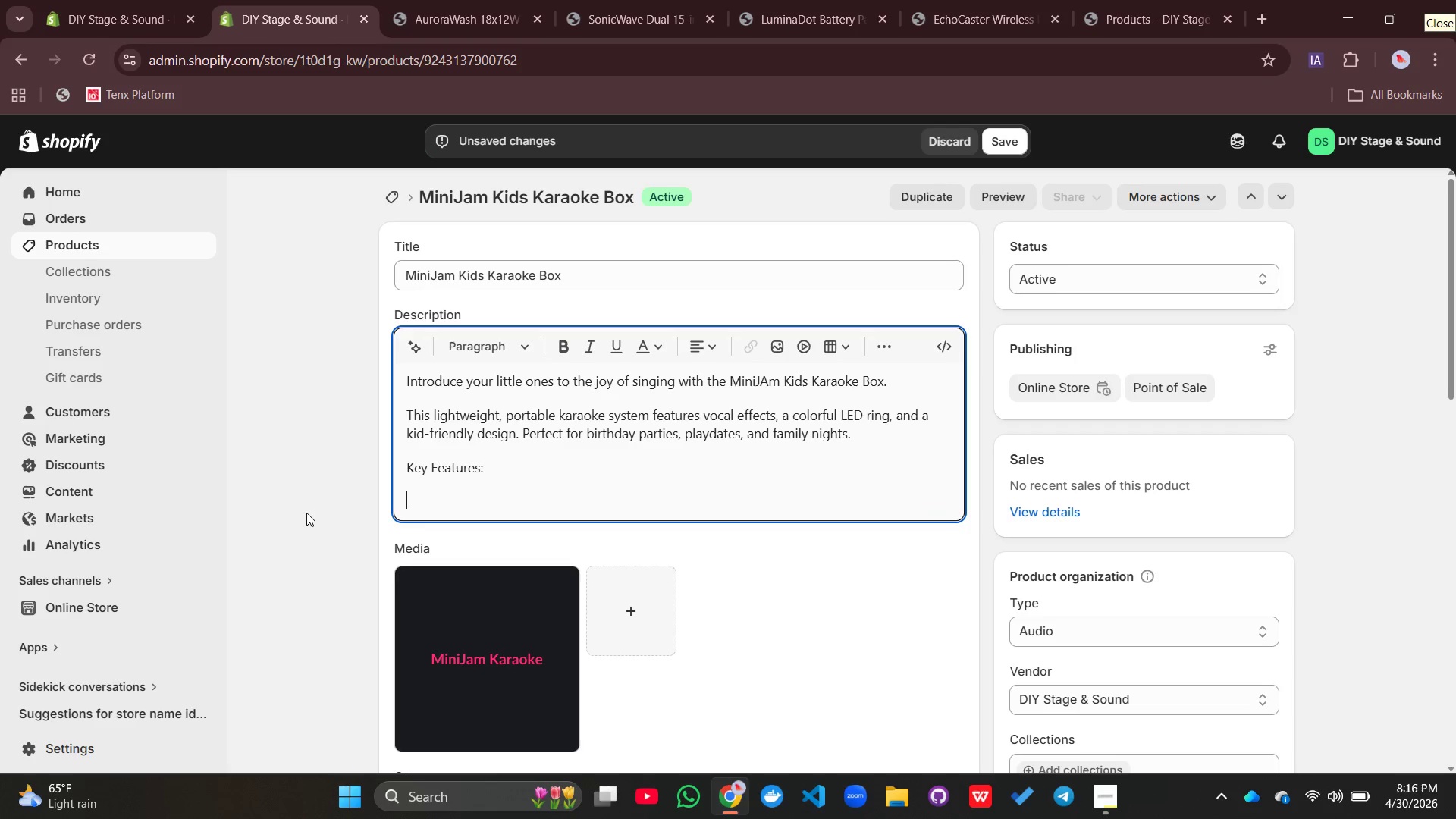 
 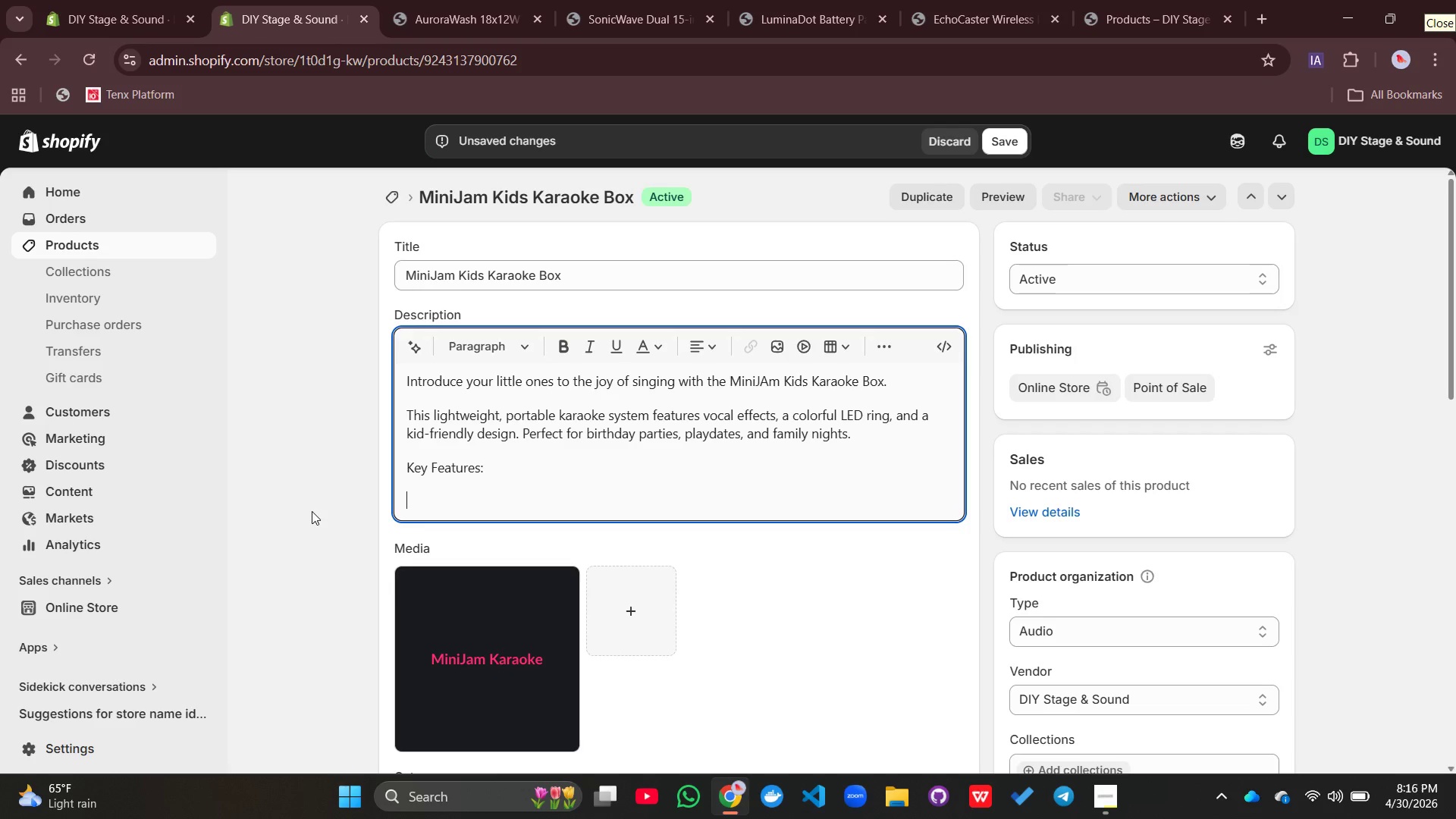 
key(Enter)
 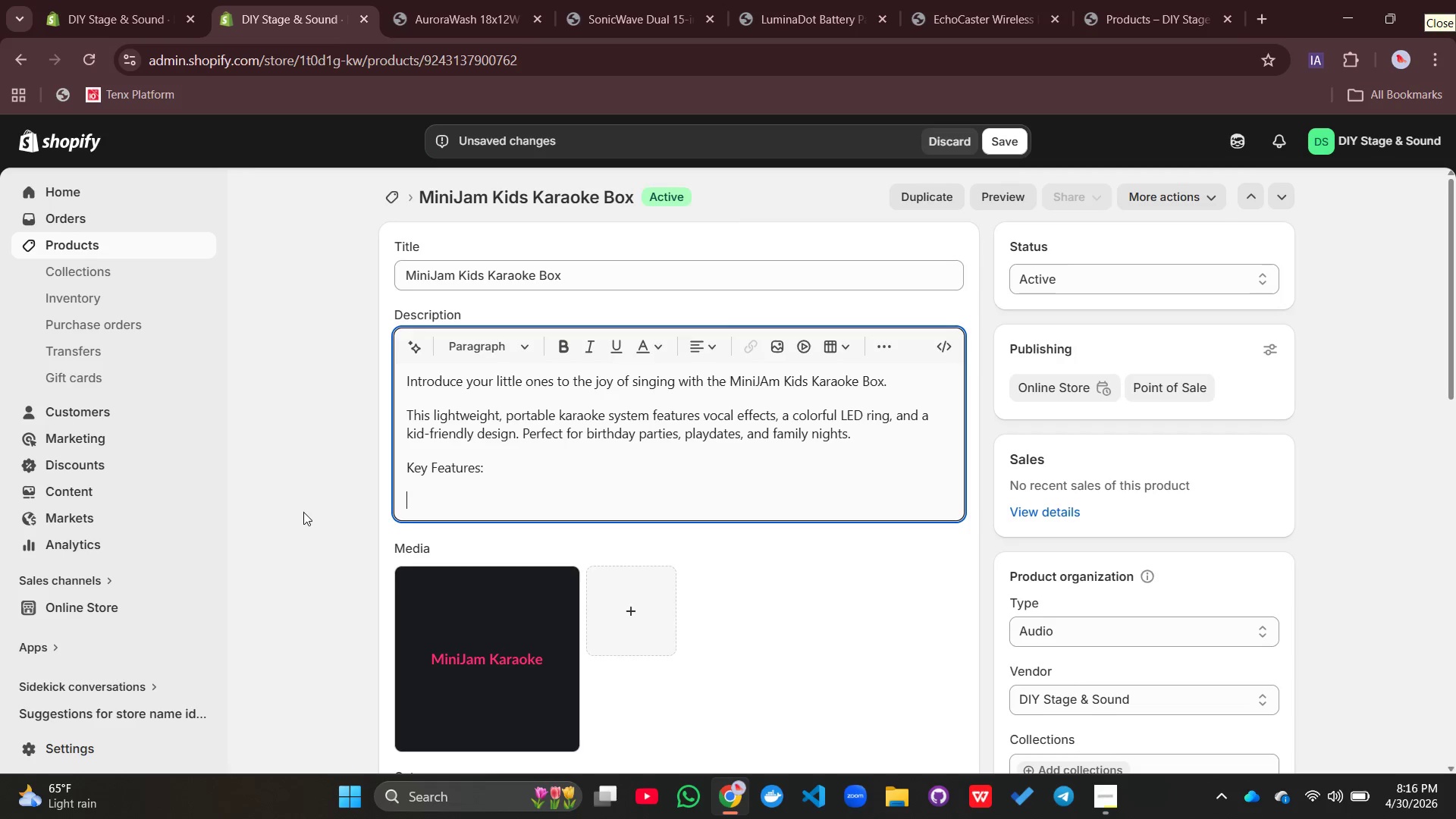 
type(Vocal Effects - Echo)
 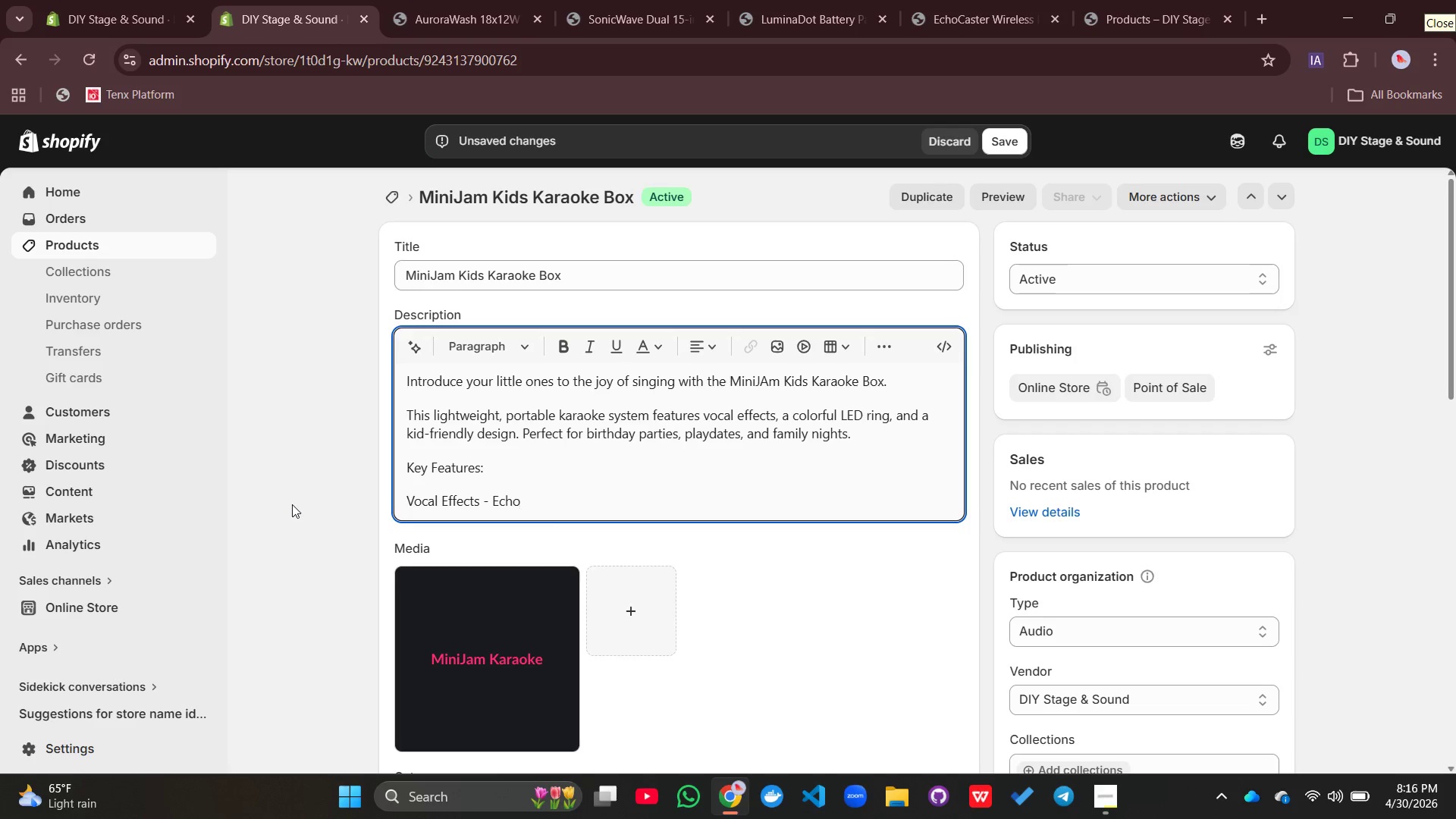 
type(, robot, nd reverb sounds)
 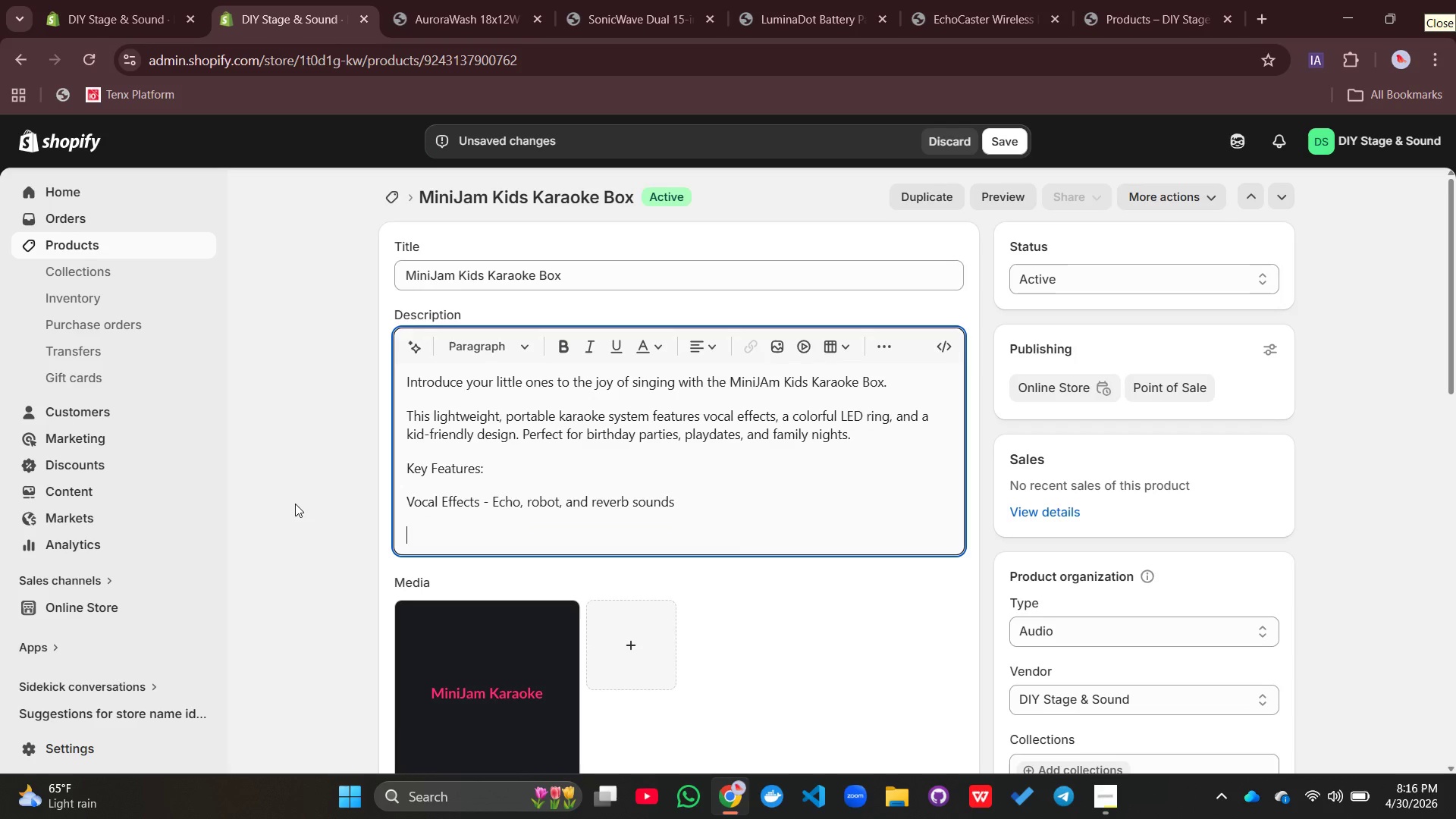 
hold_key(key=A, duration=0.34)
 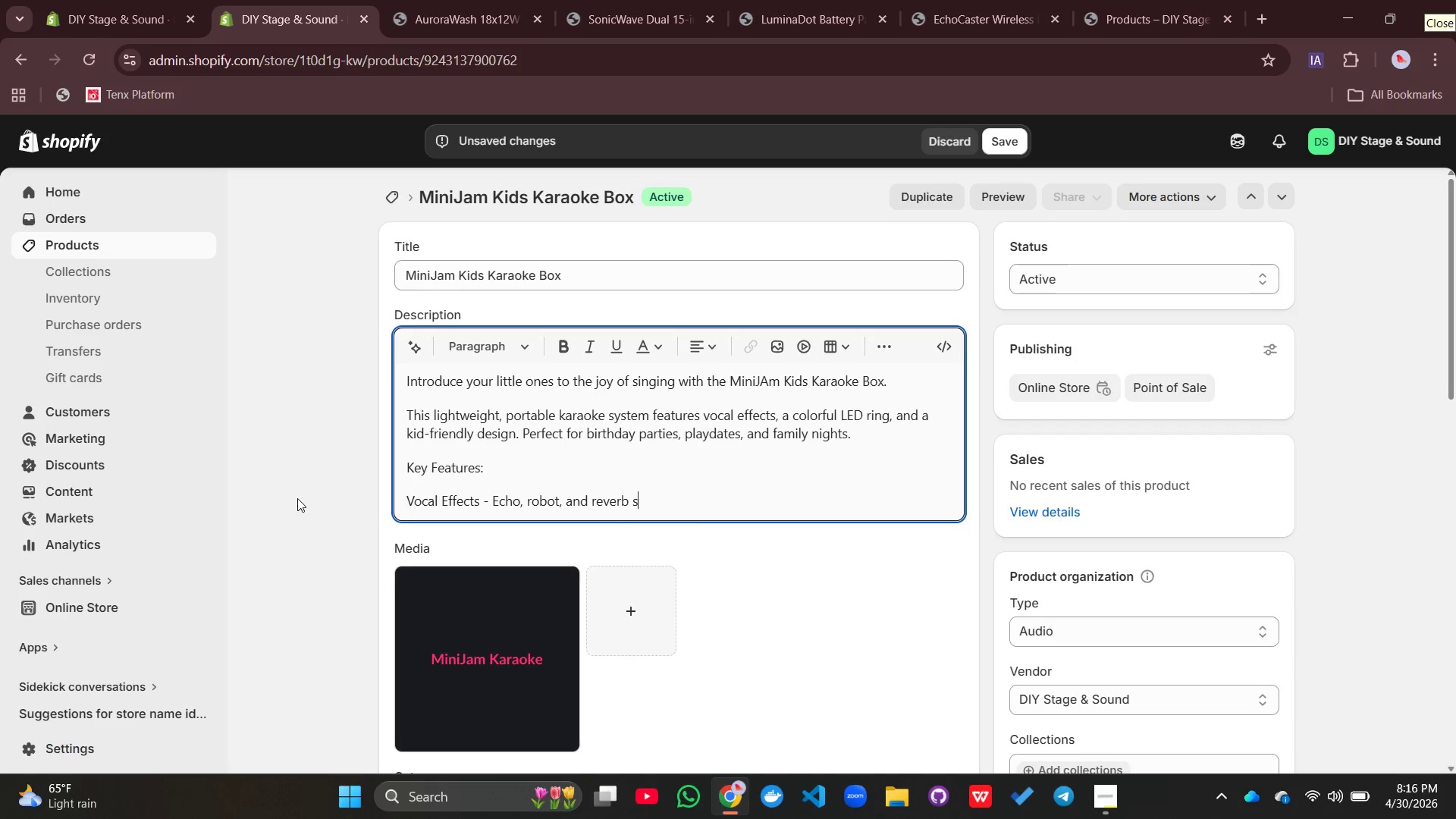 
key(Enter)
 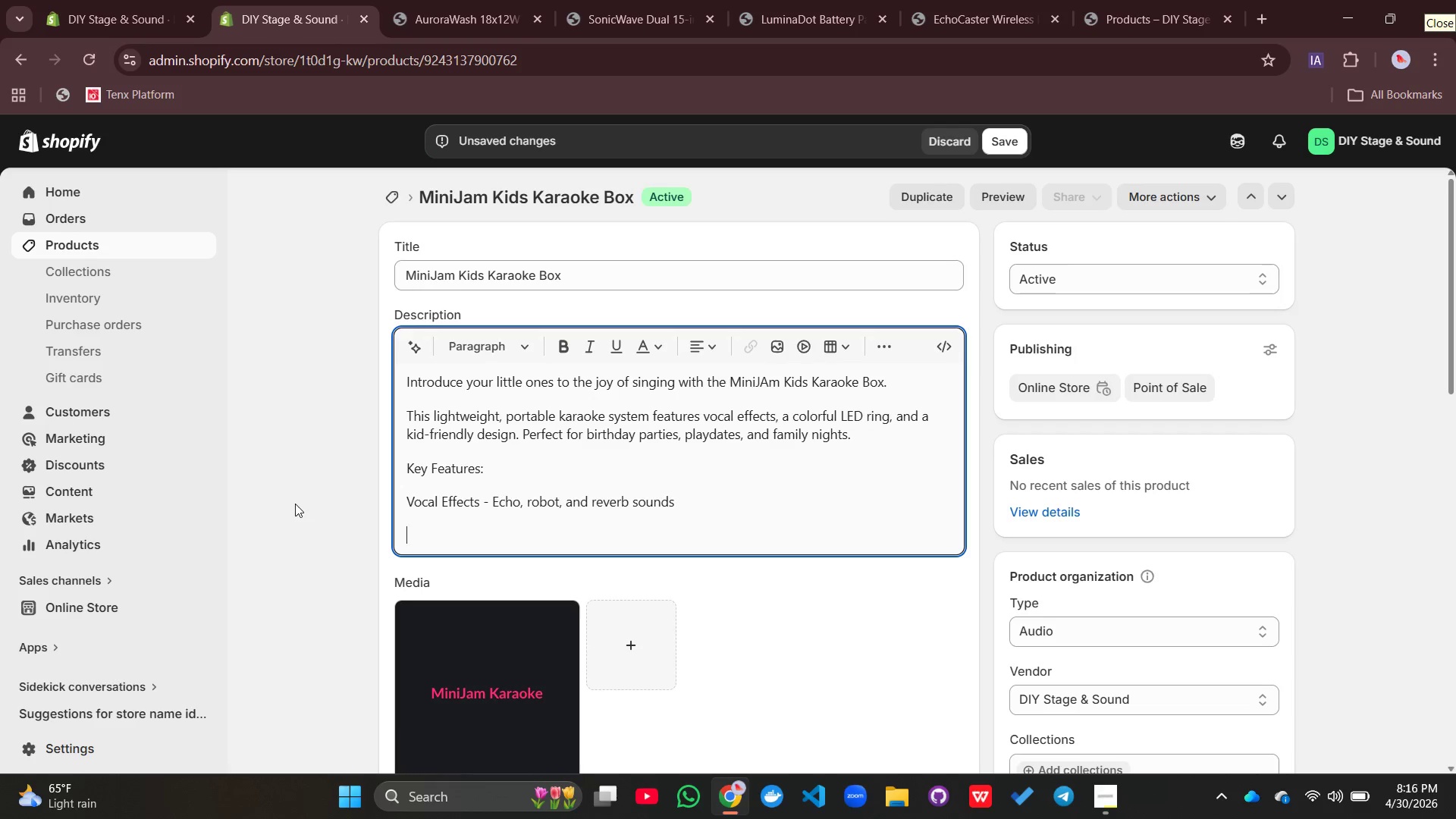 
type(LED RINg )
 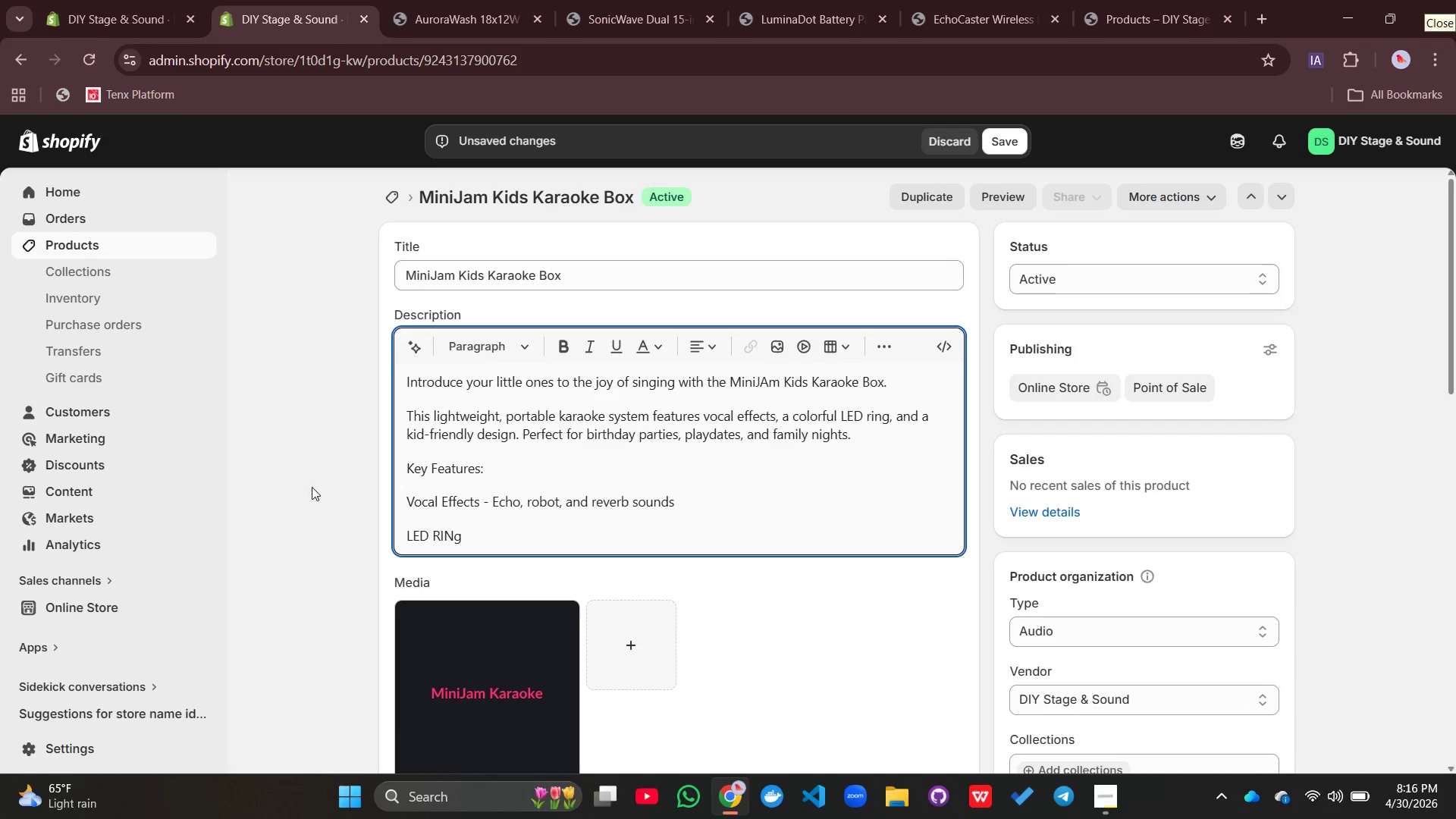 
type(- f)
key(Backspace)
key(Backspace)
key(Backspace)
key(Backspace)
key(Backspace)
key(Backspace)
key(Backspace)
type(ing-)
key(Backspace)
type( - Colorful lights that )
 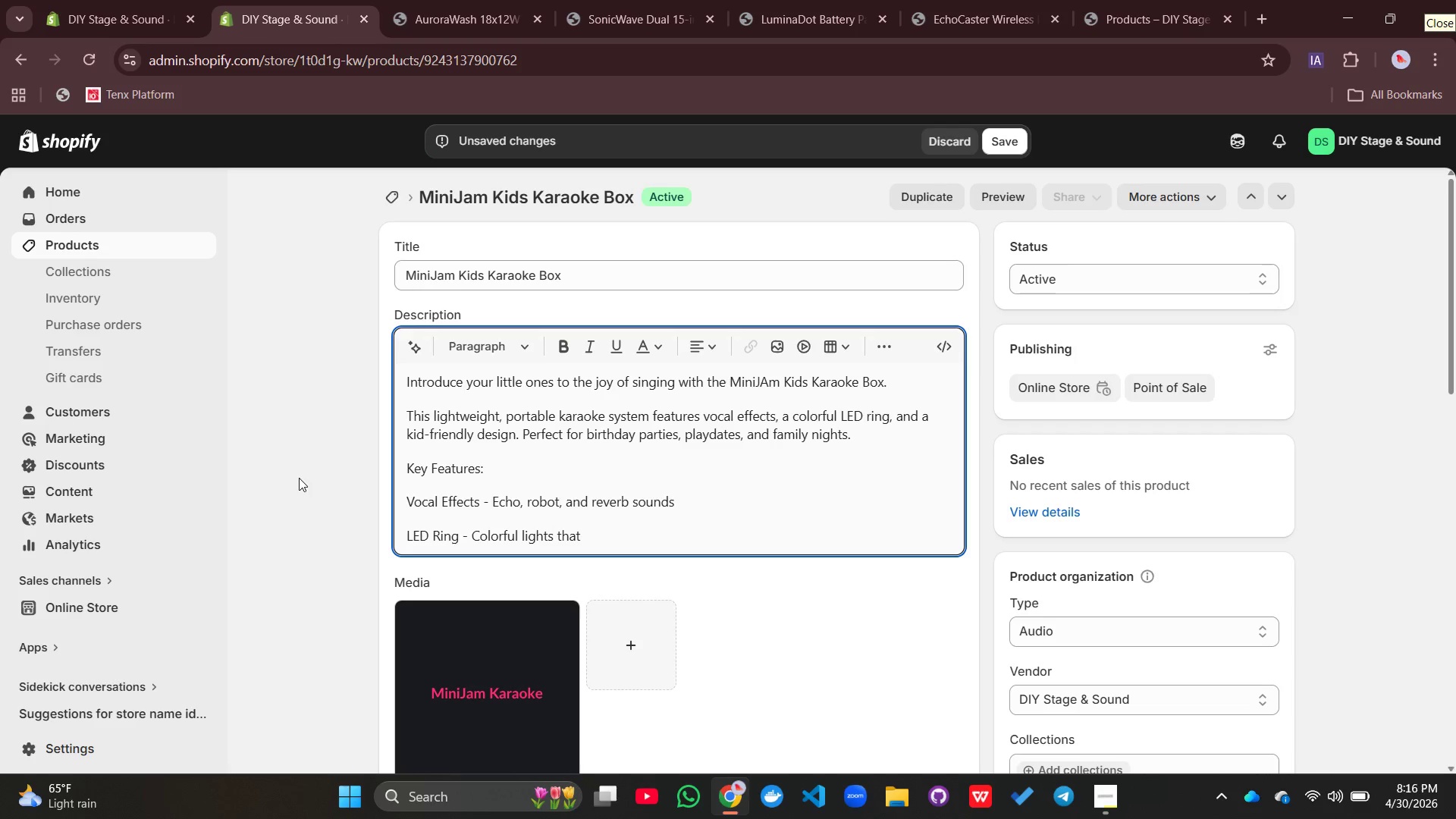 
key(P)
 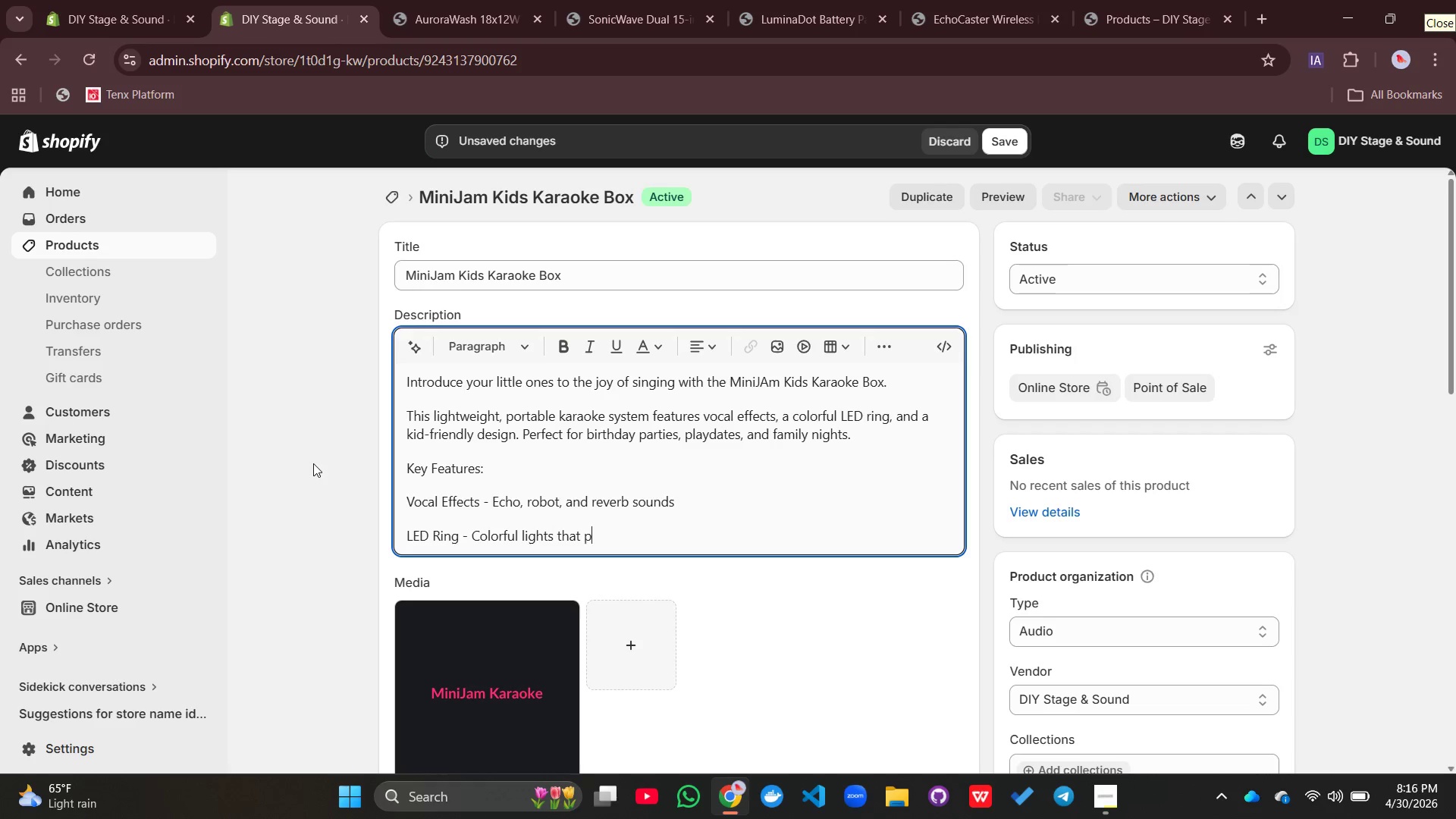 
type(ulse to m)
 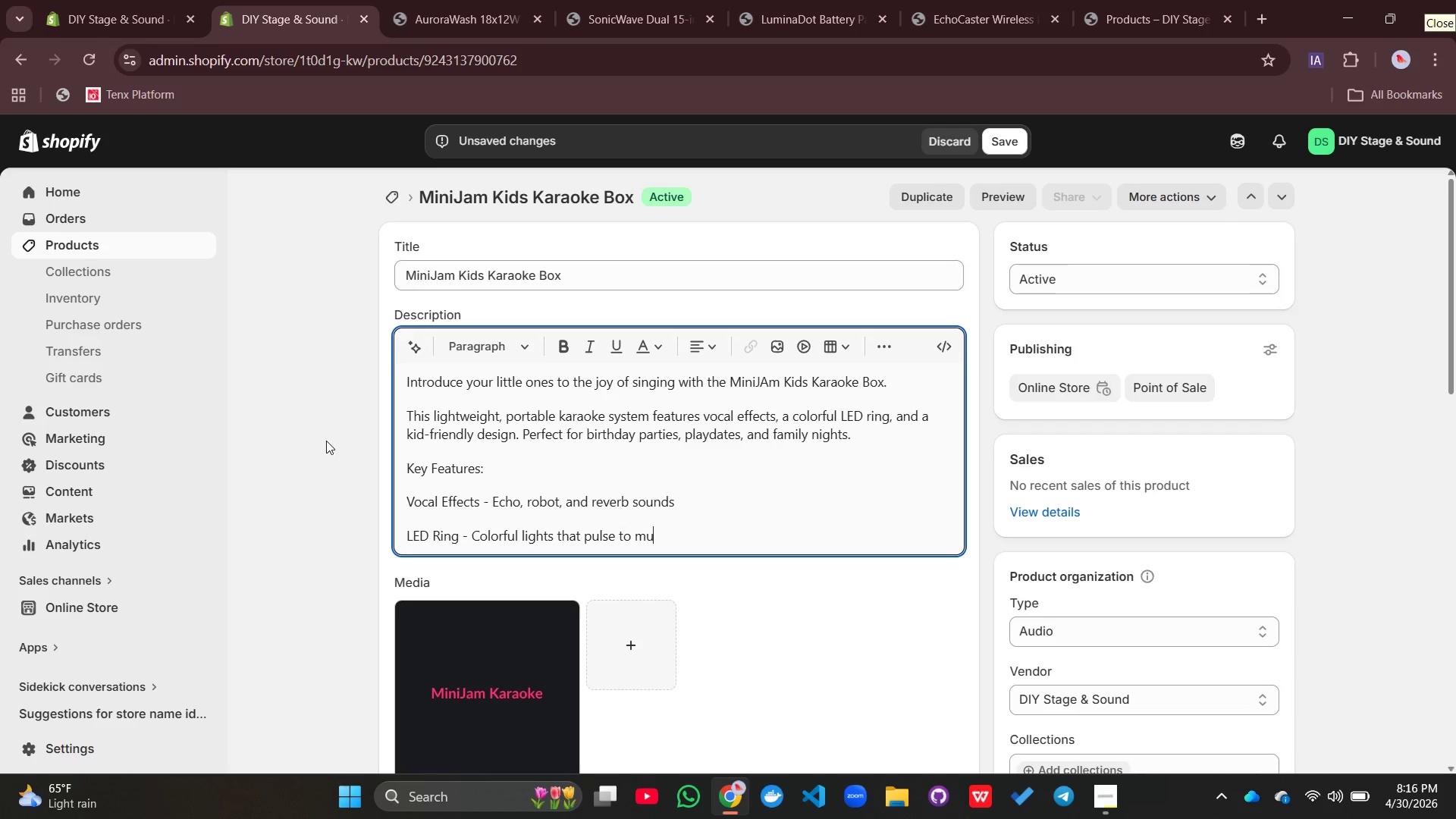 
type(usic)
 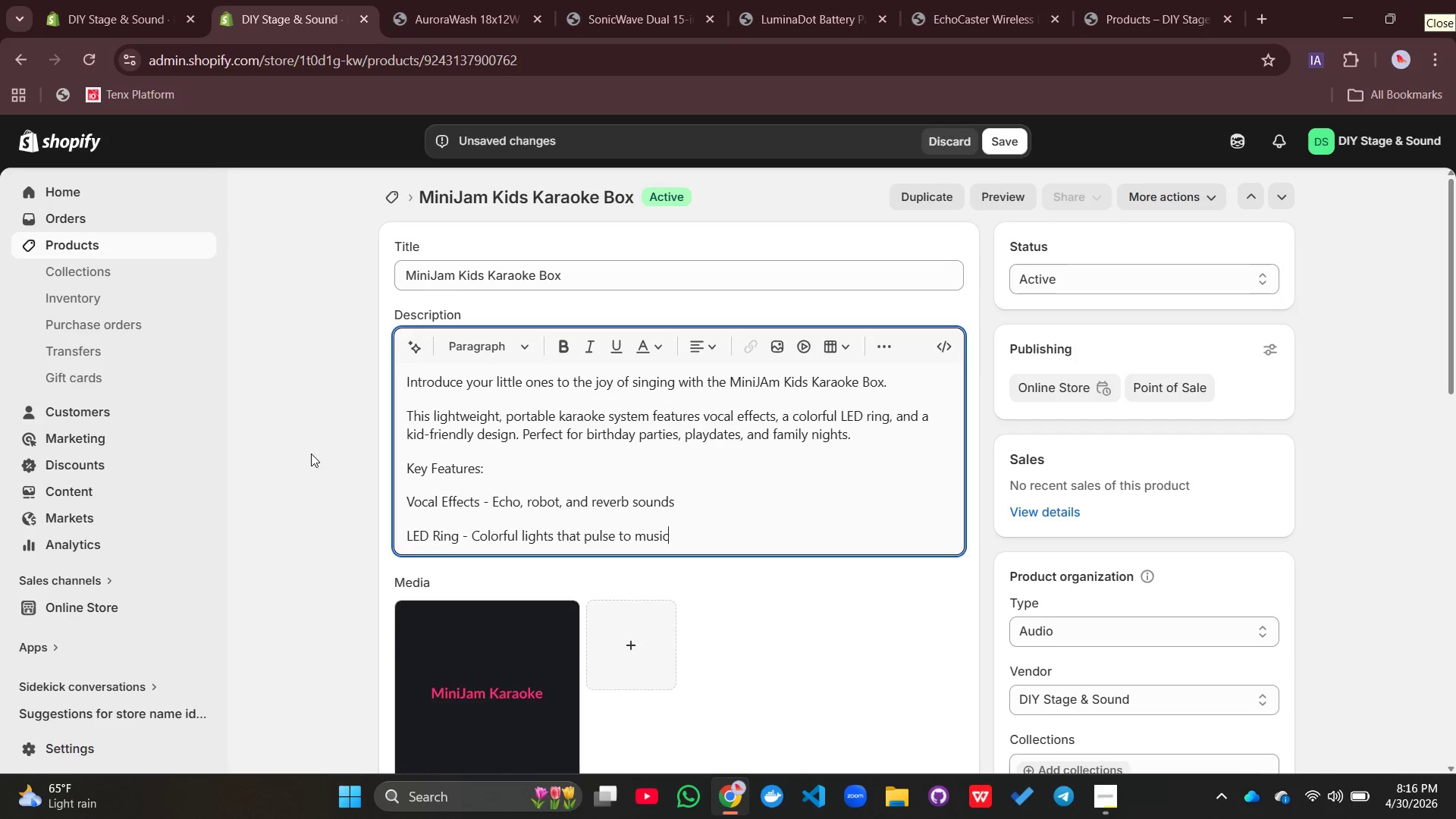 
key(Enter)
 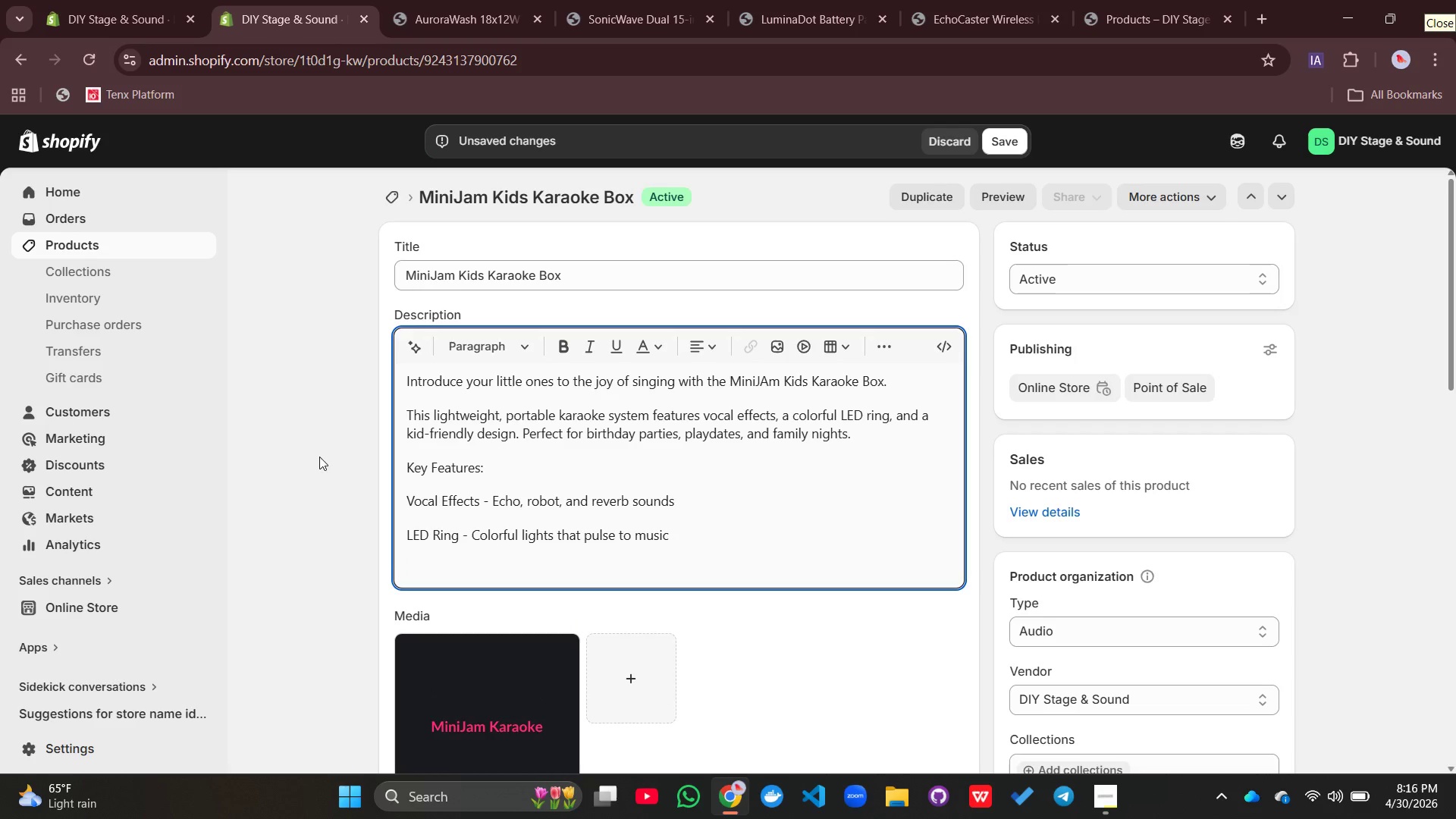 
type(LIghtweigh)
 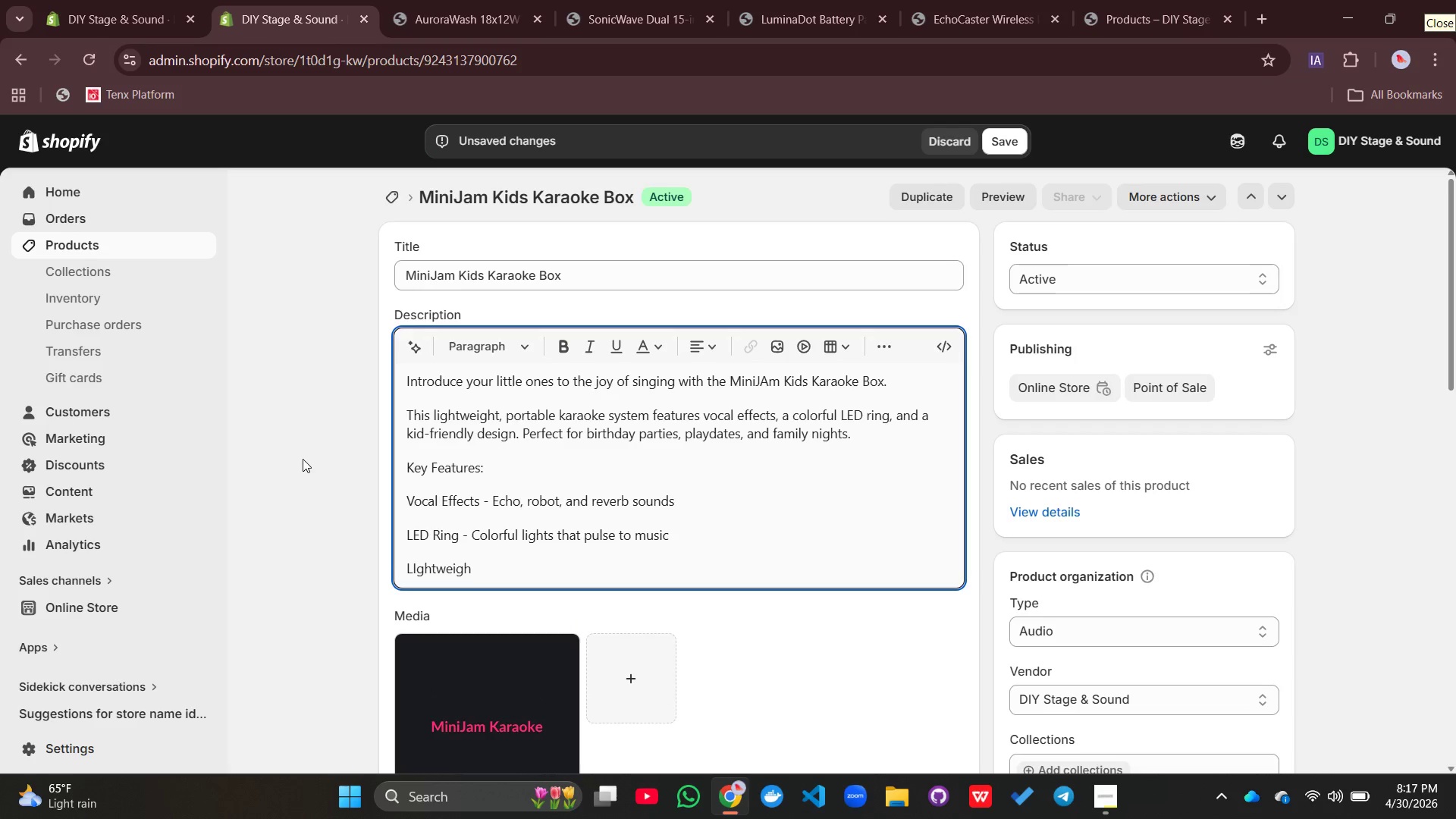 
type(t Design - 1.5kg, easu)
key(Backspace)
type(y fot kids to carry)
 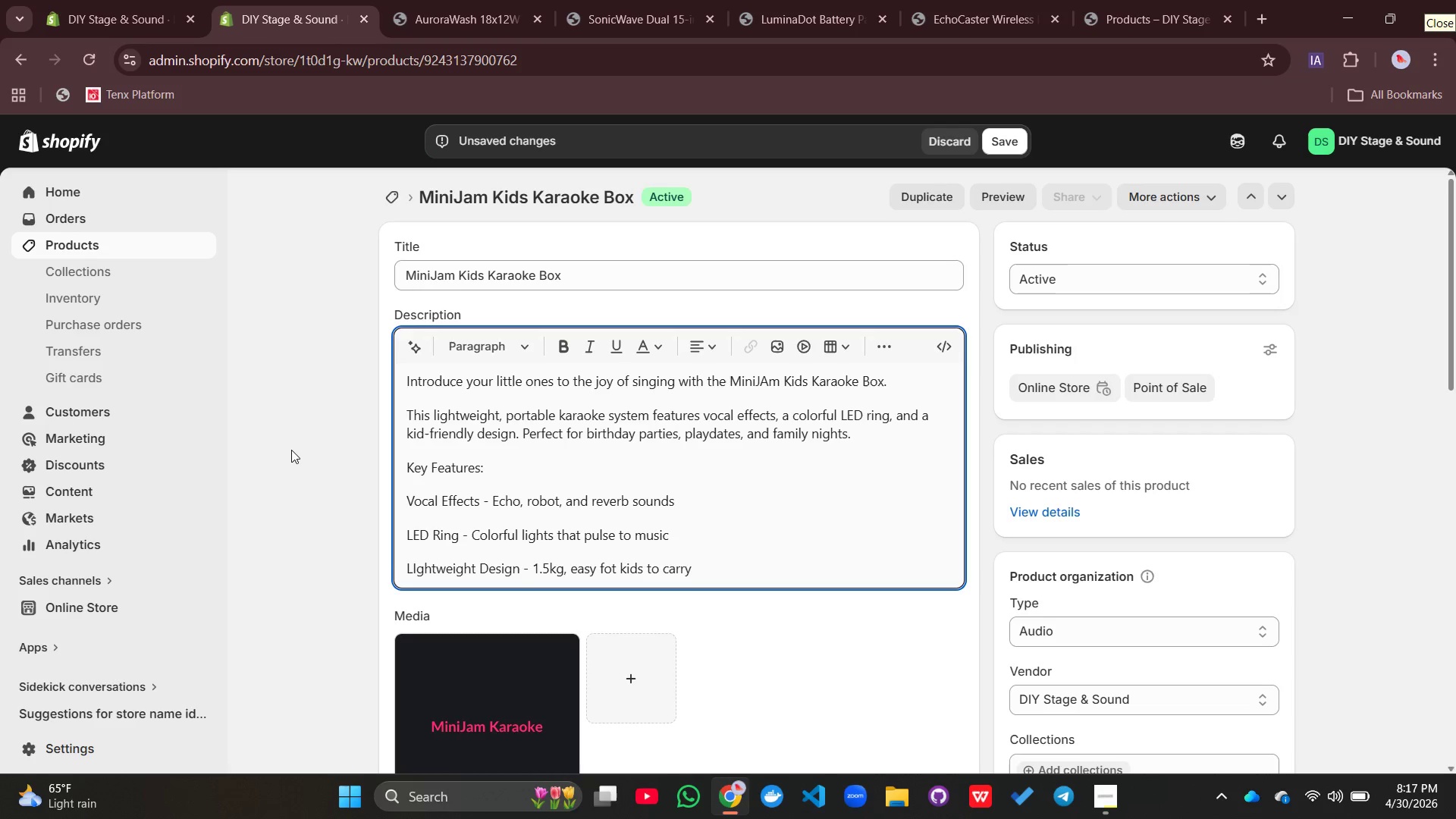 
key(Enter)
 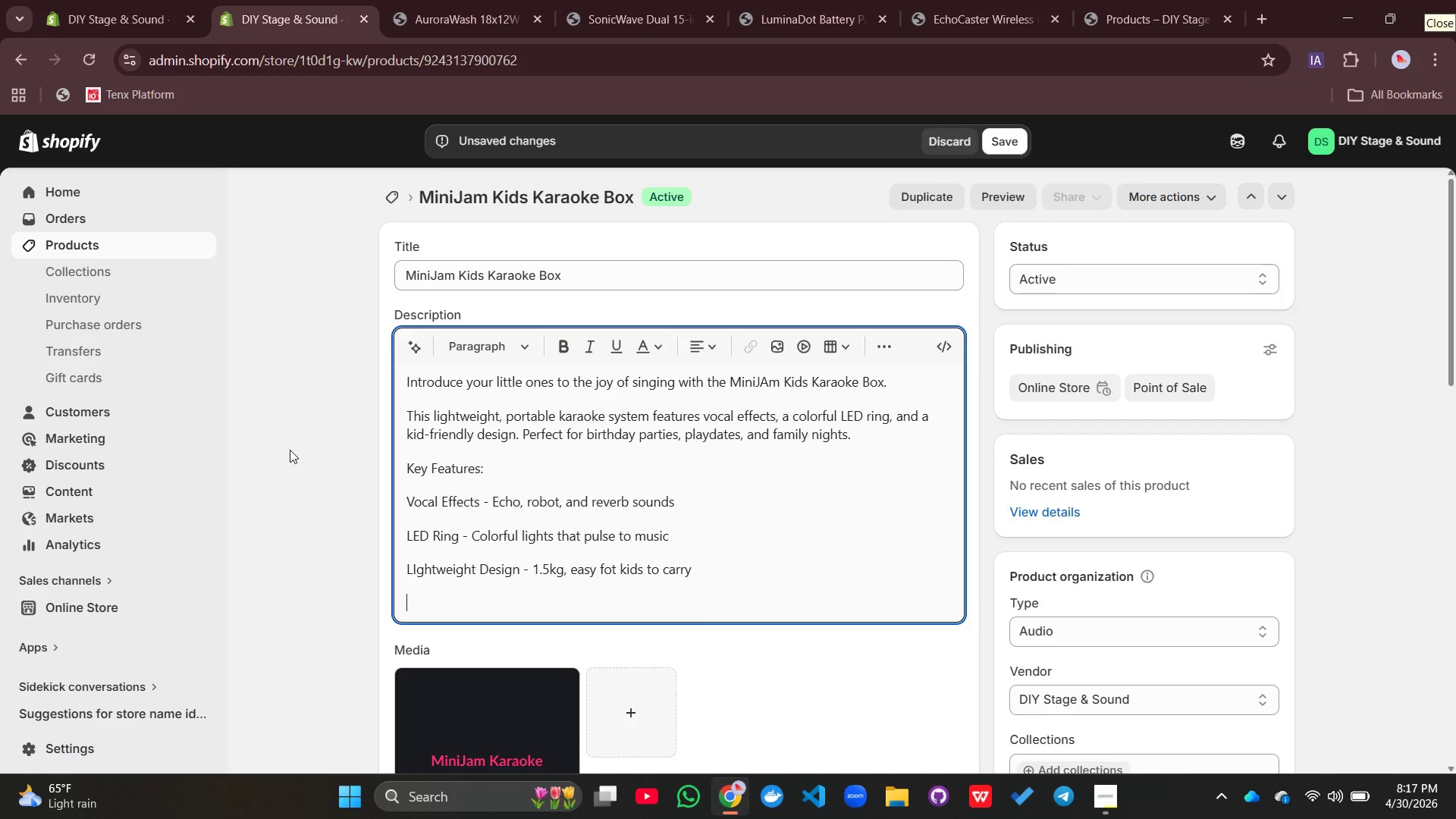 
type(Buikt)
key(Backspace)
key(Backspace)
type(lt)
 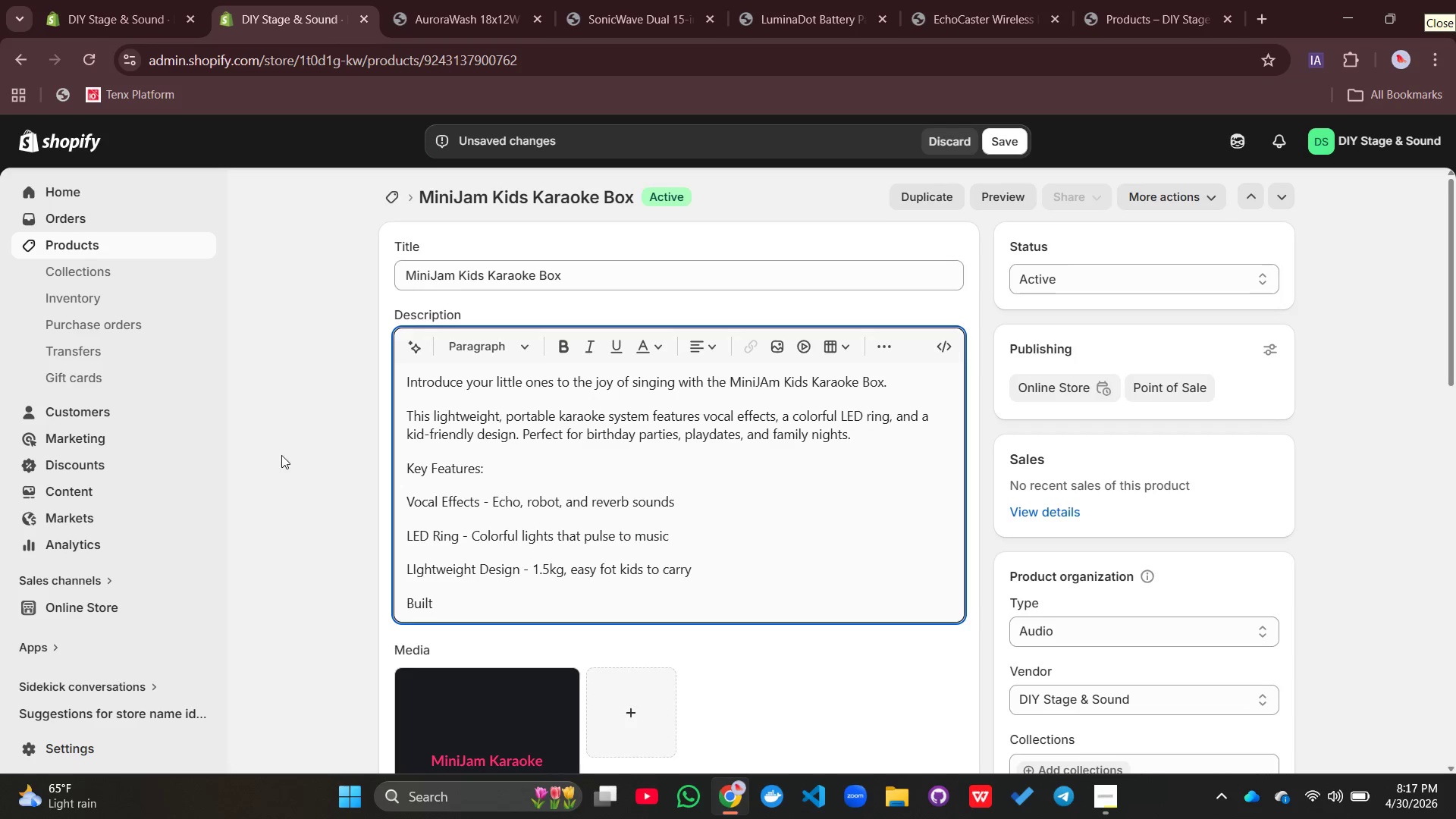 
type(0)
key(Backspace)
type(-in spea)
key(Backspace)
key(Backspace)
key(Backspace)
key(Backspace)
type(Speaker - Clear, kid-safe volume)
 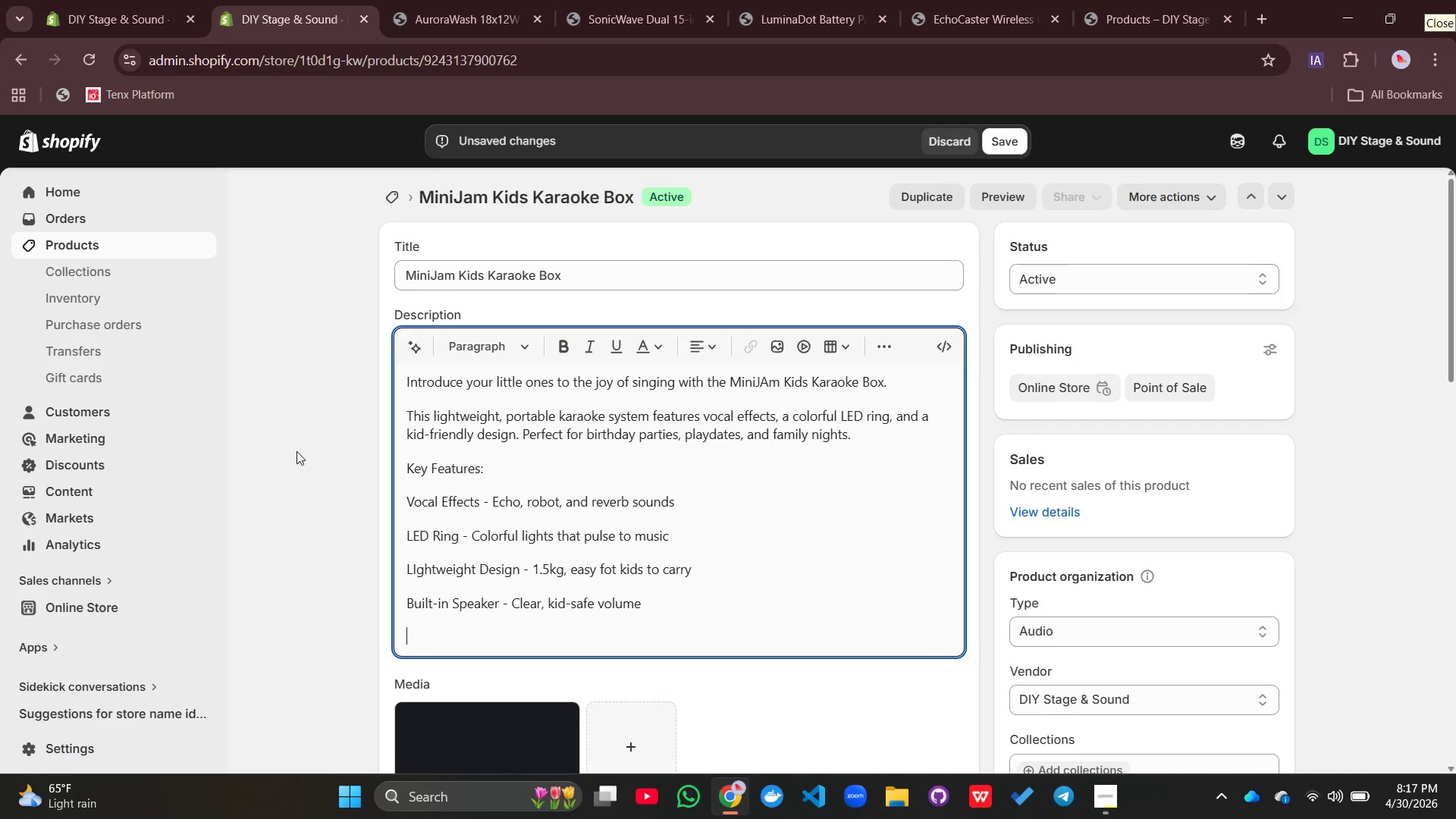 
 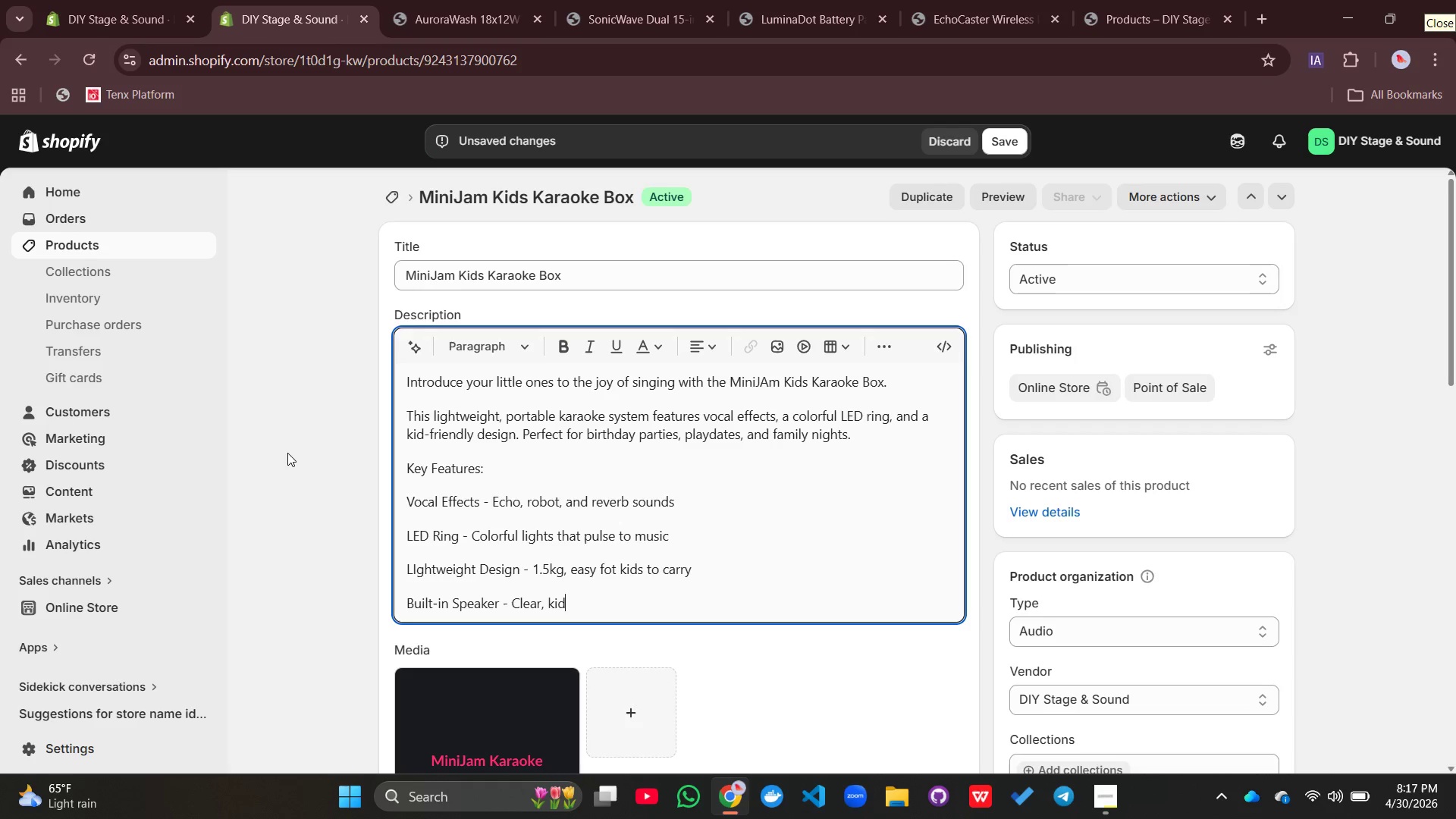 
key(Enter)
 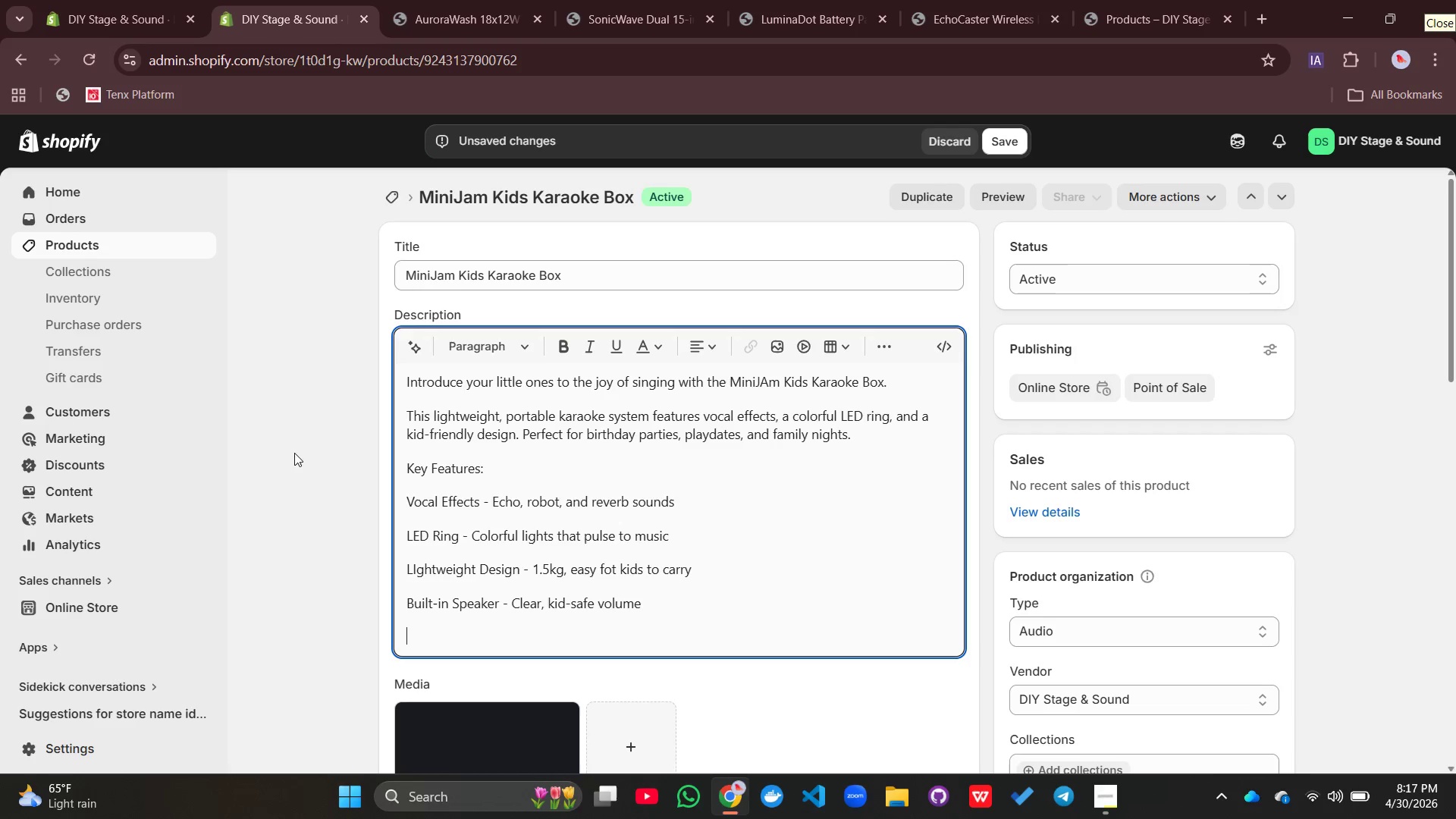 
type(Microphone Included - DUrable)
key(Backspace)
key(Backspace)
key(Backspace)
key(Backspace)
key(Backspace)
key(Backspace)
type(urable andd)
key(Backspace)
type( drop-resistent)
 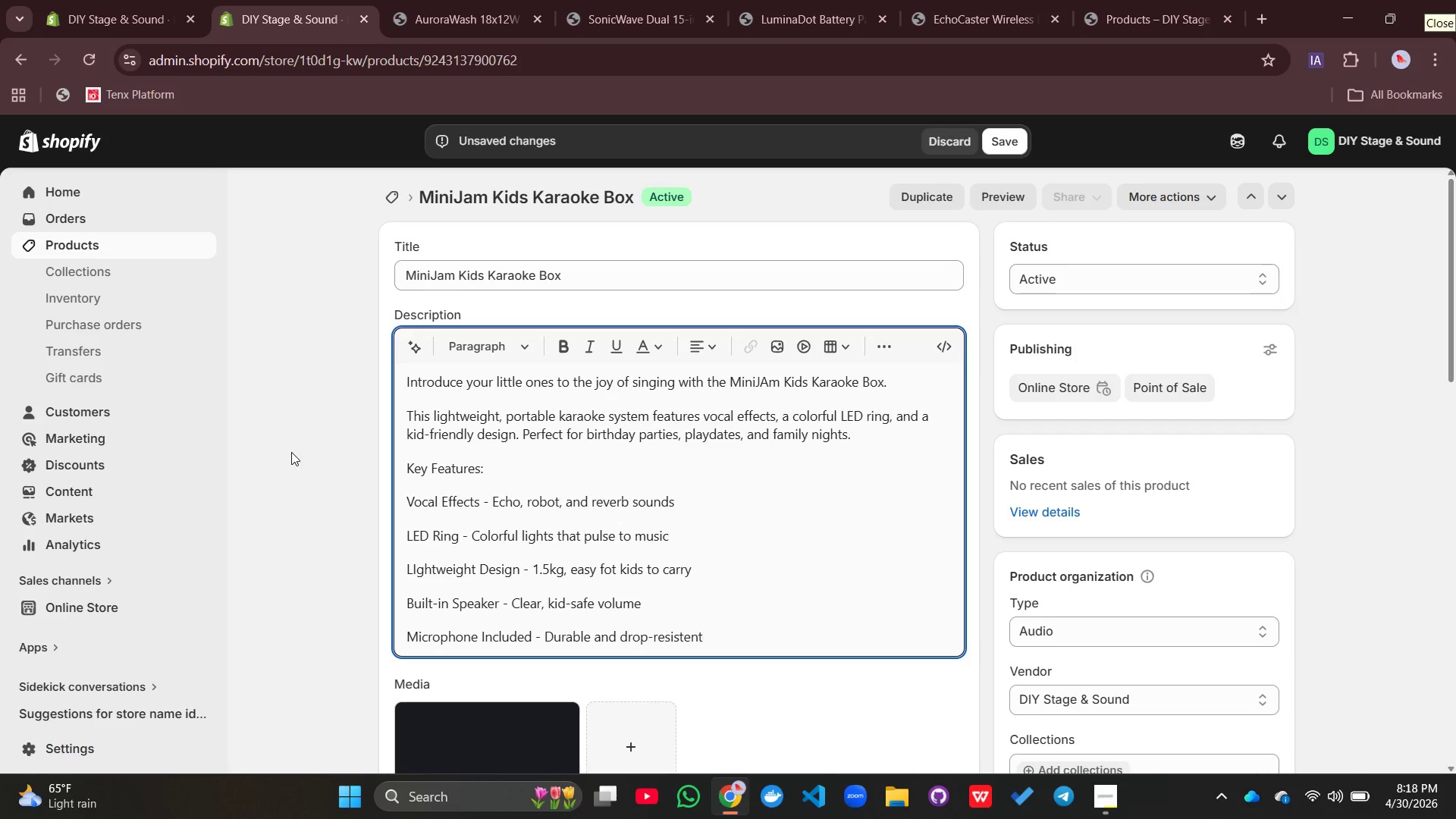 
key(Enter)
 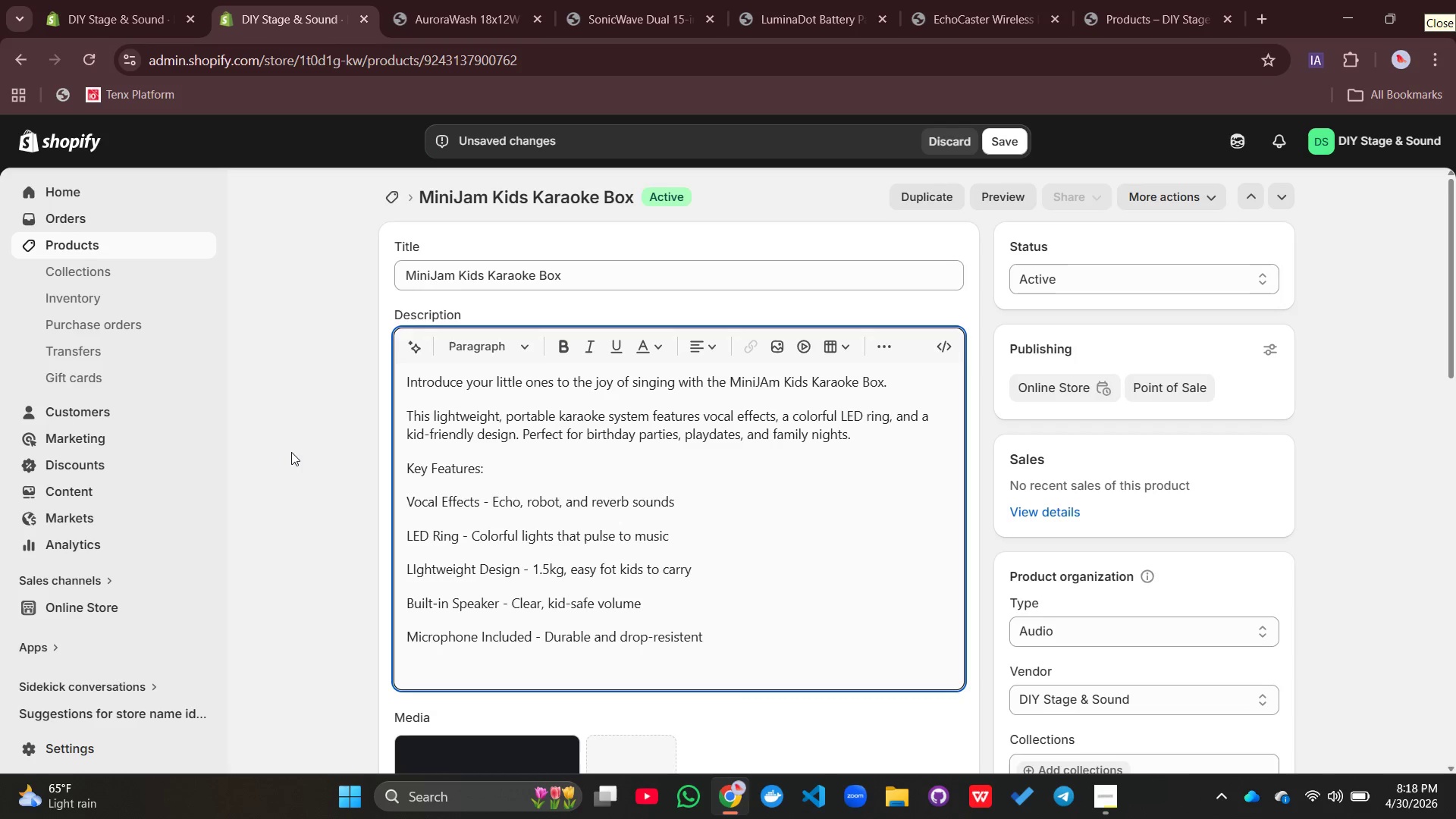 
key(Shift+ShiftLeft)
 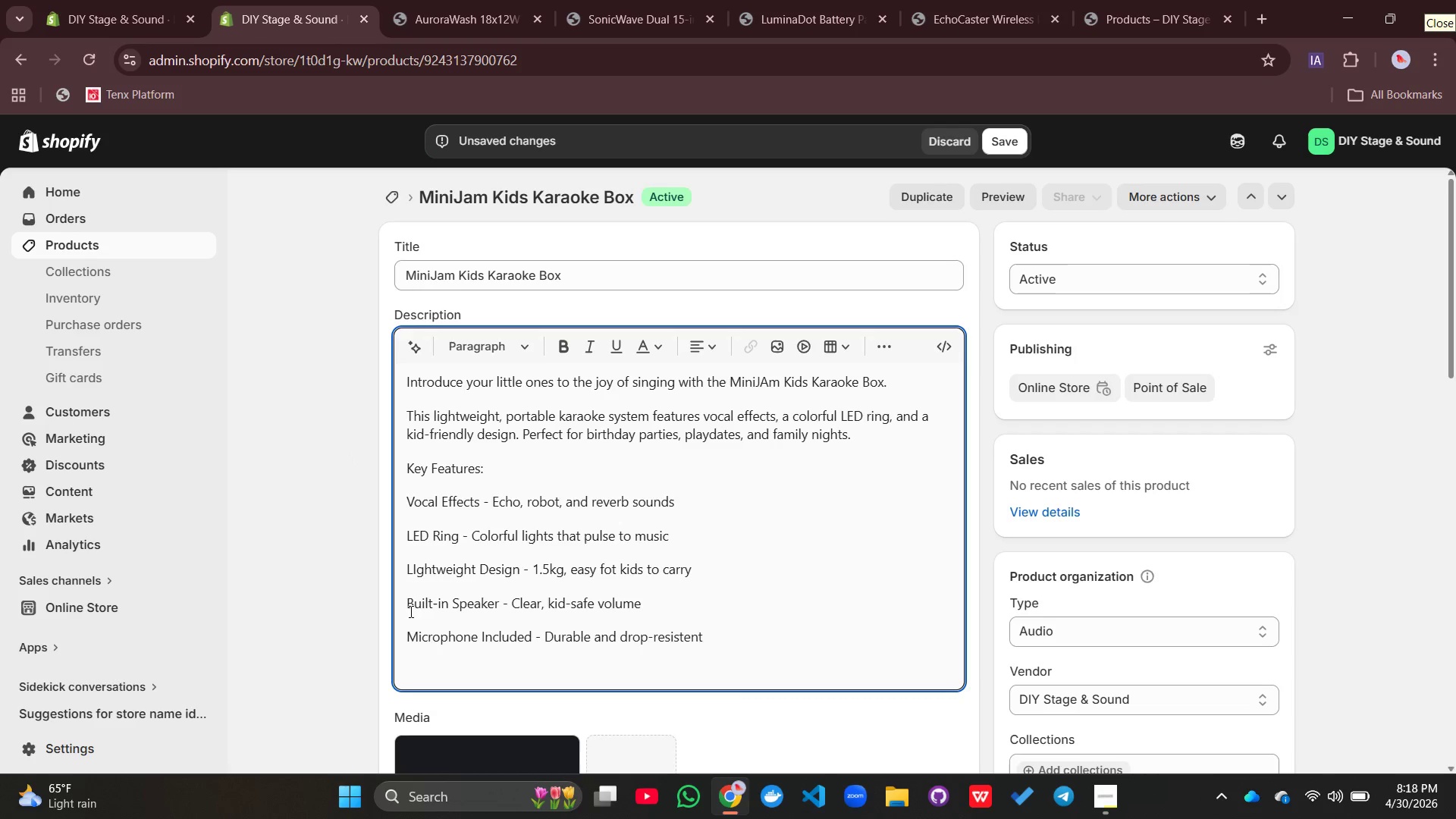 
type(Au=)
key(Backspace)
key(Backspace)
type(UX input )
key(Backspace)
key(Backspace)
key(Backspace)
key(Backspace)
key(Backspace)
key(Backspace)
type(Input - Connect any mu)
 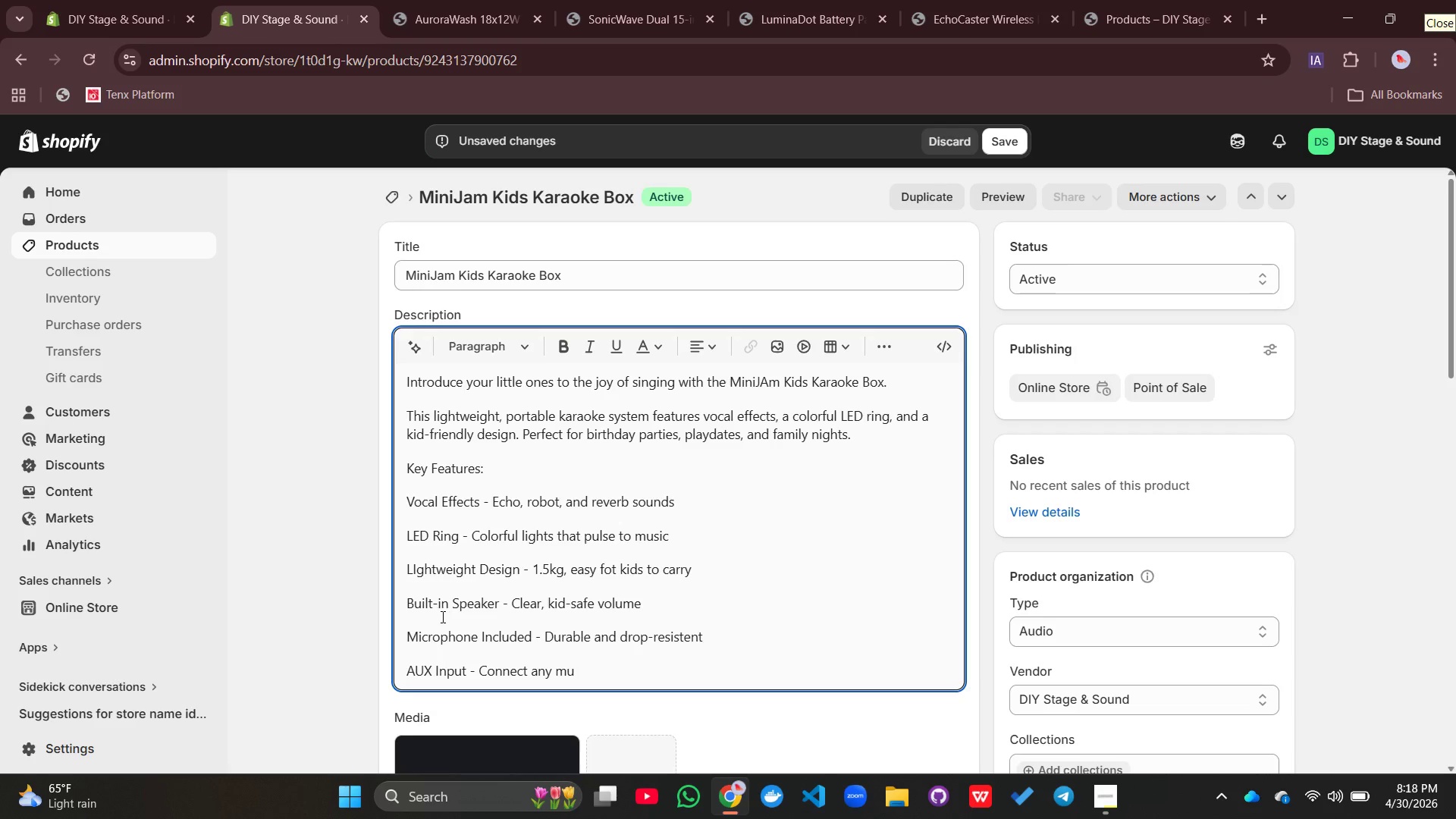 
type(sic device)
 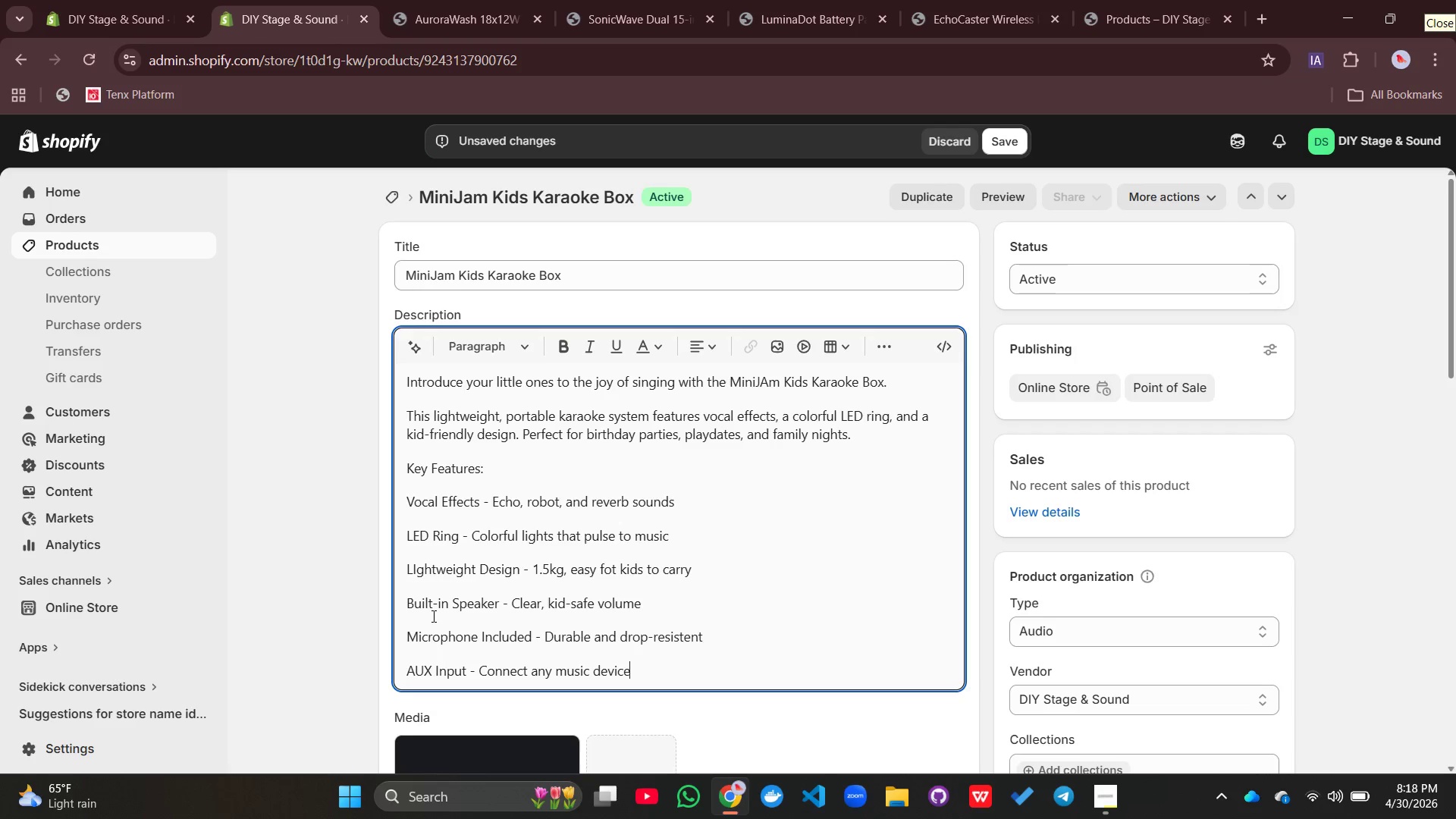 
key(Enter)
 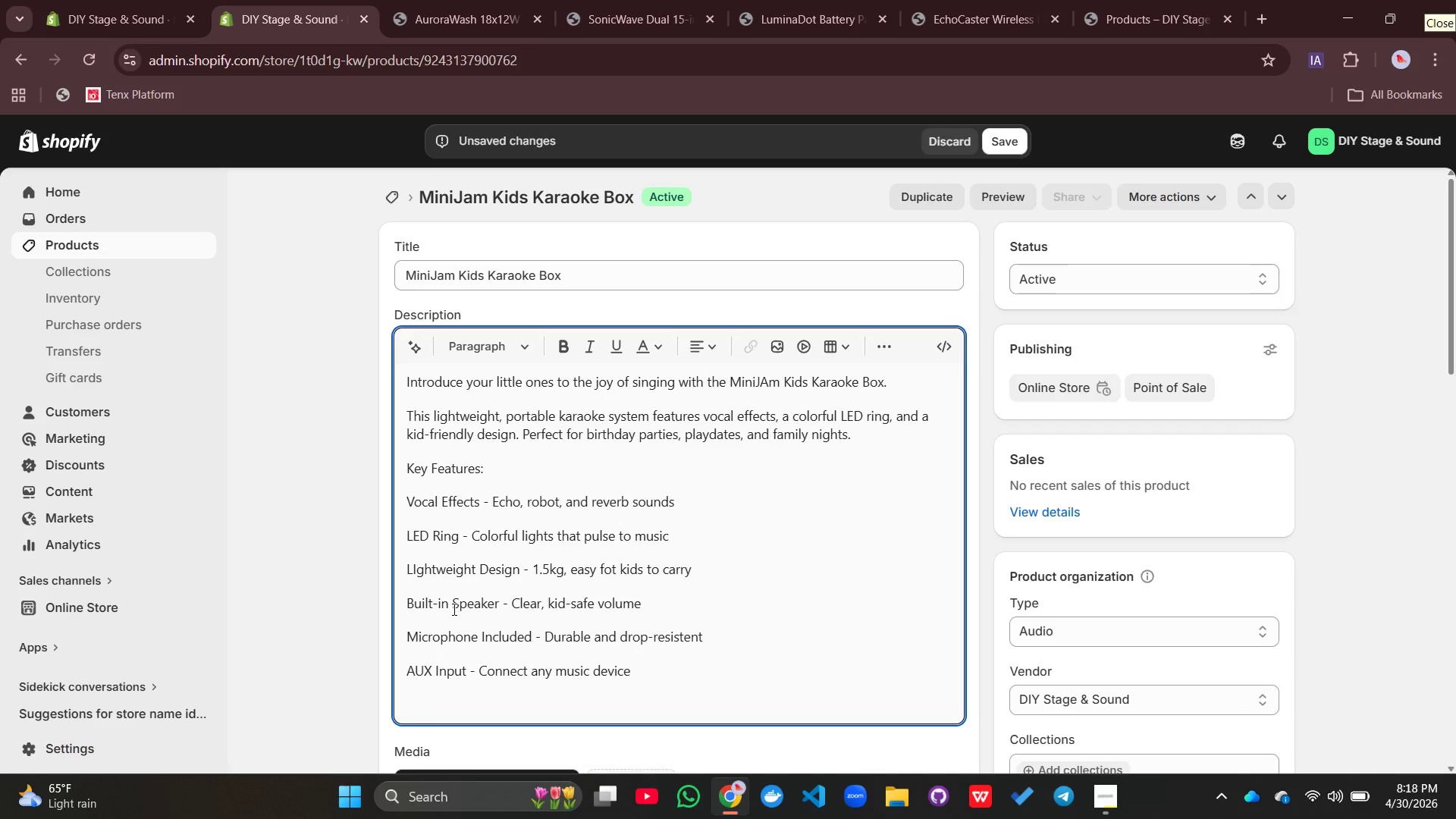 
wait(5.84)
 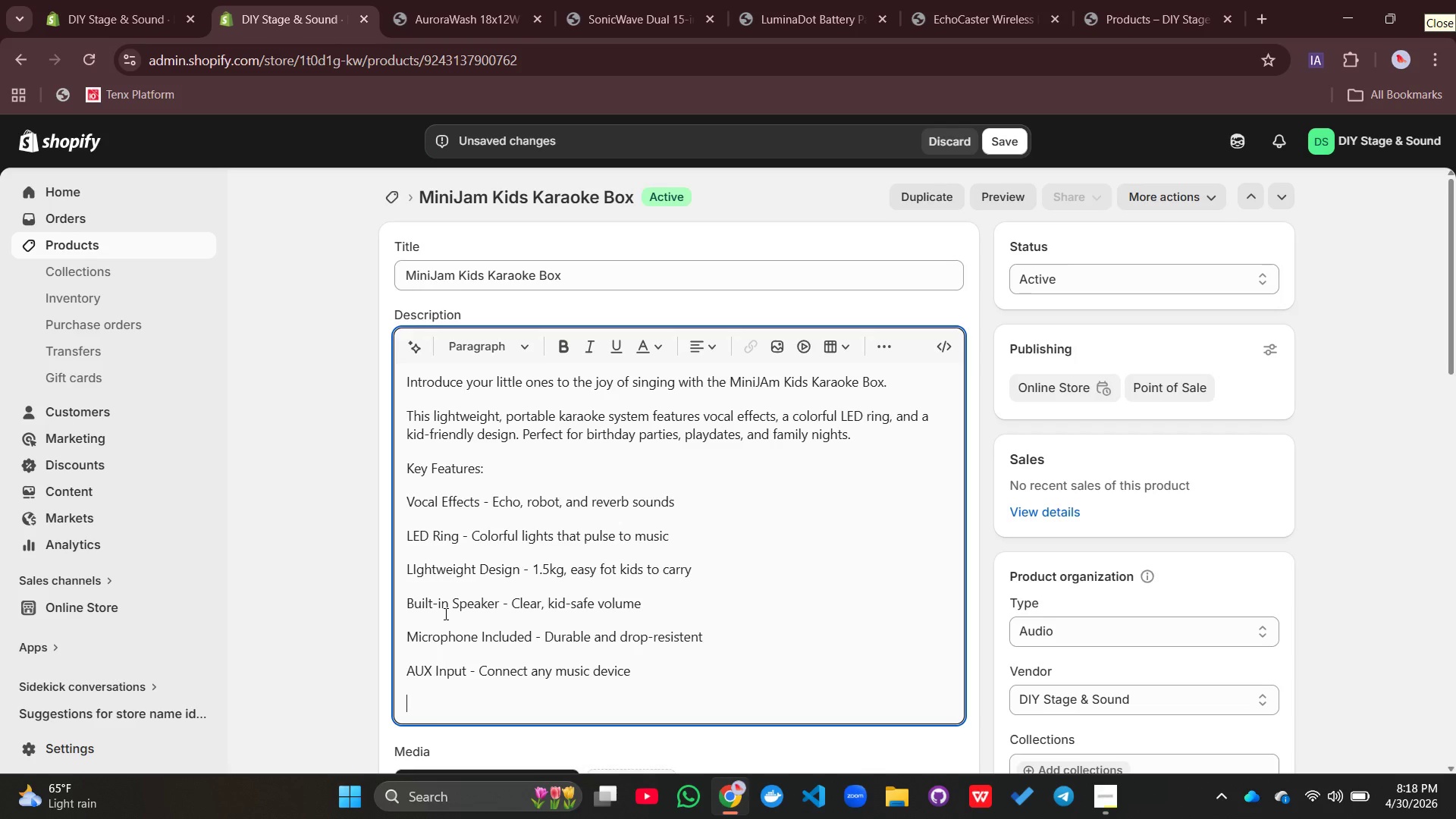 
type(Why d)
key(Backspace)
type(c)
 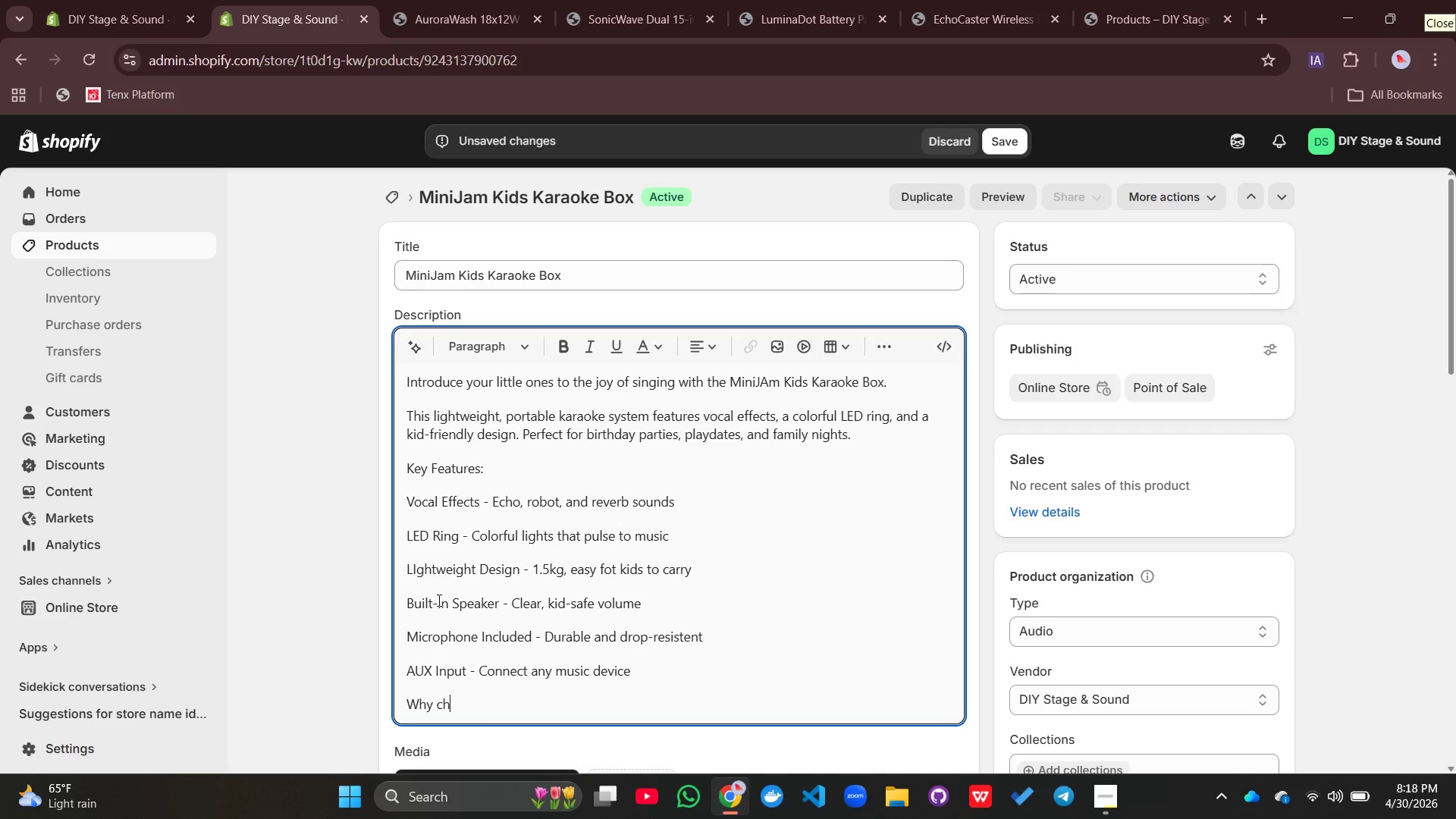 
type(hoose MI=i)
key(Backspace)
key(Backspace)
key(Backspace)
 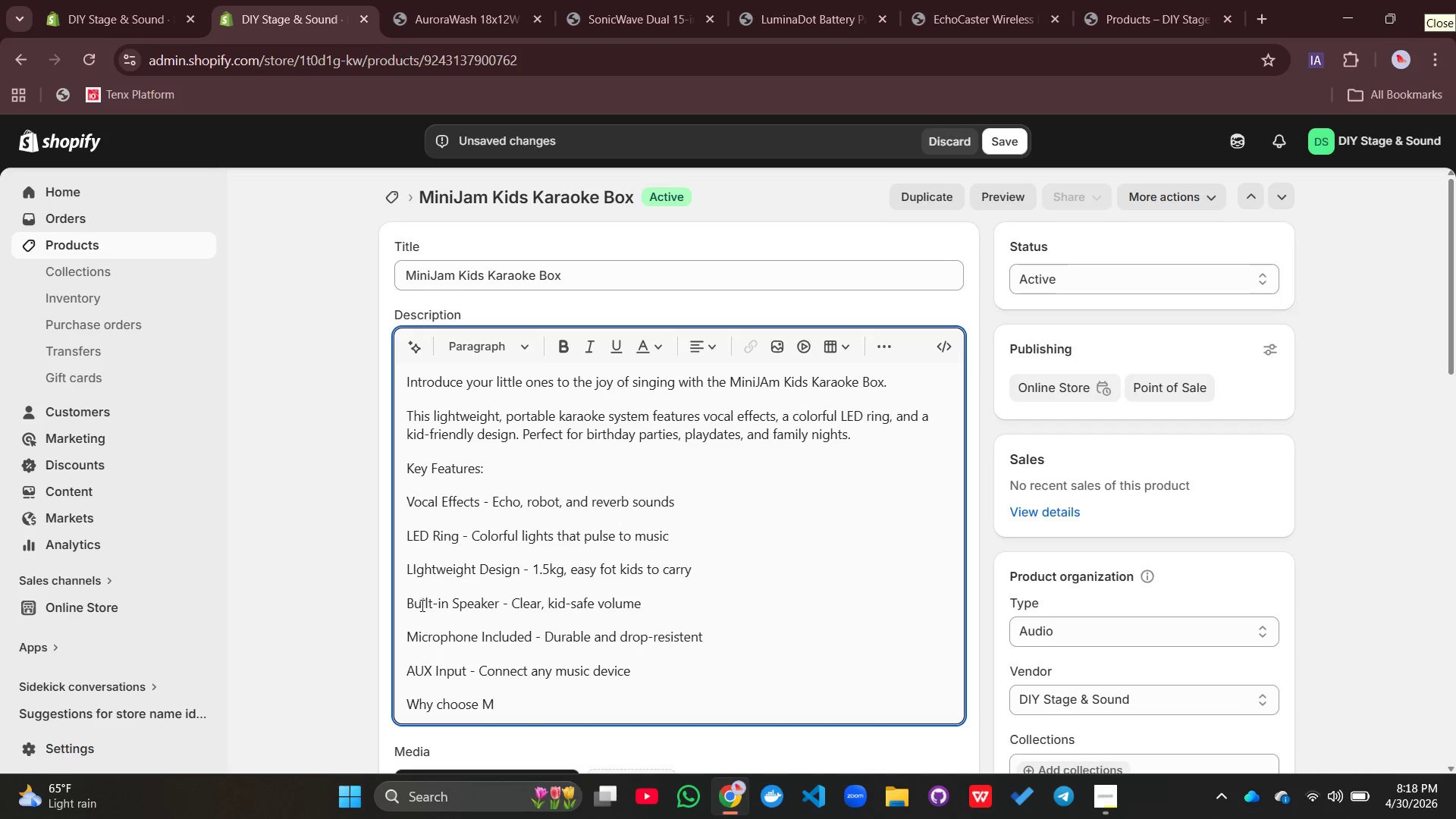 
type(iniJam ?)
 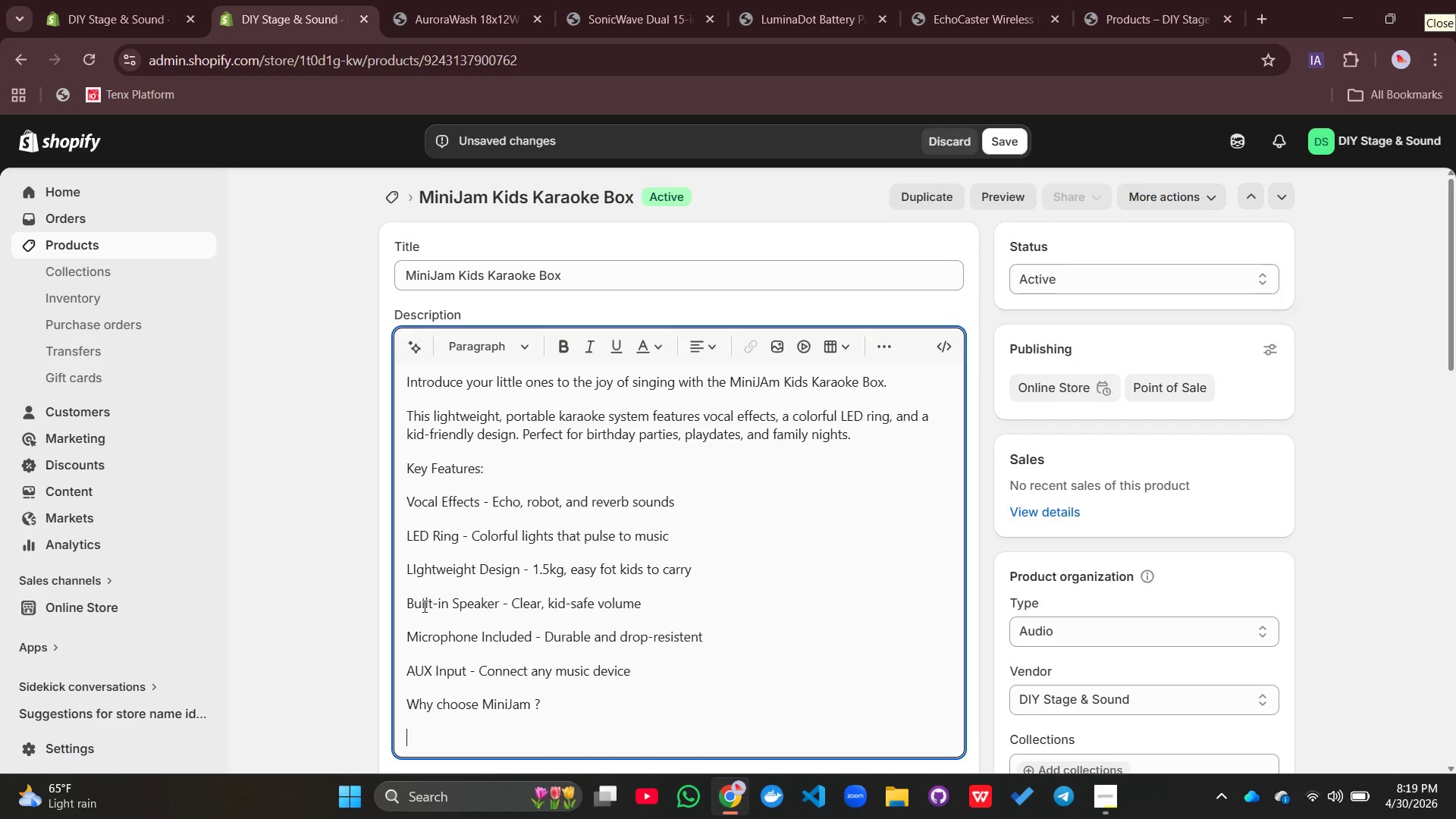 
 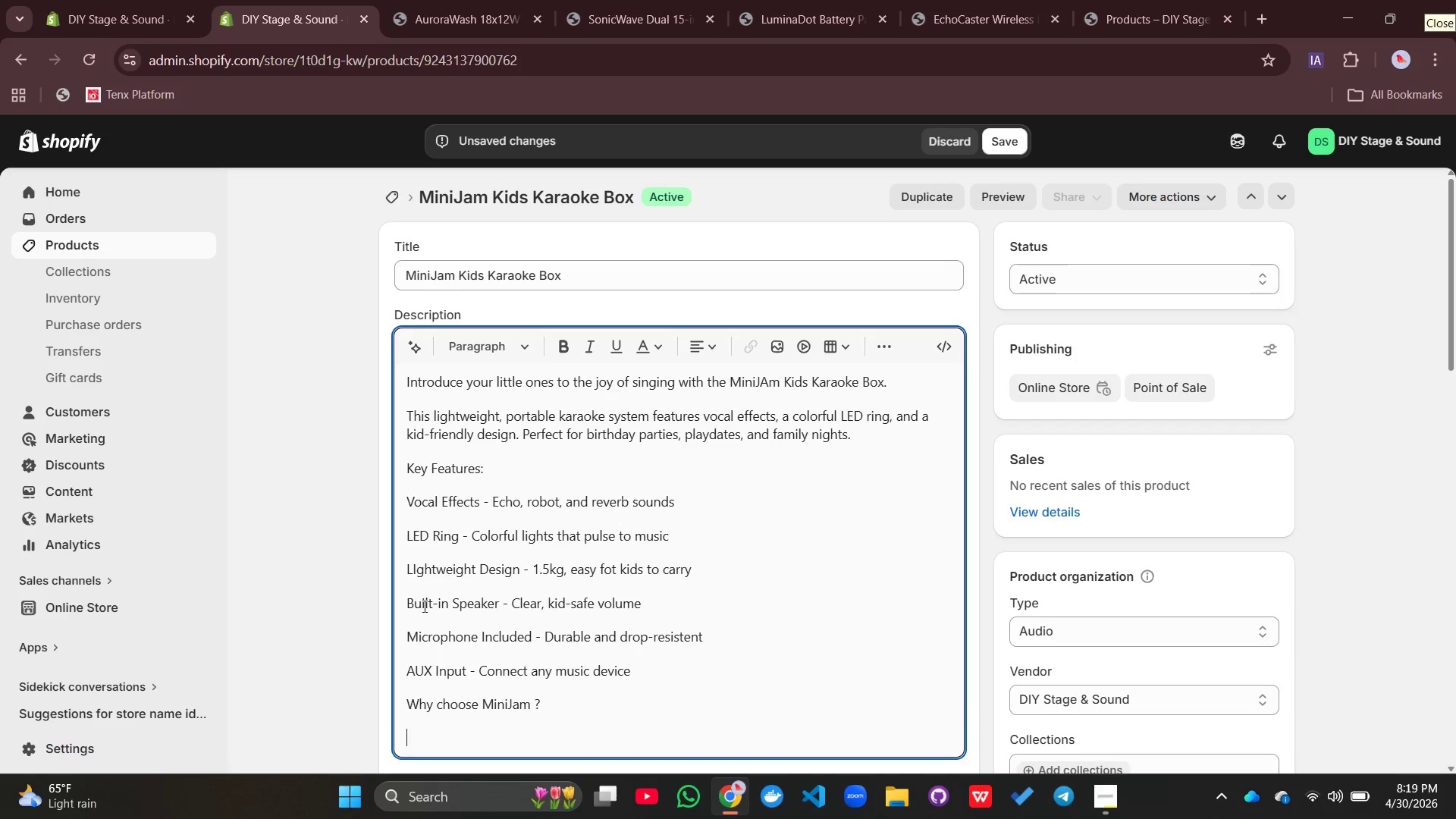 
key(Enter)
 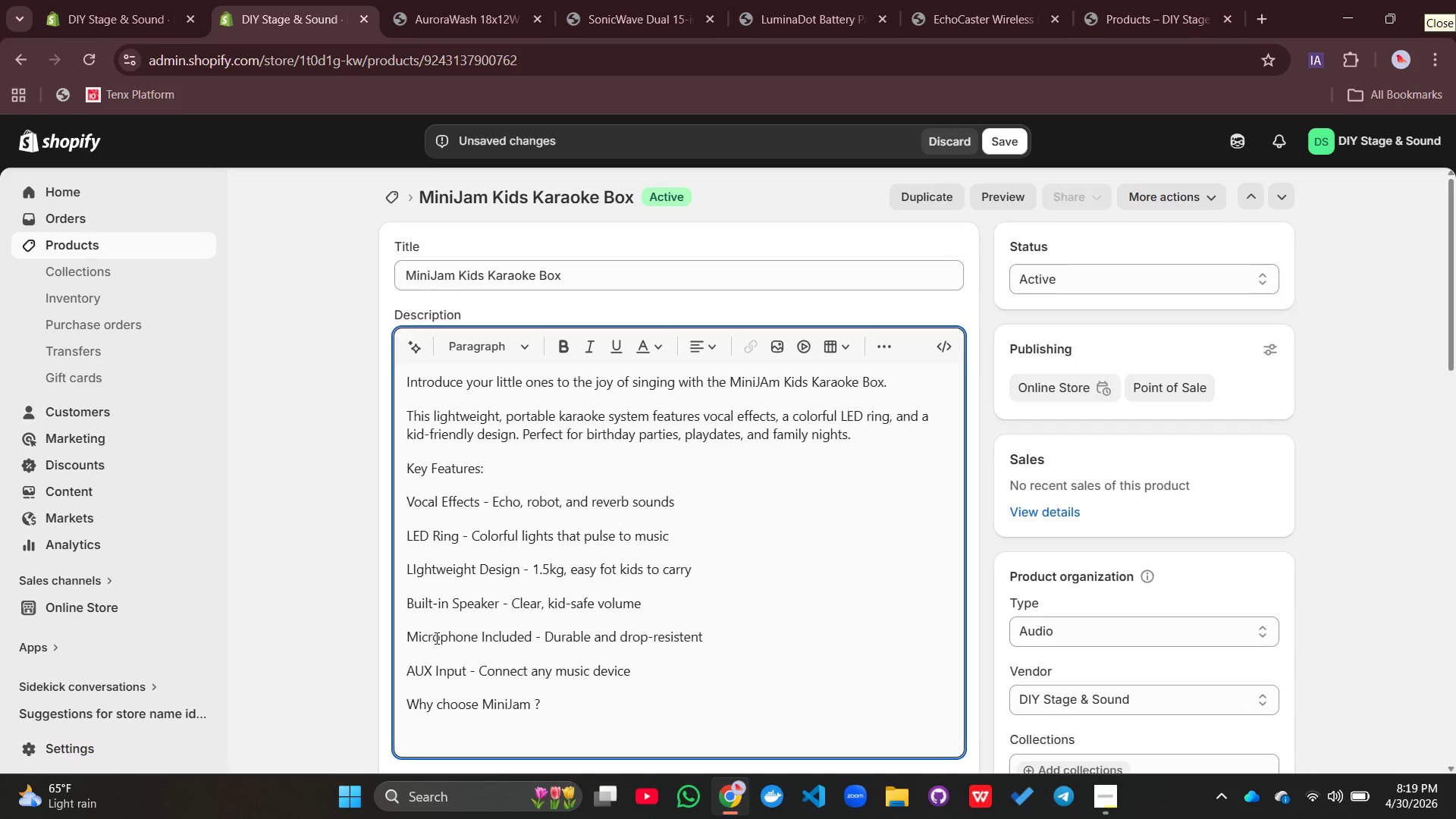 
wait(5.38)
 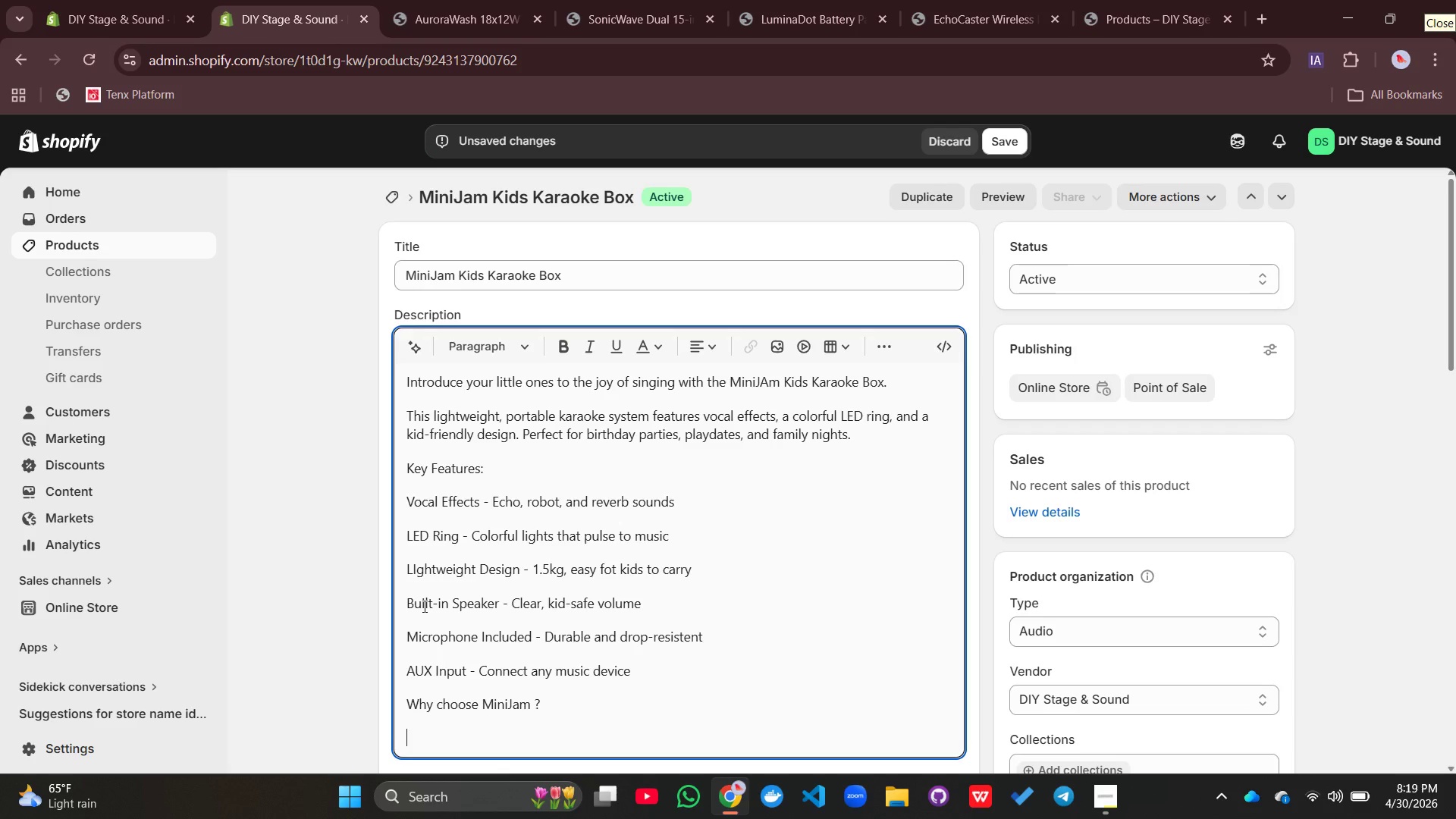 
type(KIds love to perform )
key(Backspace)
type(. MinJam makes them feel like starts. The vocal effects let them sound like  robots or rock stars. the )
key(Backspace)
key(Backspace)
key(Backspace)
key(Backspace)
type(The LED ring lights up and dnaces)
 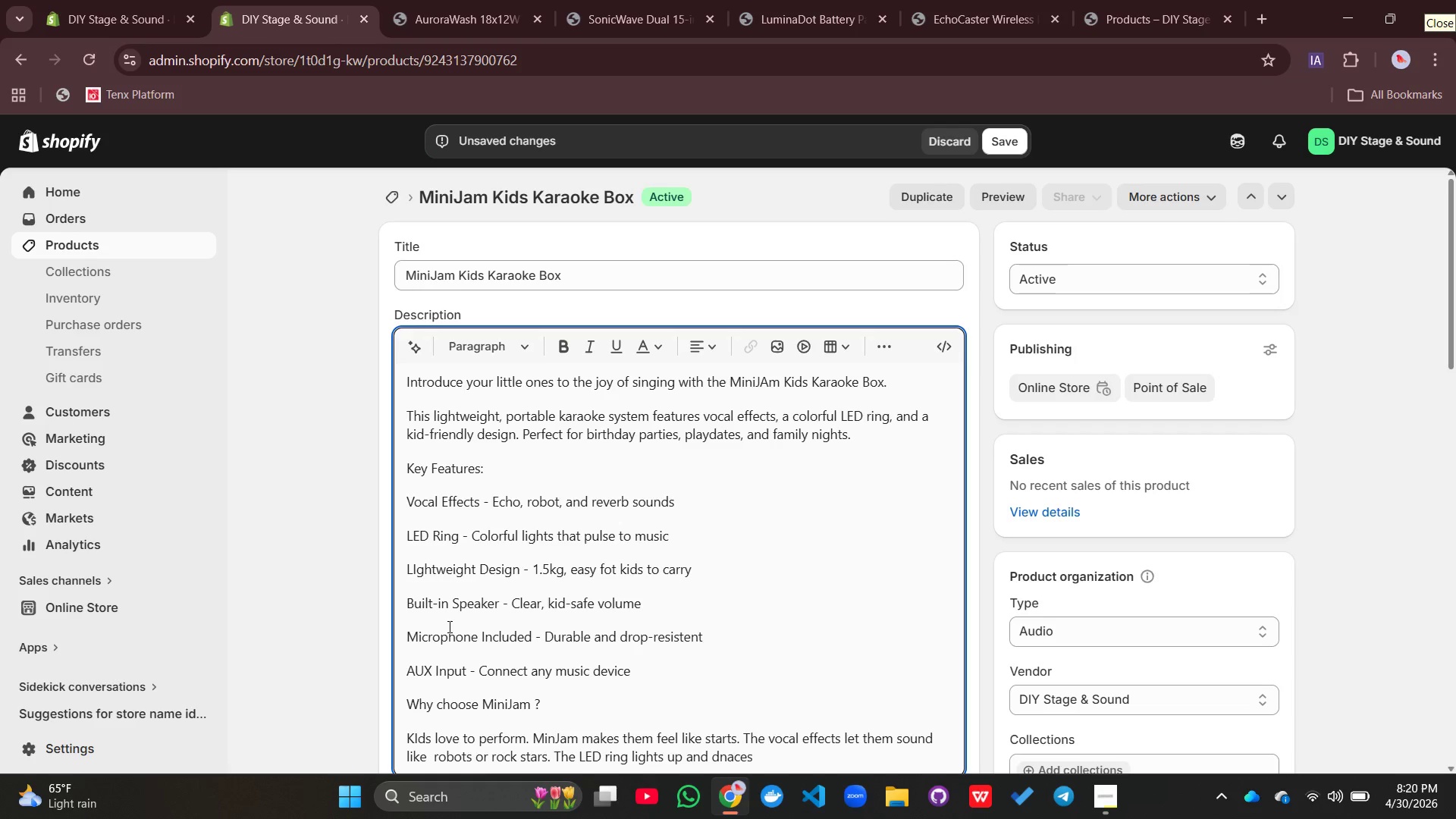 
type( with theor)
key(Backspace)
key(Backspace)
type(o)
key(Backspace)
type(ir vo)
 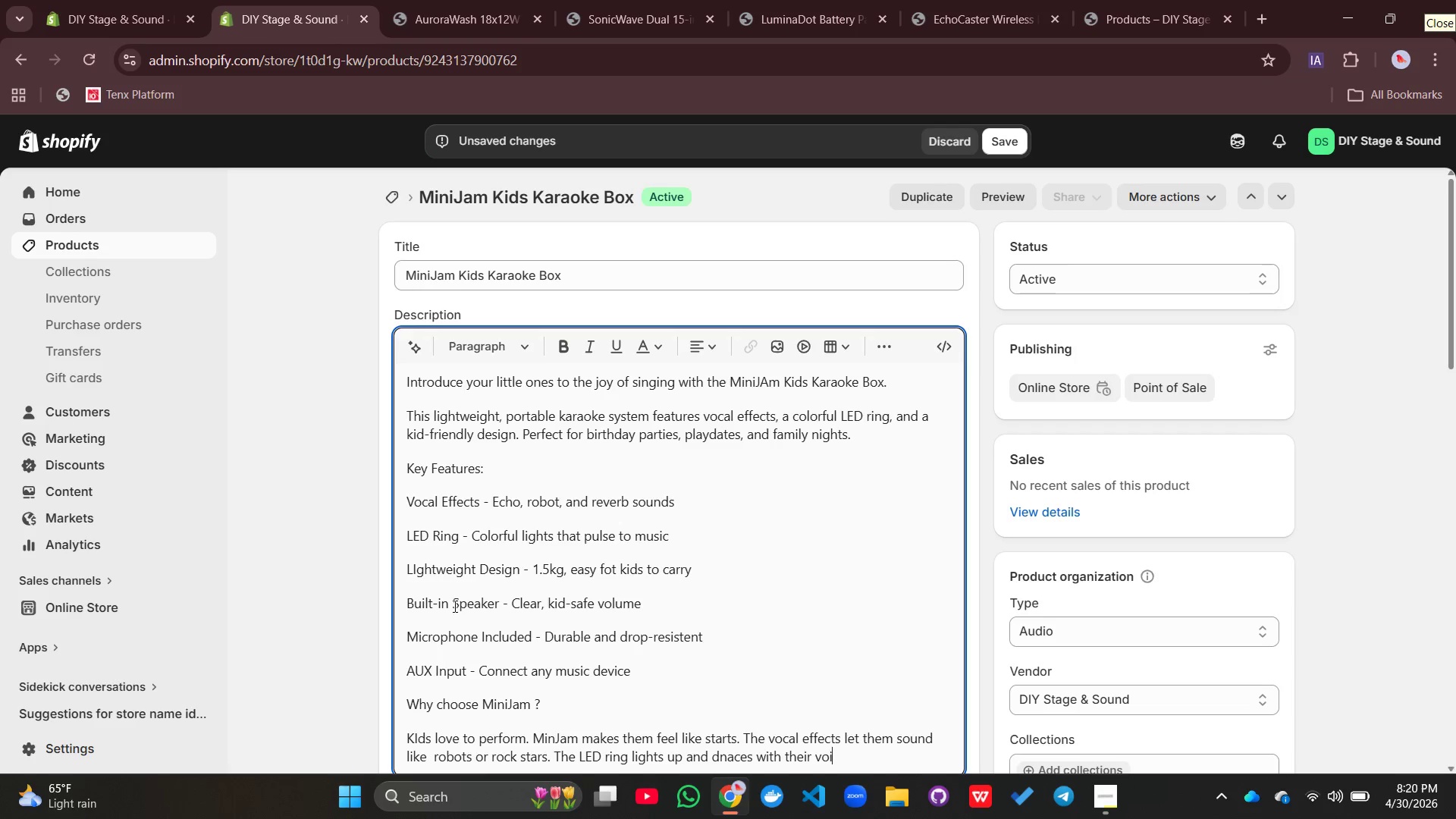 
type(ice.)
 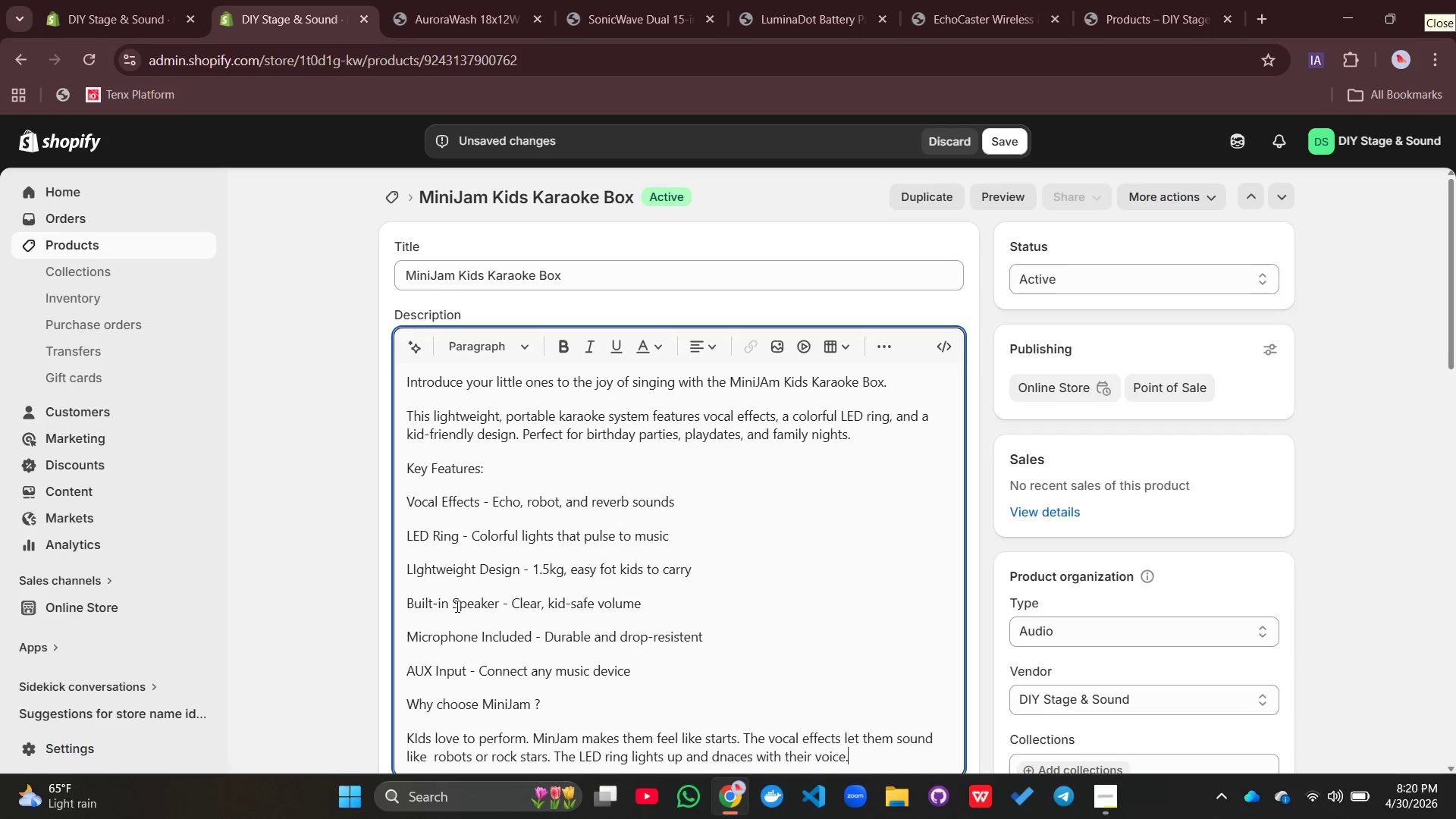 
key(Enter)
 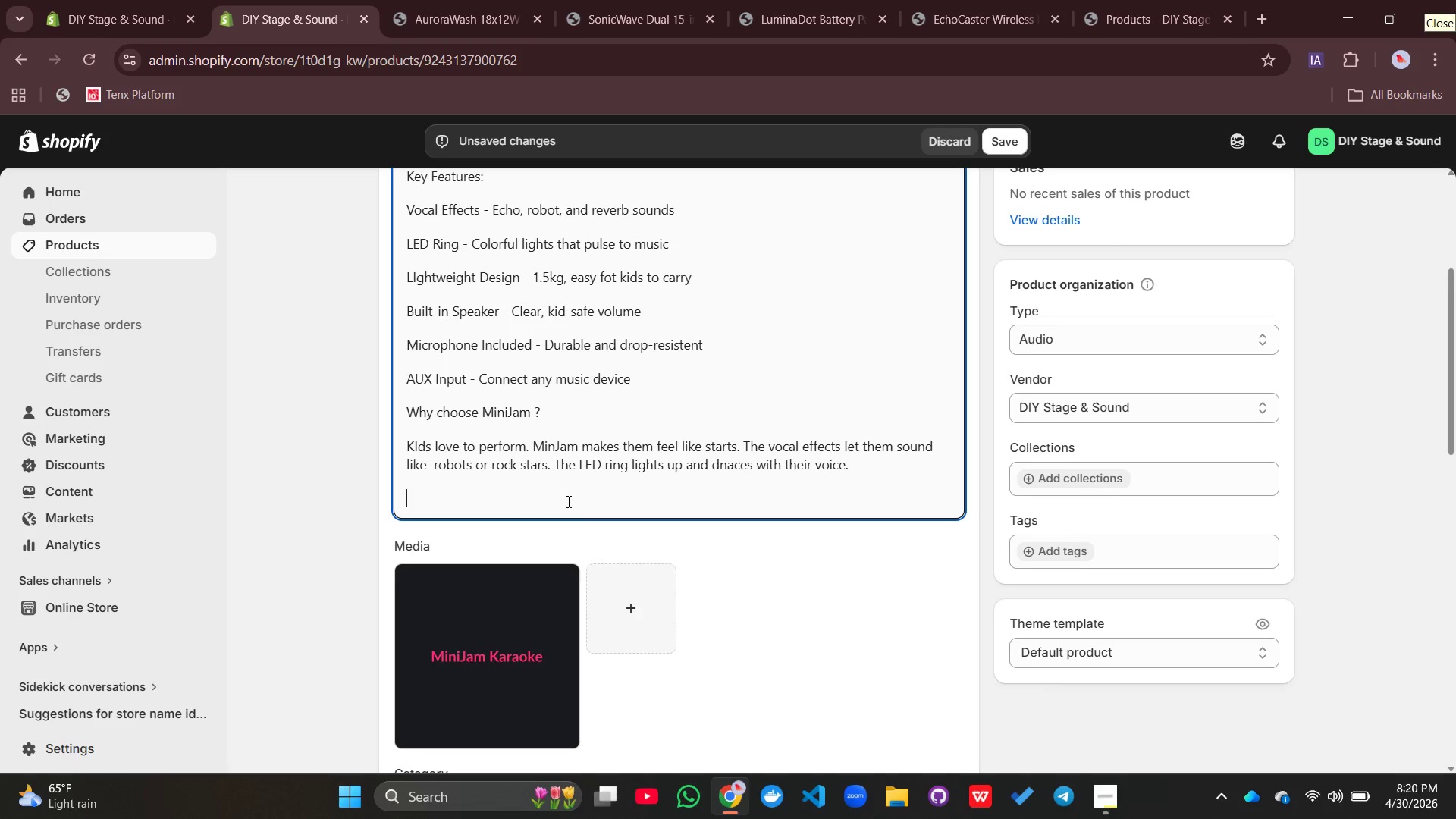 
type(Perfect fr)
key(Backspace)
type(or: Kids parties, paly)
 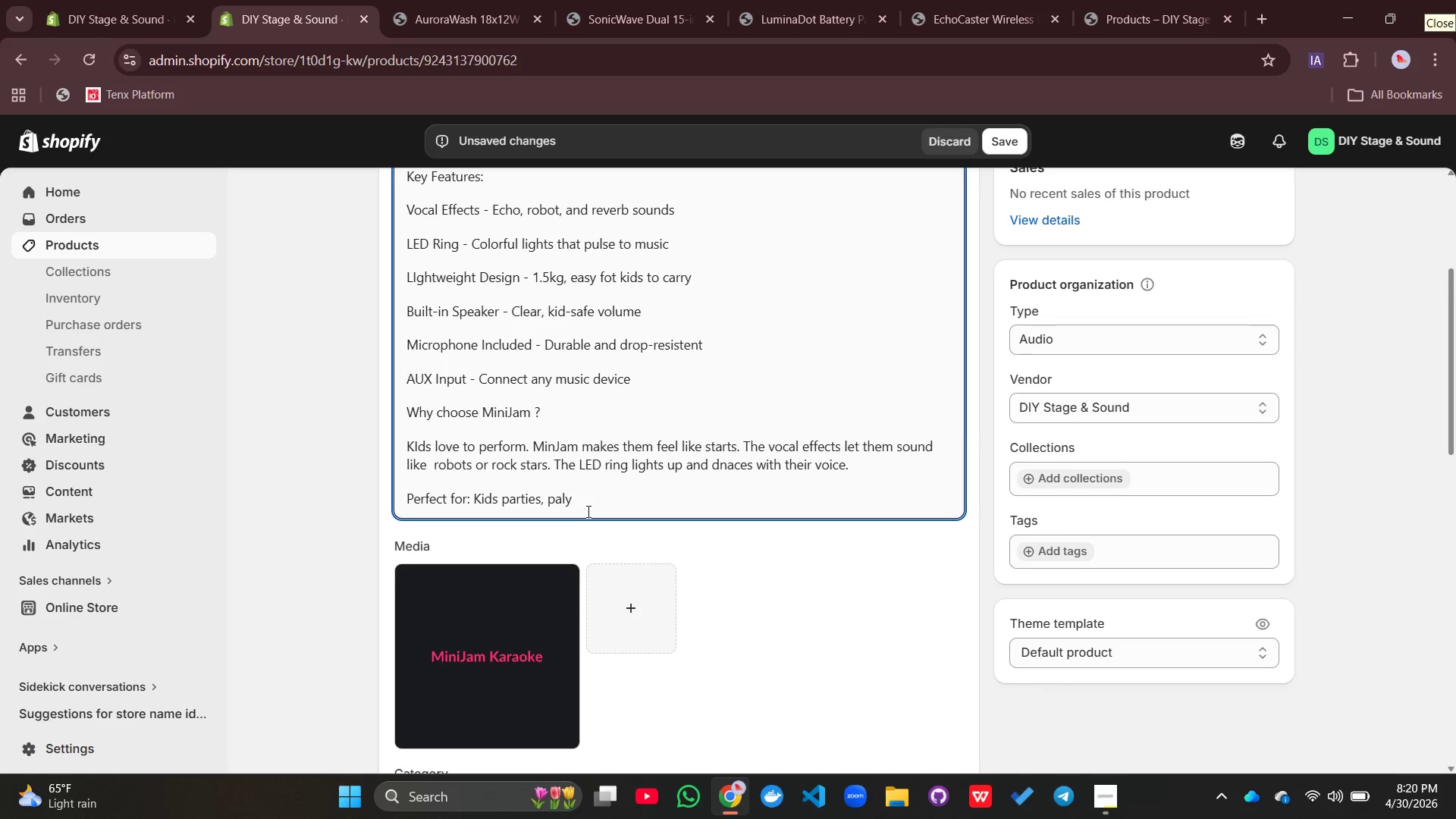 
type(dates, family nights, school events, bit=rthday gifs)
 